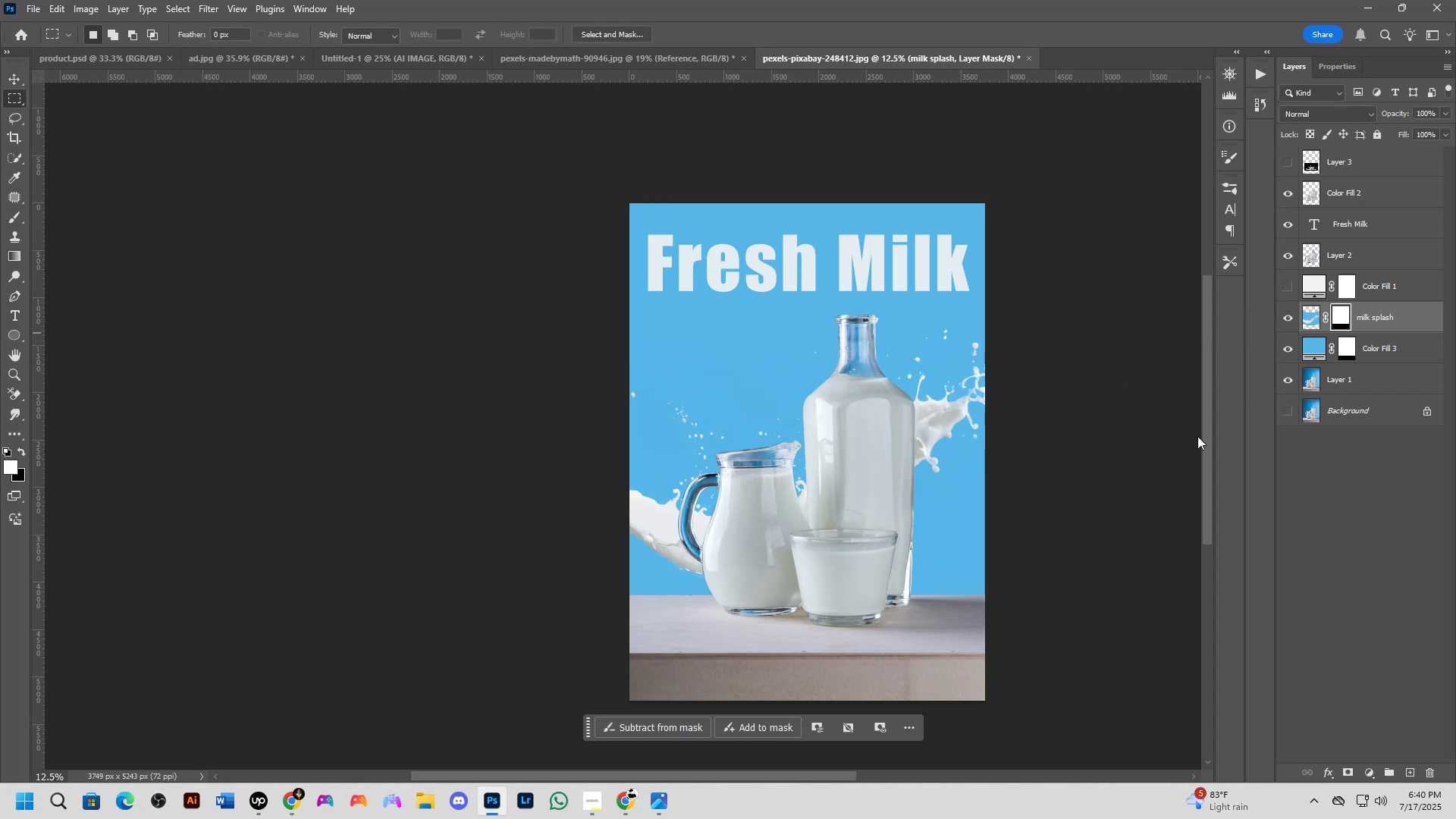 
hold_key(key=Space, duration=0.65)
 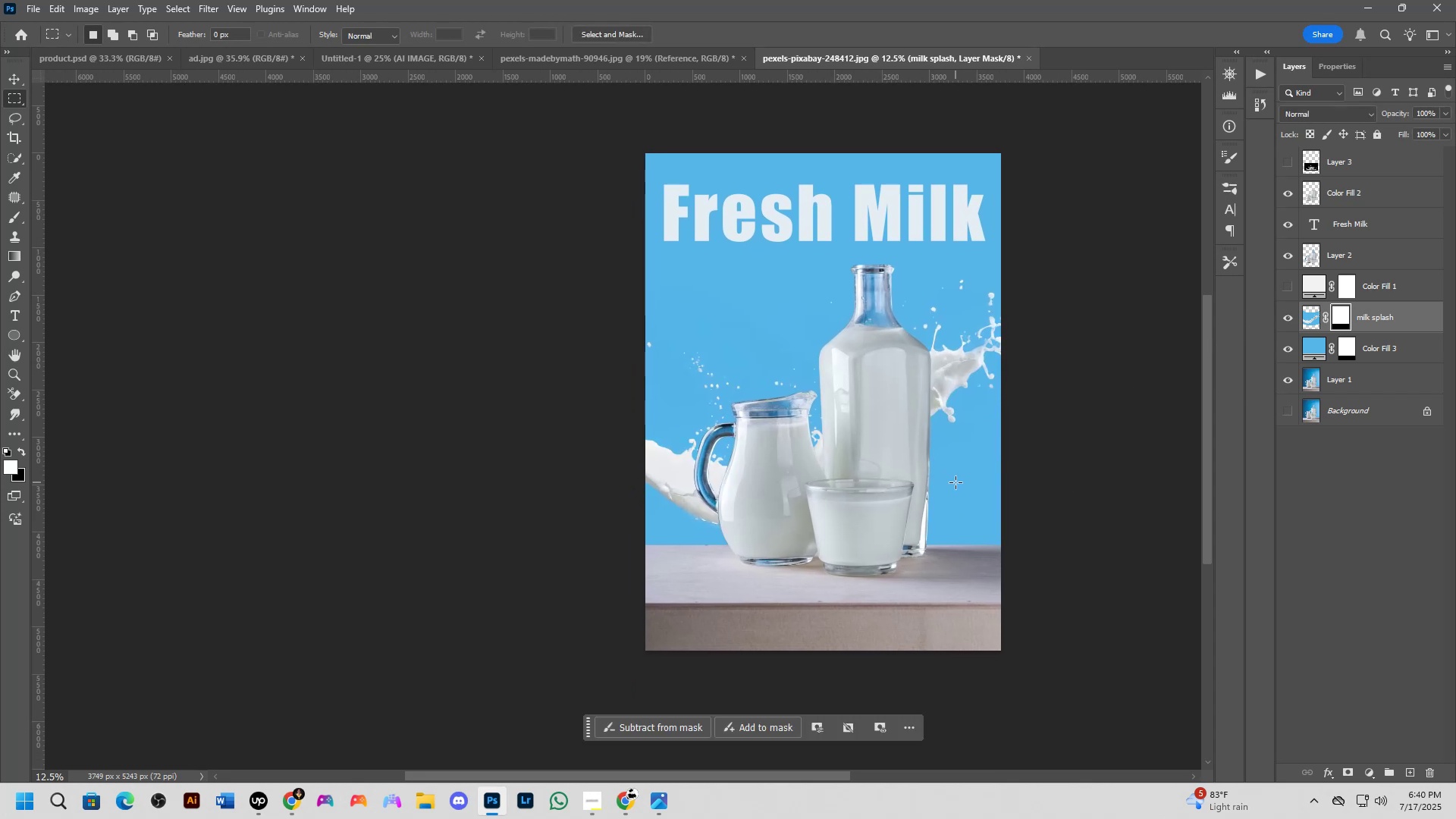 
key(L)
 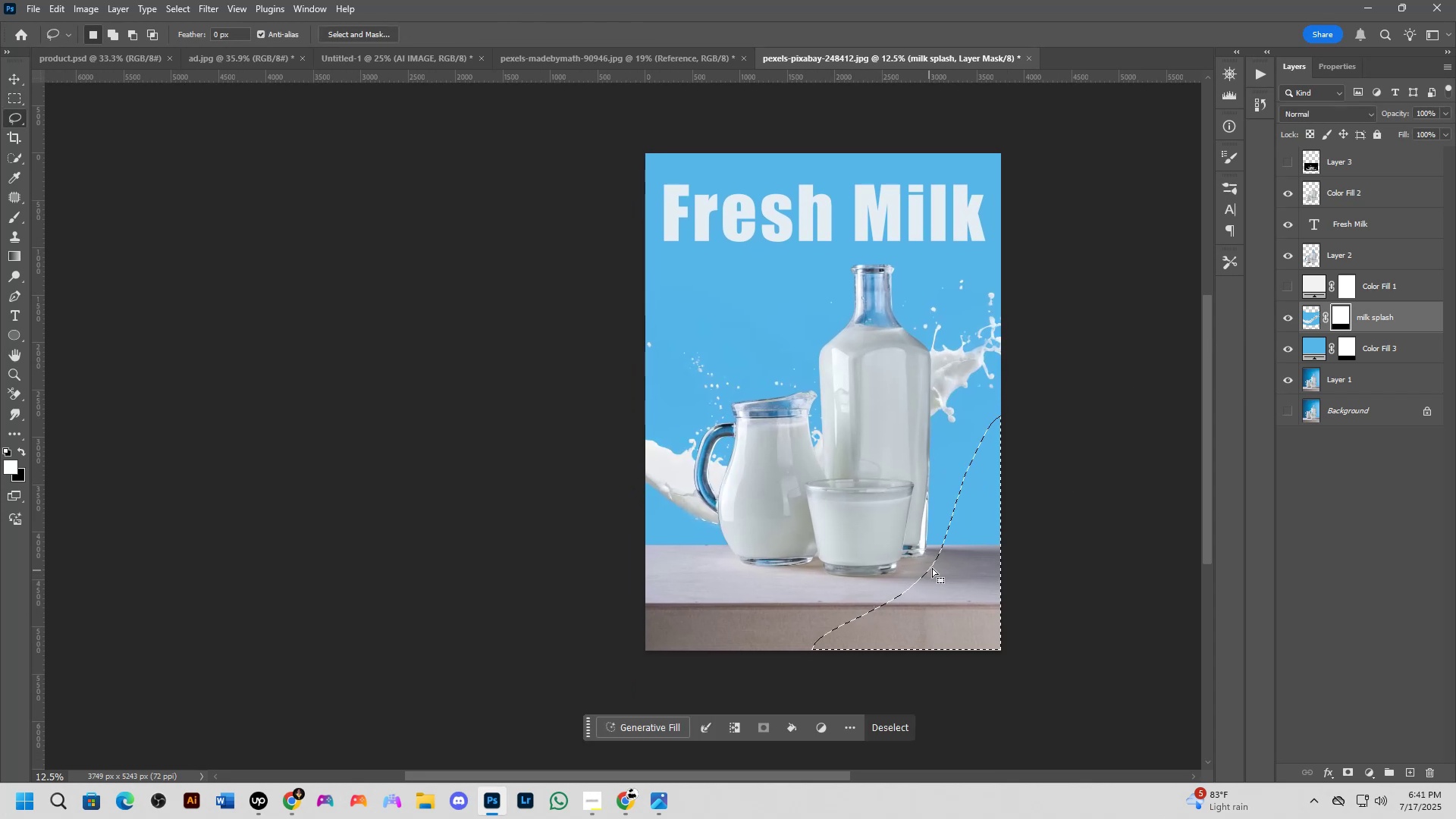 
hold_key(key=ShiftLeft, duration=1.53)
 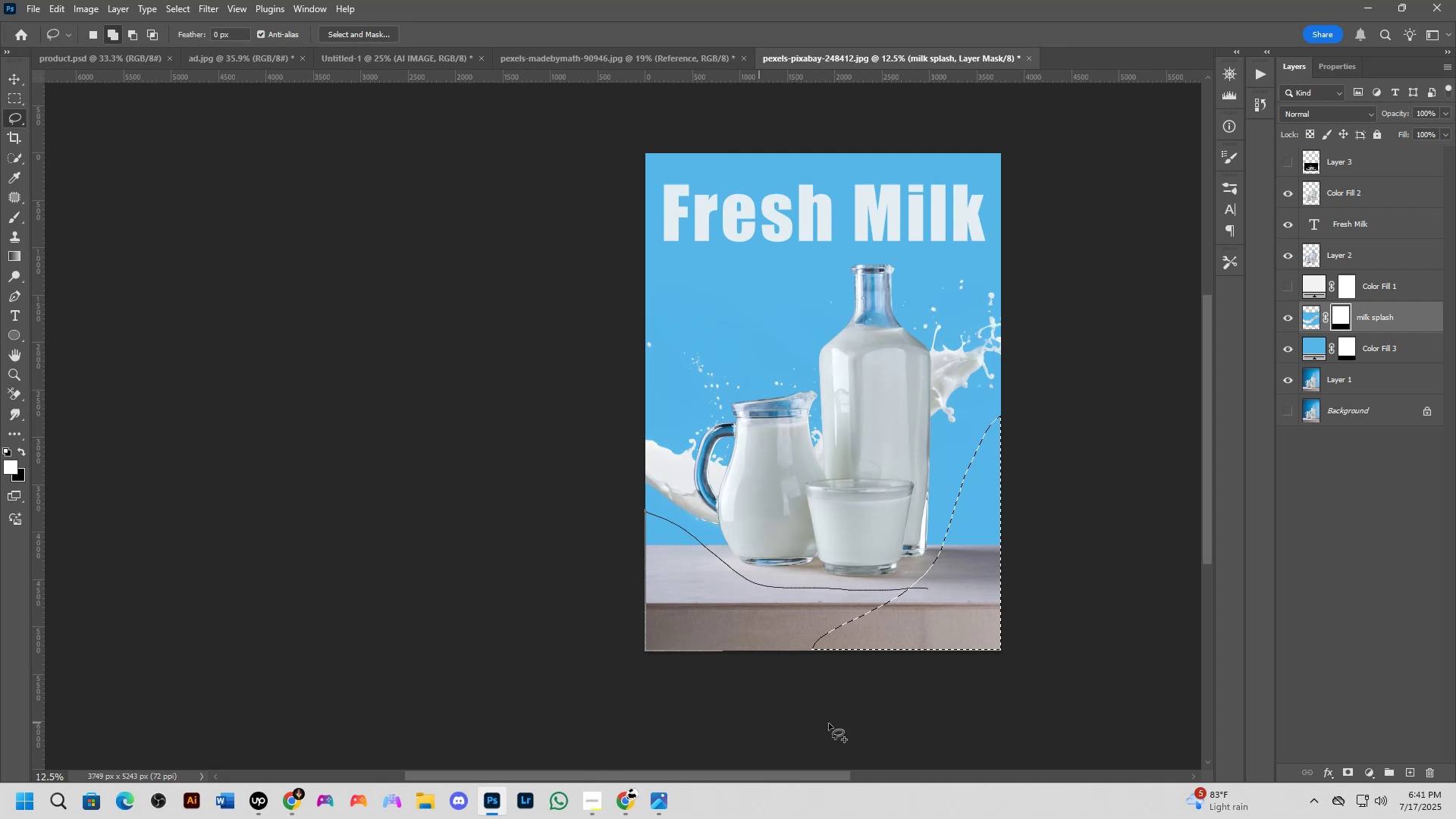 
hold_key(key=ShiftLeft, duration=0.66)
 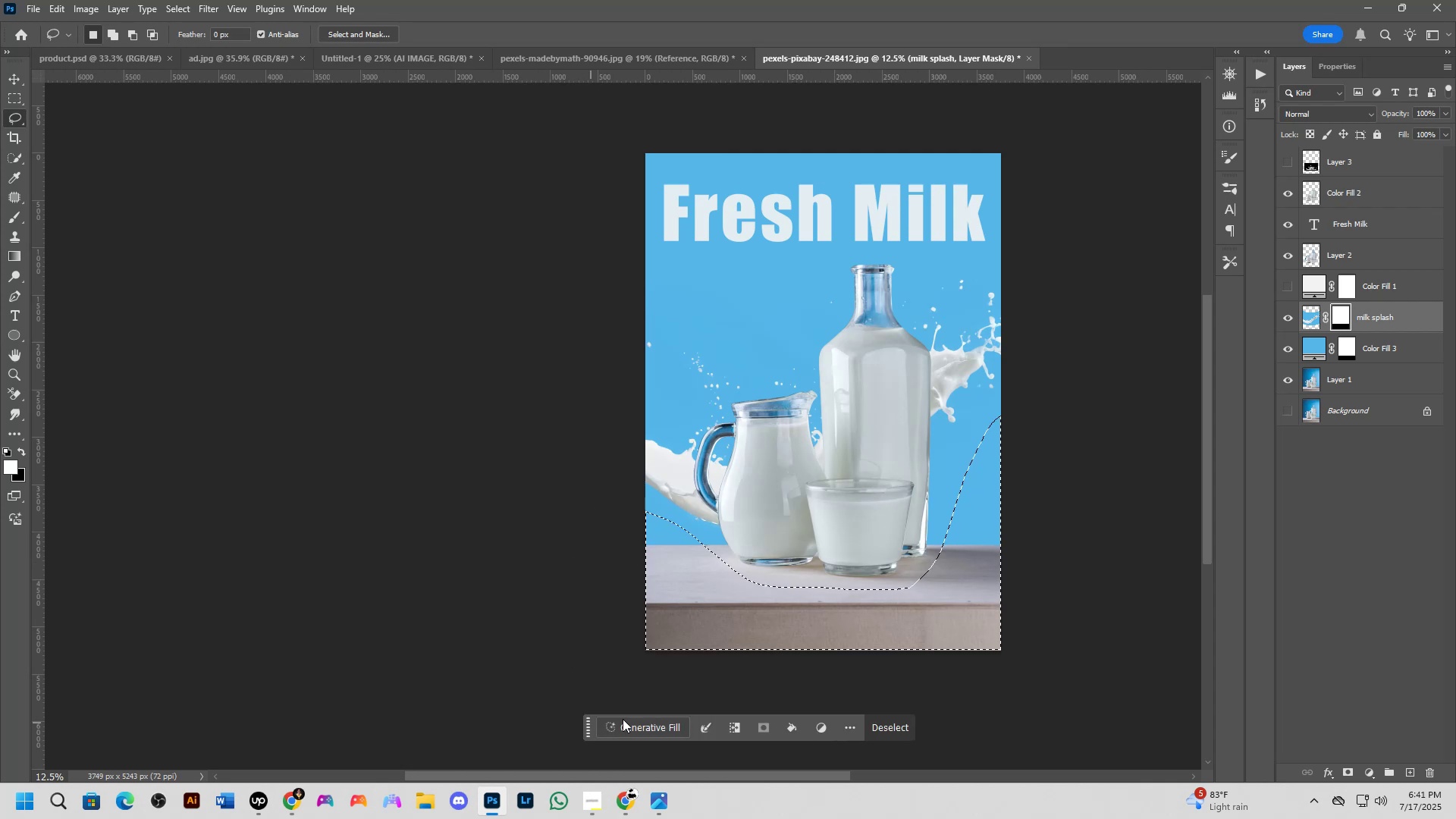 
left_click([629, 723])
 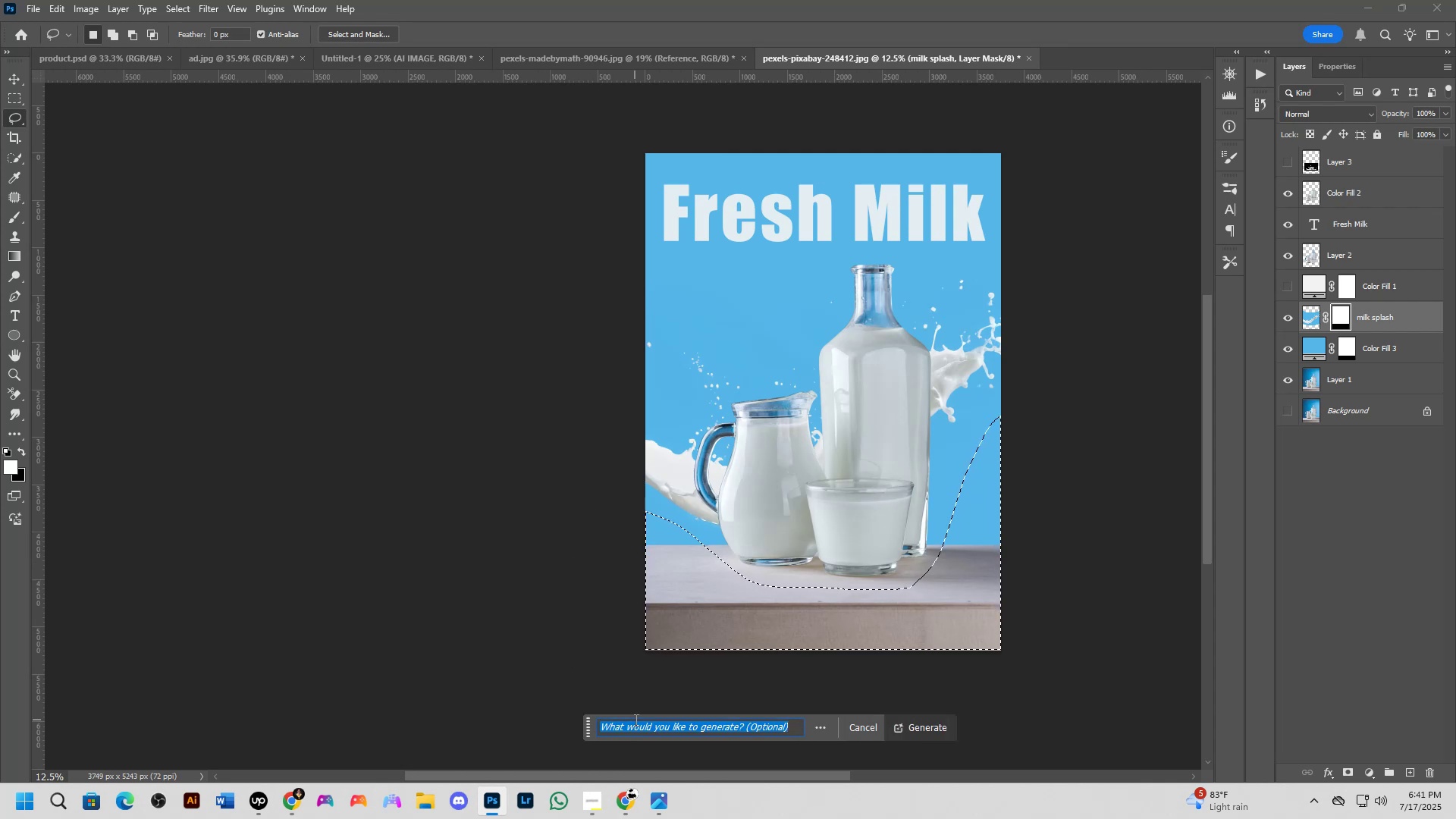 
type(milk spa)
key(Backspace)
type(lash)
 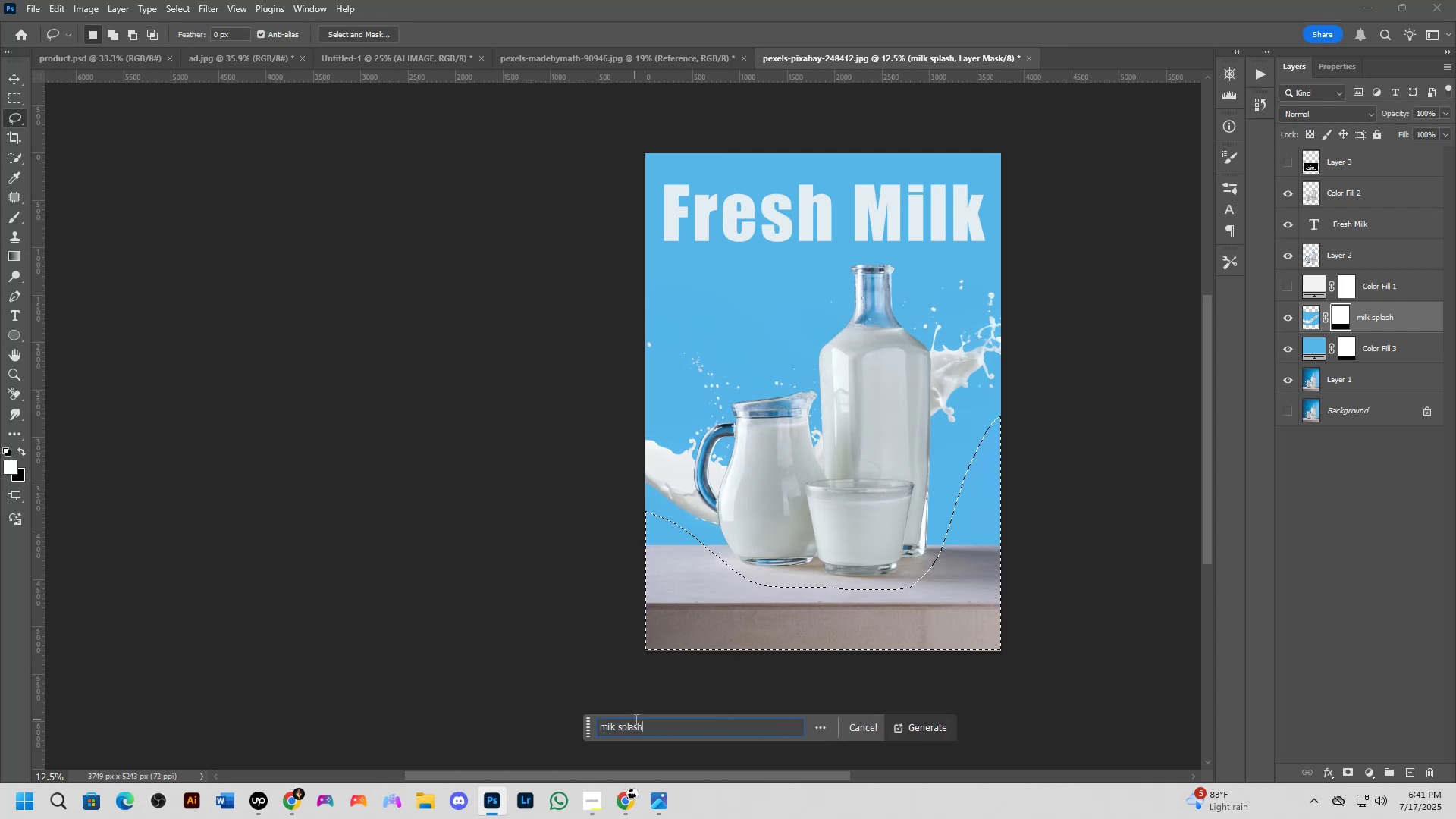 
key(Enter)
 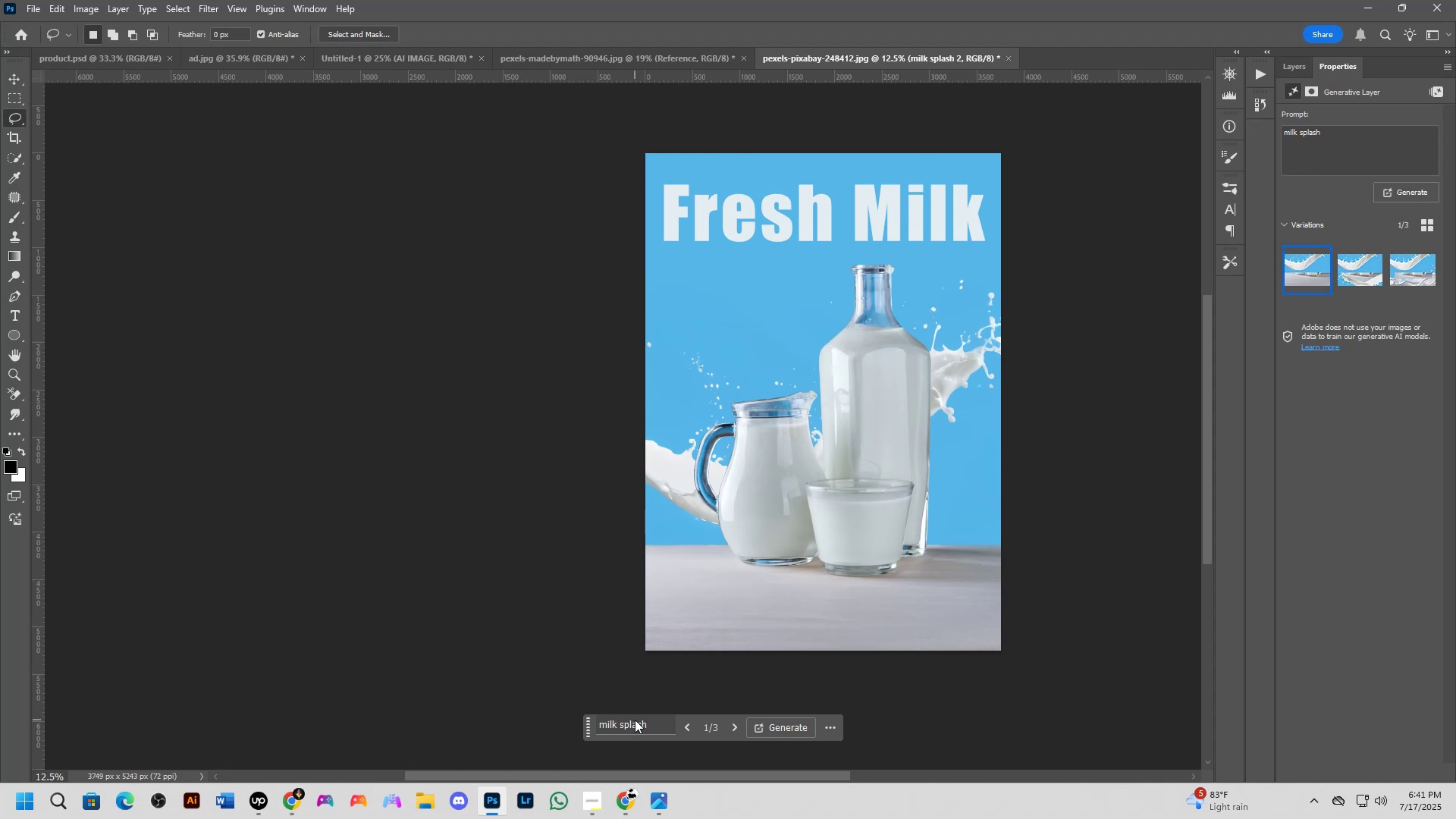 
wait(41.54)
 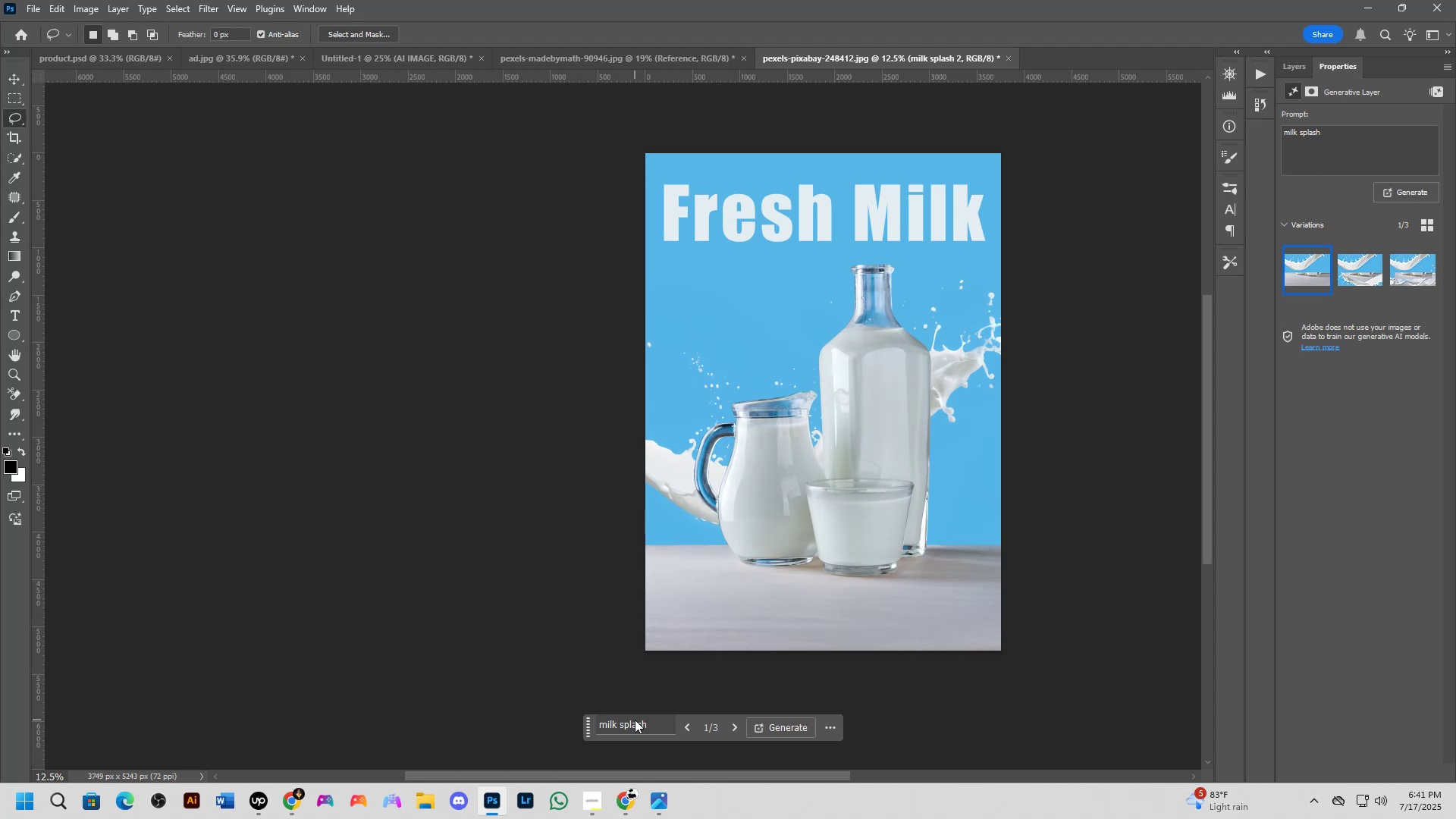 
scroll: coordinate [873, 545], scroll_direction: up, amount: 4.0
 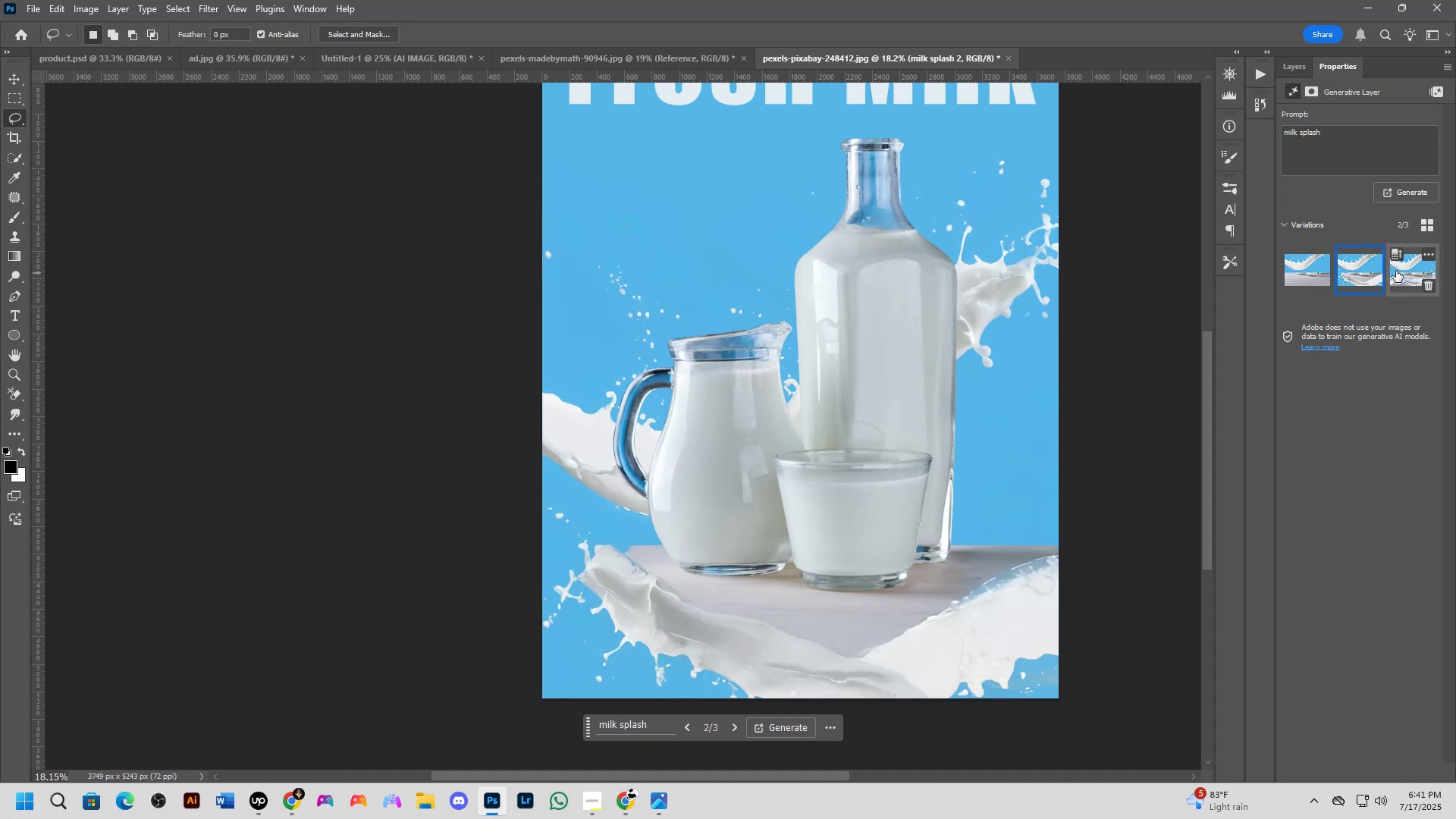 
left_click([1396, 271])
 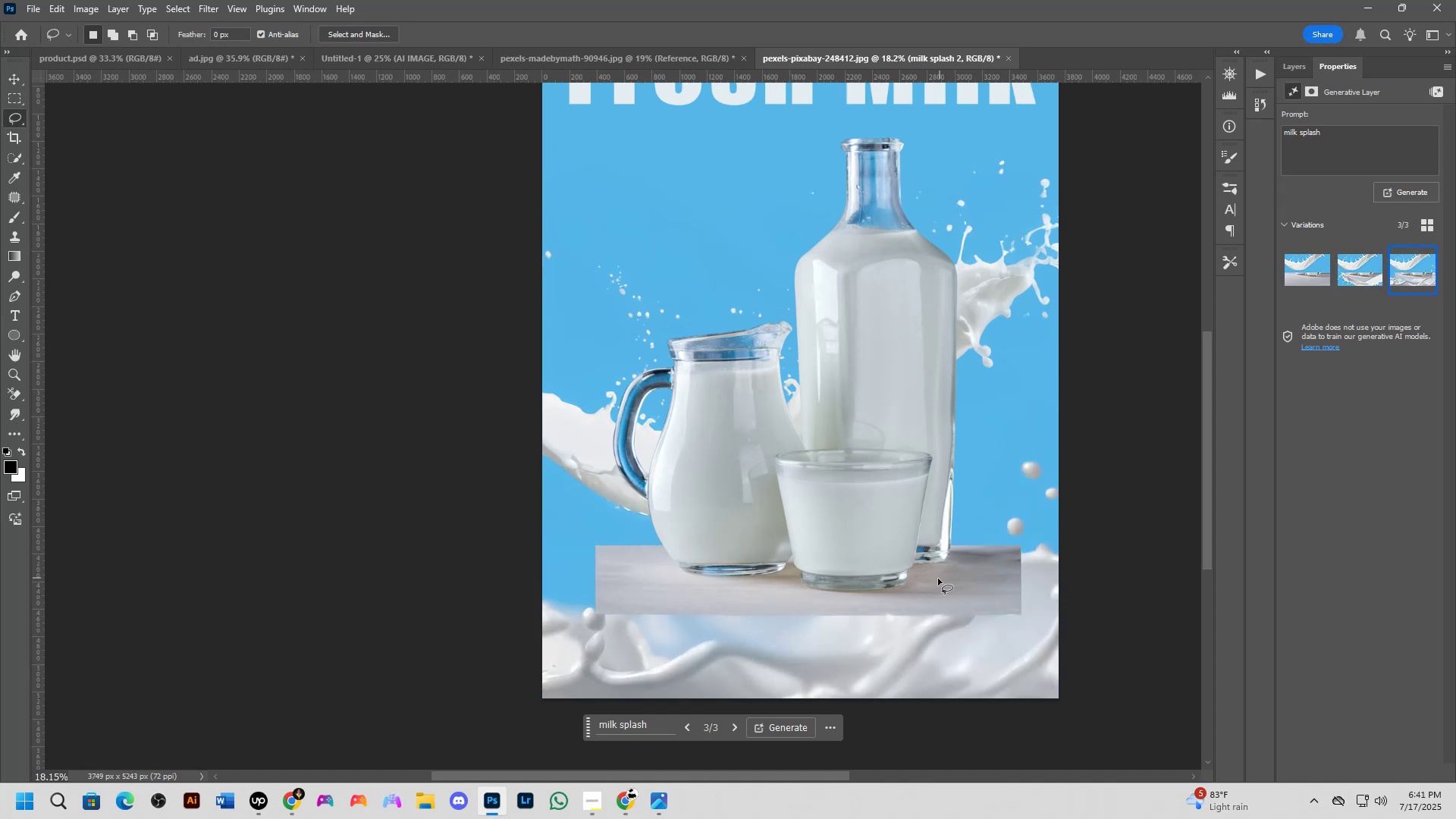 
key(Control+Z)
 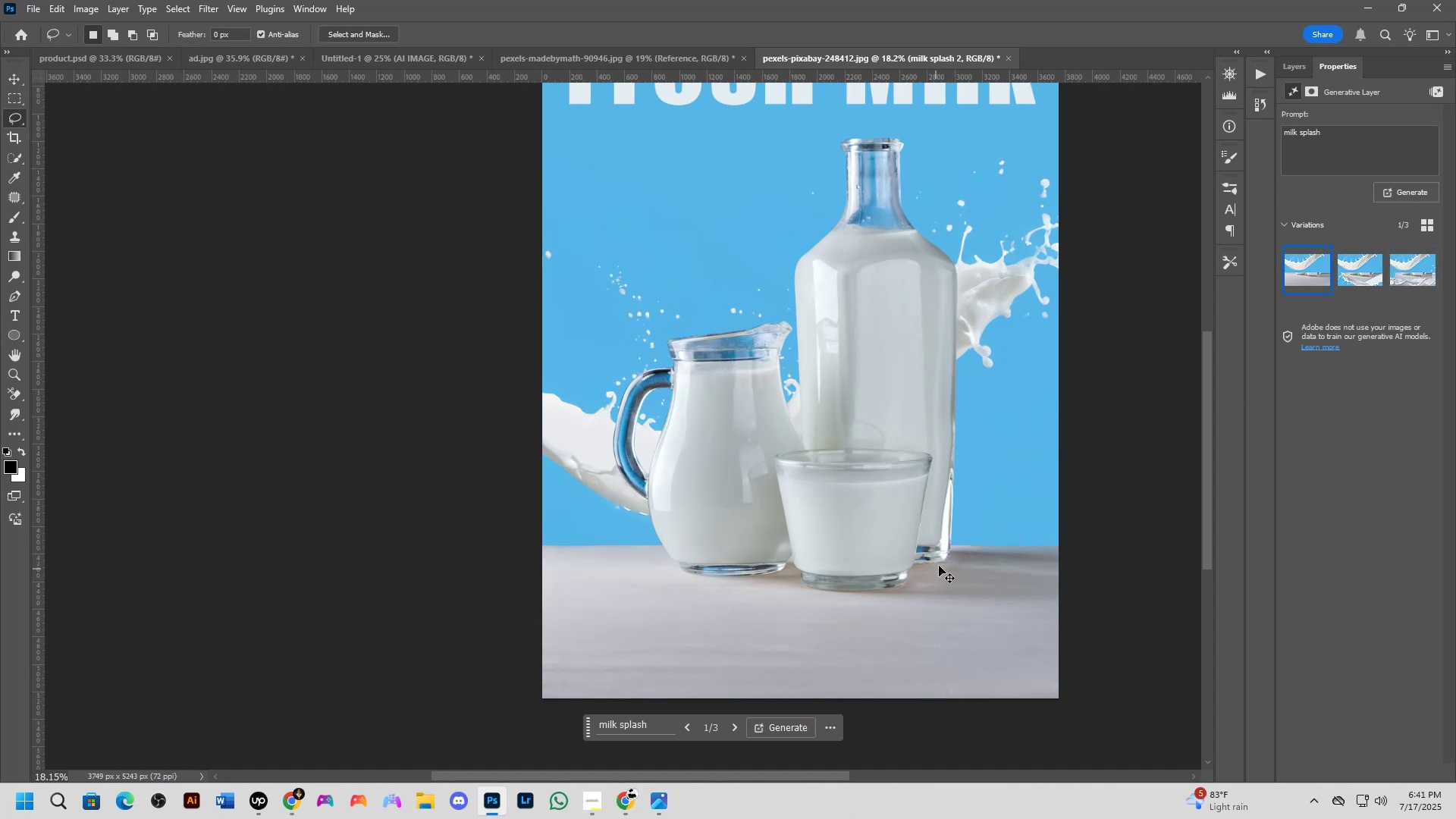 
key(Control+Z)
 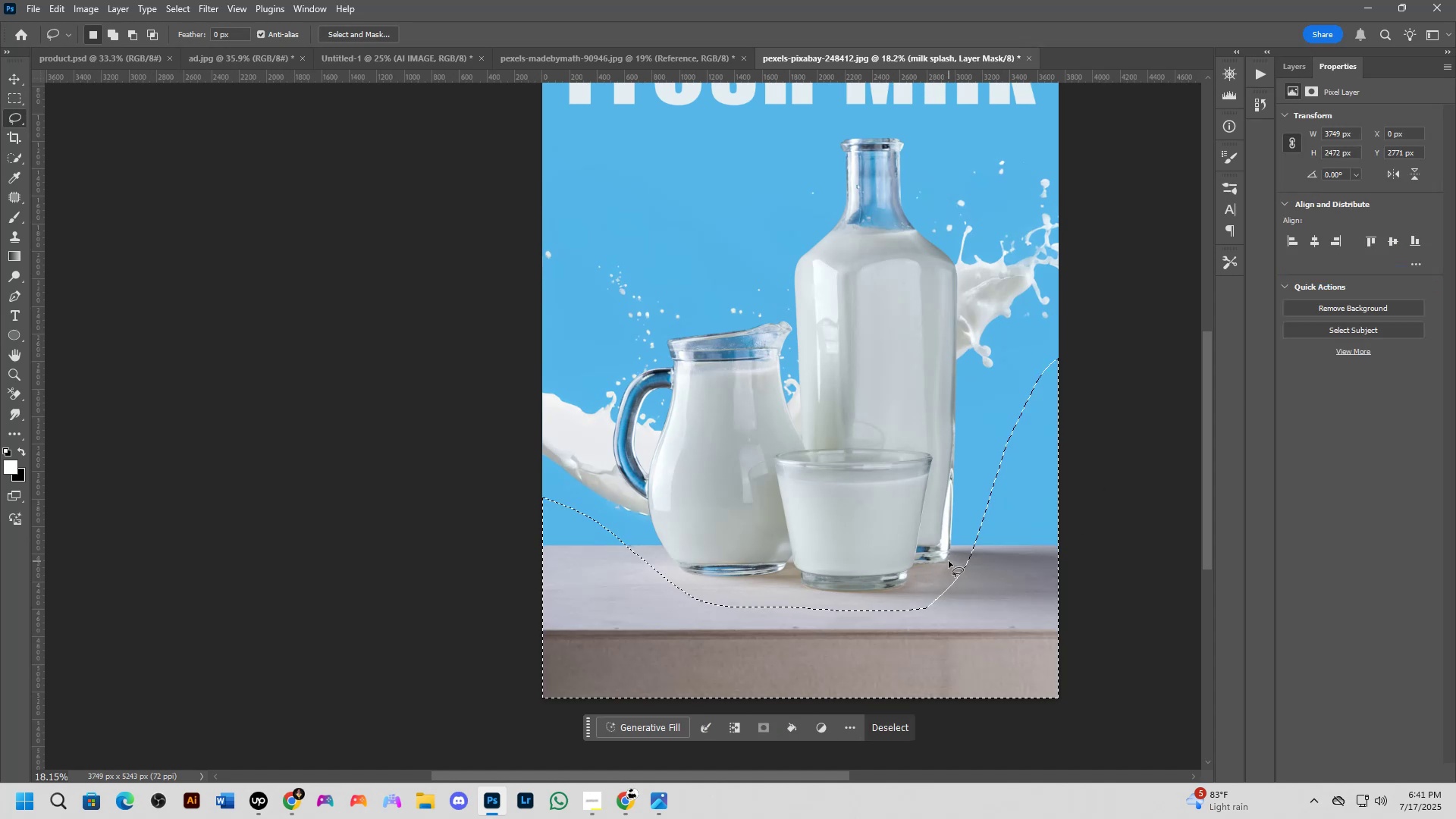 
key(Control+Shift+Z)
 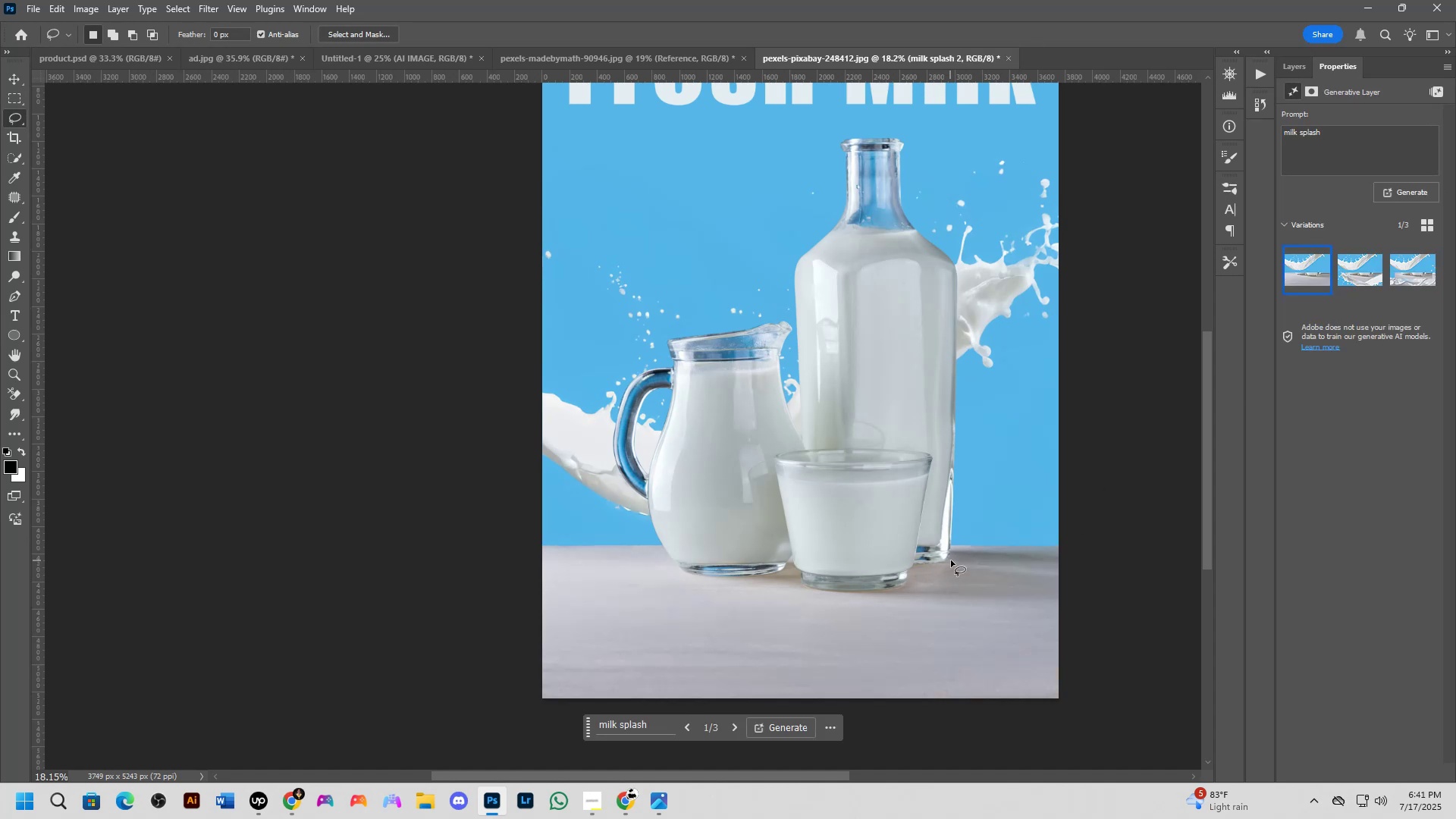 
scroll: coordinate [959, 563], scroll_direction: down, amount: 4.0
 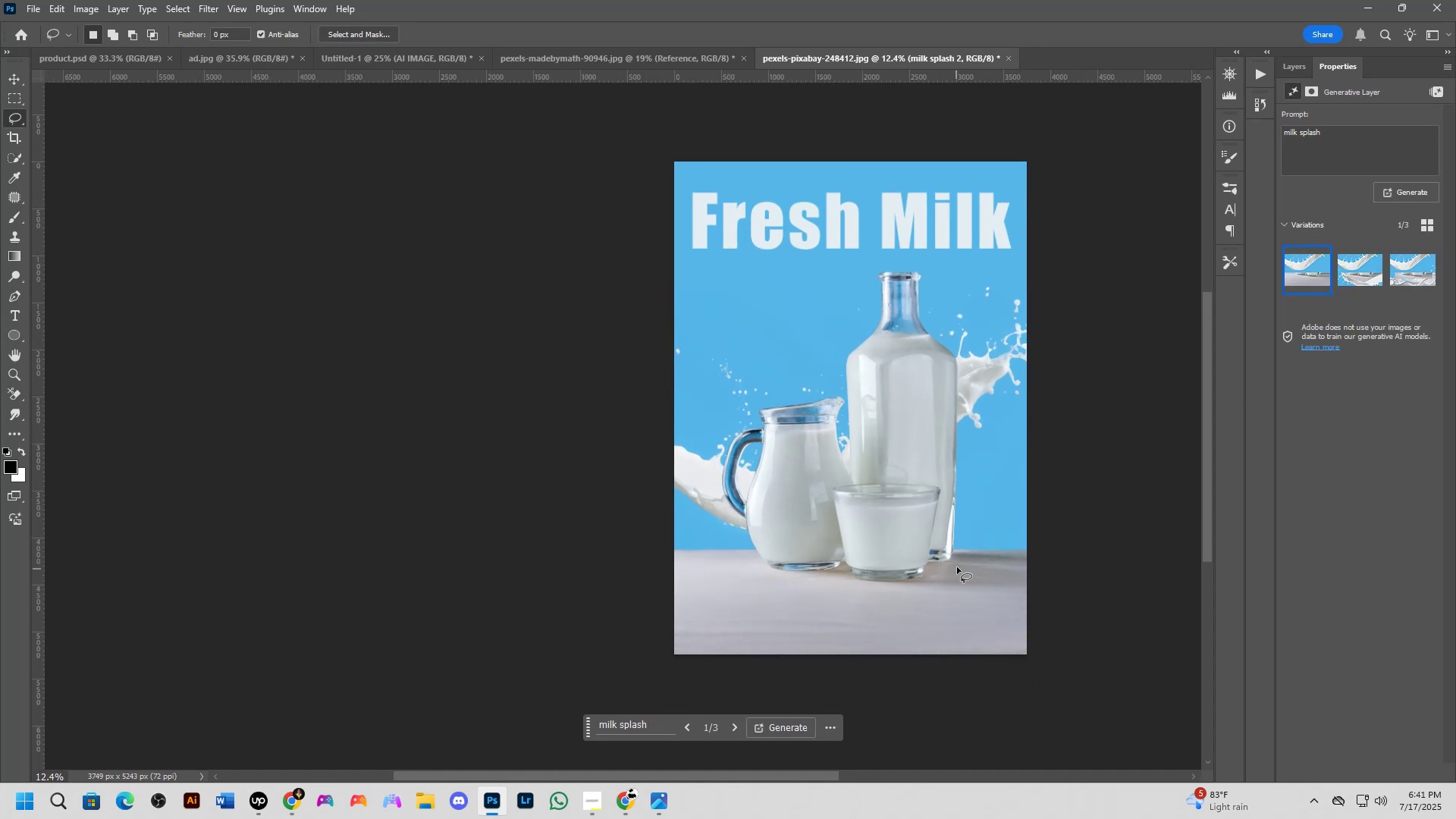 
hold_key(key=Space, duration=0.59)
 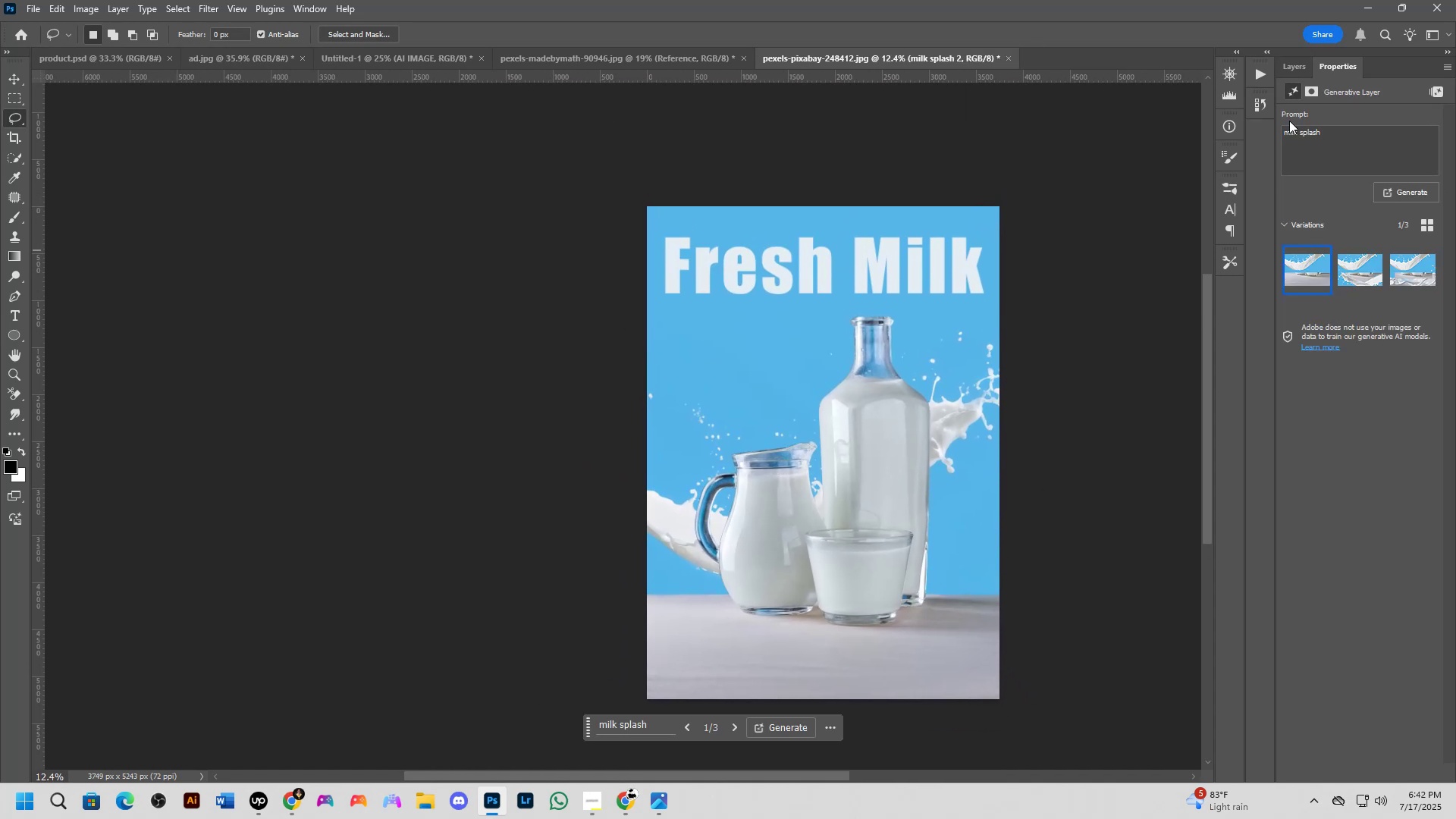 
left_click([1291, 71])
 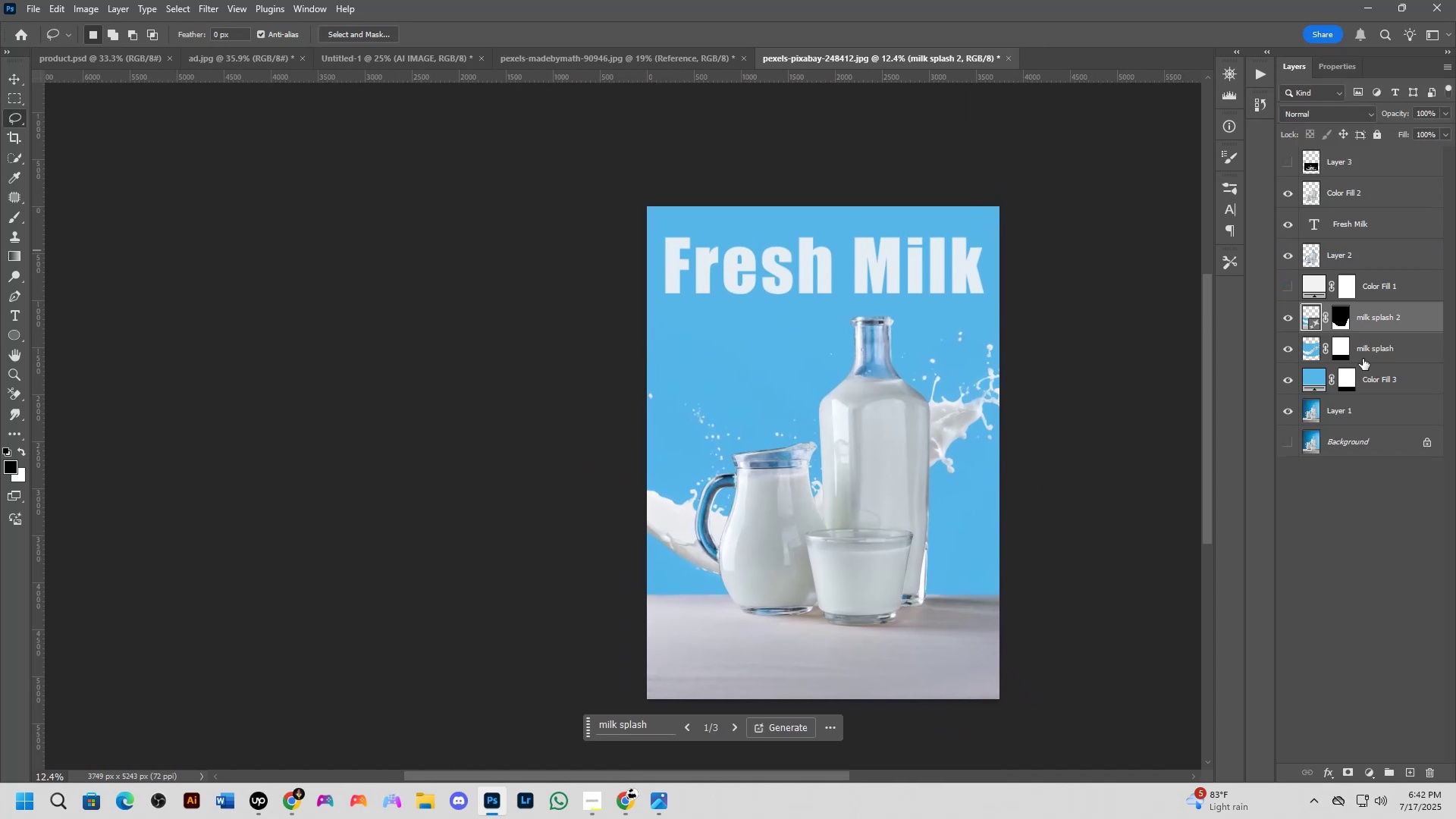 
hold_key(key=Space, duration=0.47)
 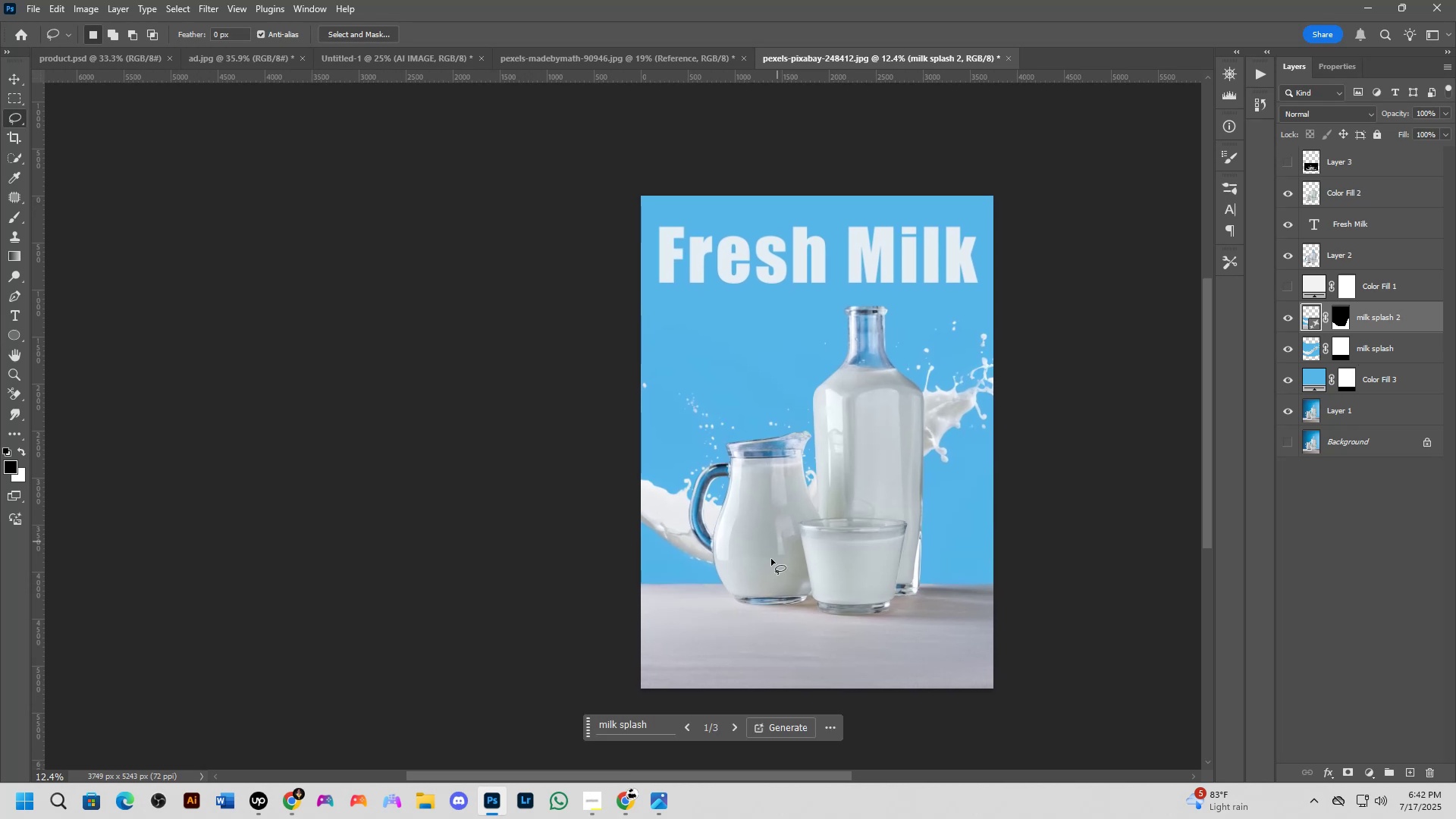 
scroll: coordinate [760, 573], scroll_direction: up, amount: 5.0
 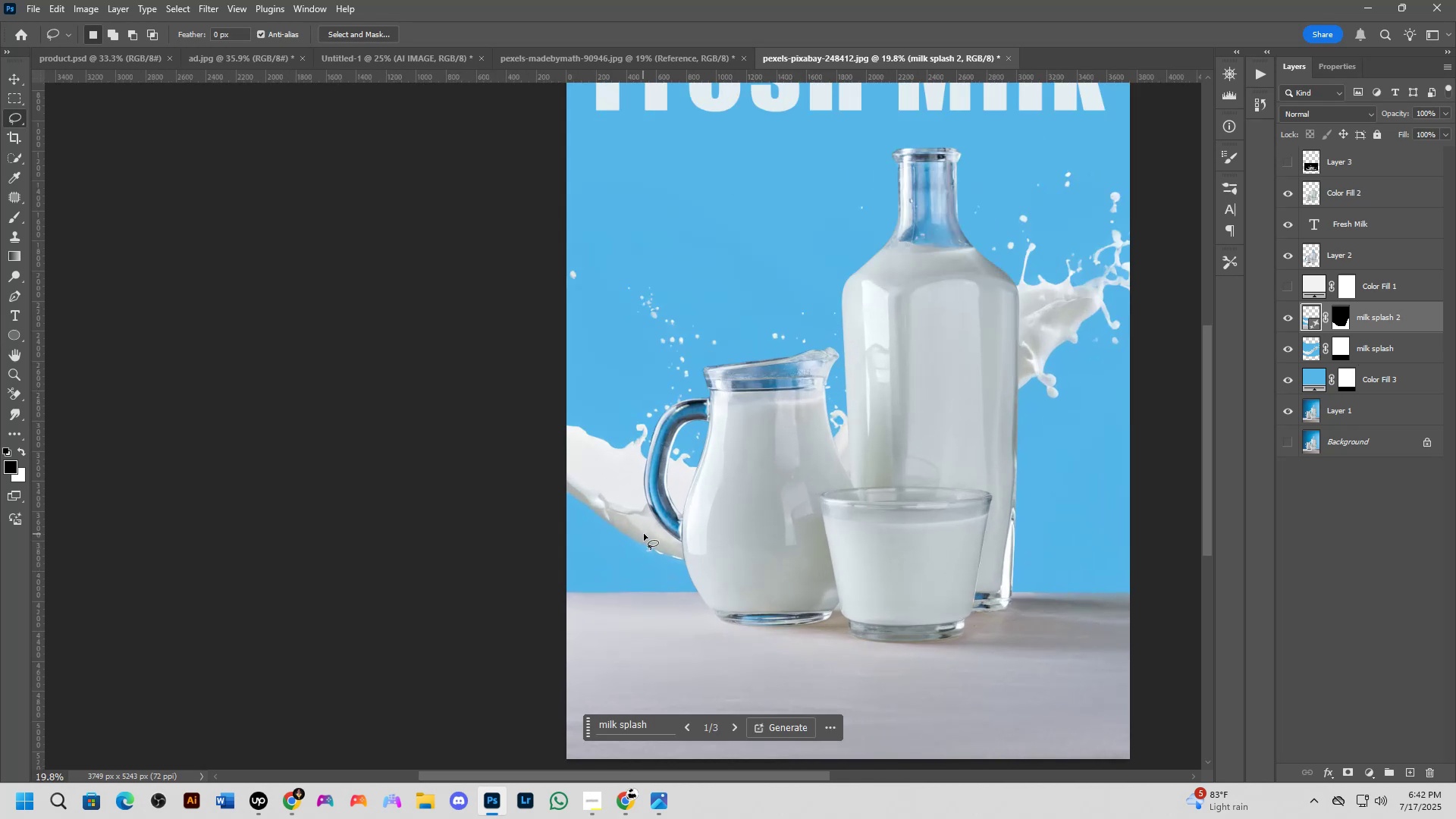 
scroll: coordinate [649, 554], scroll_direction: down, amount: 4.0
 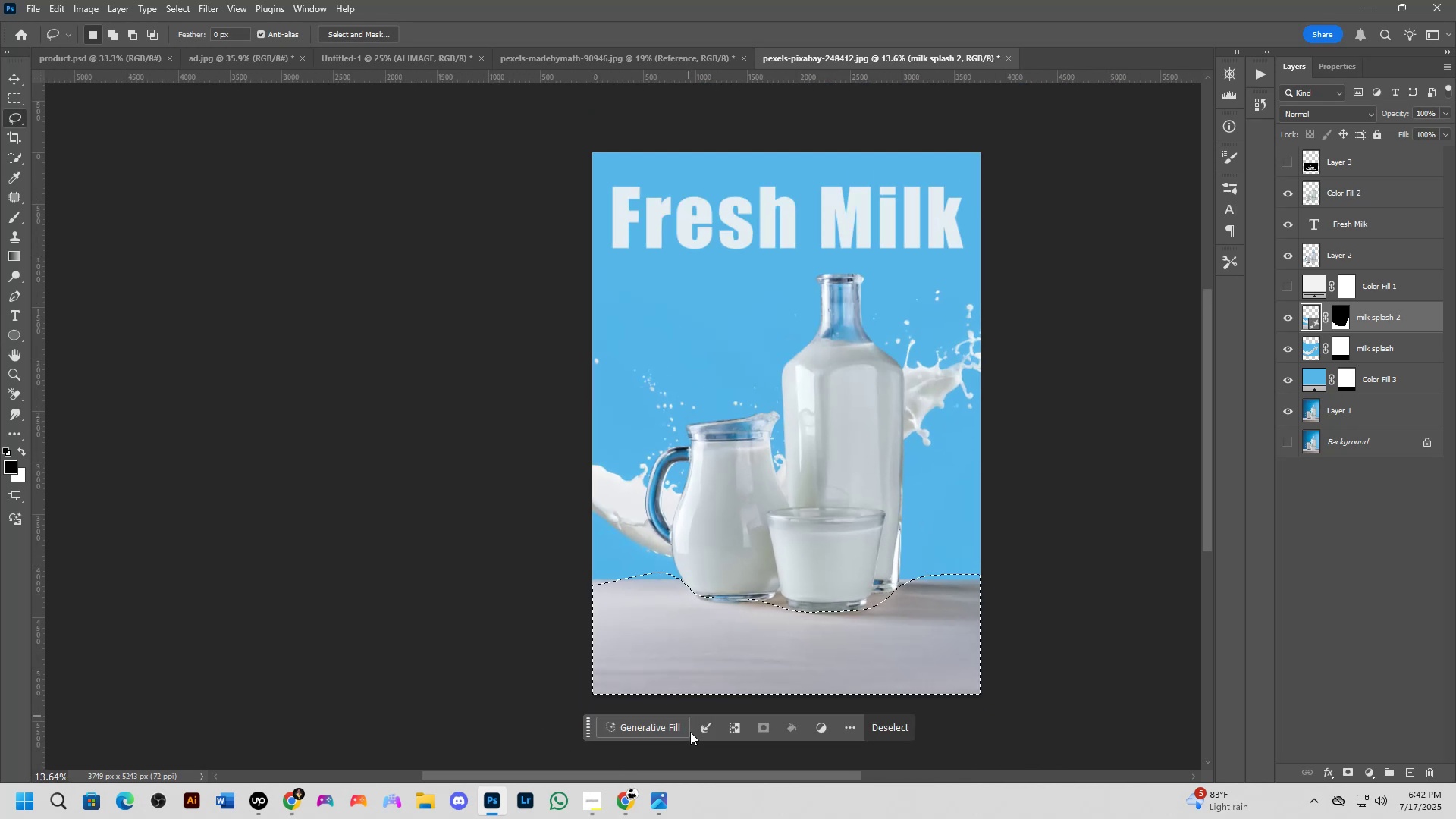 
wait(6.84)
 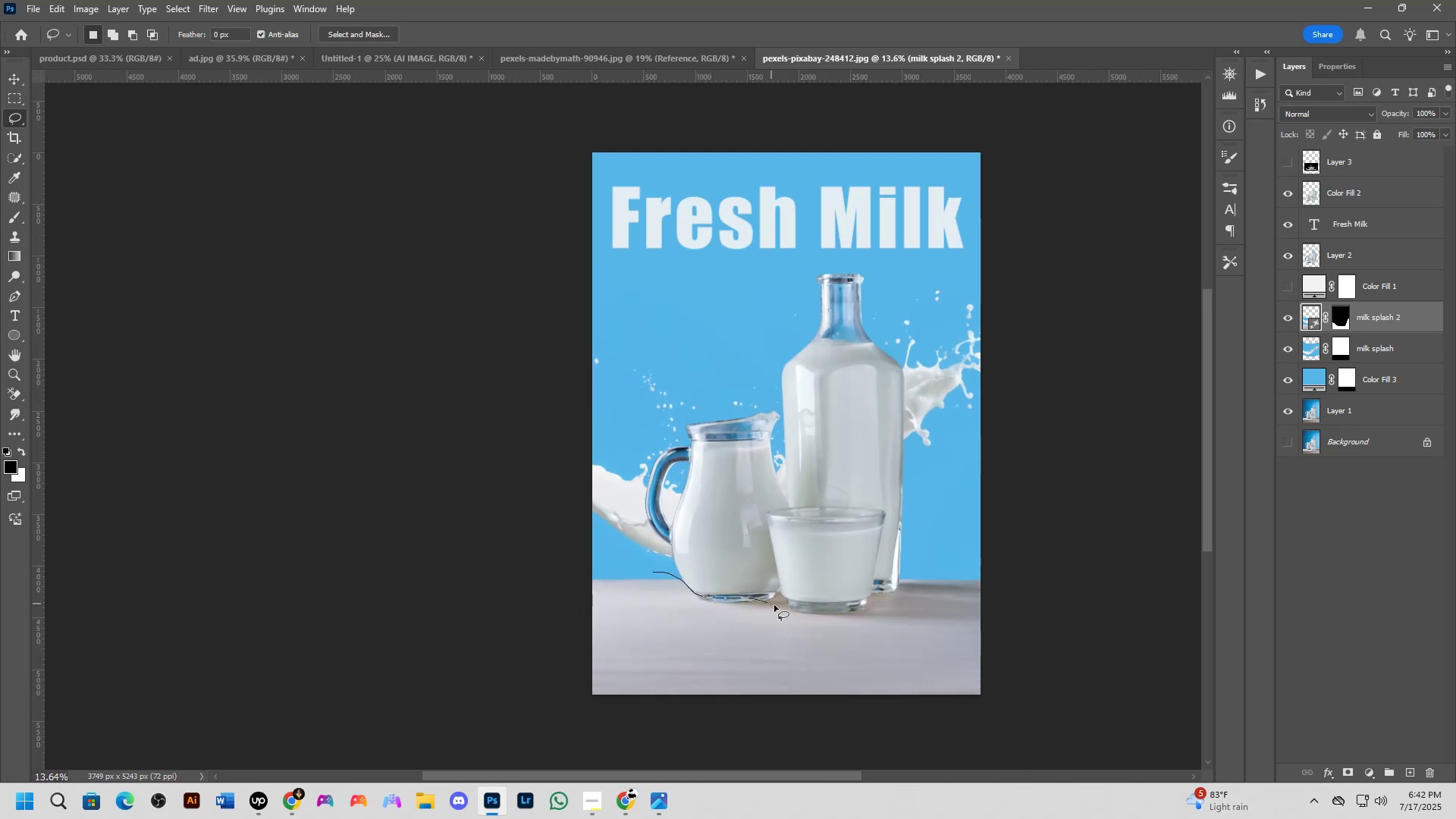 
type(milk pool)
 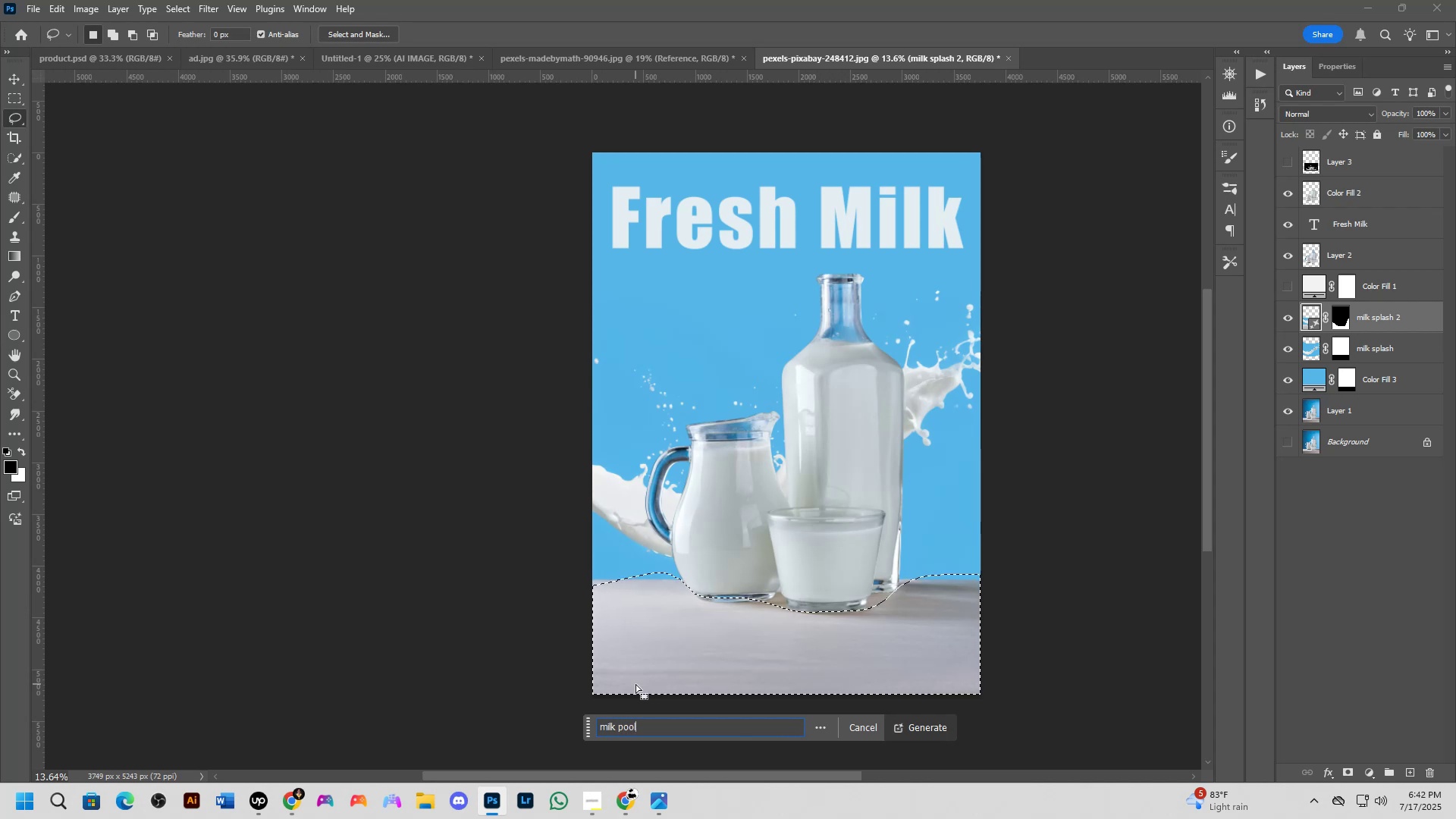 
key(Enter)
 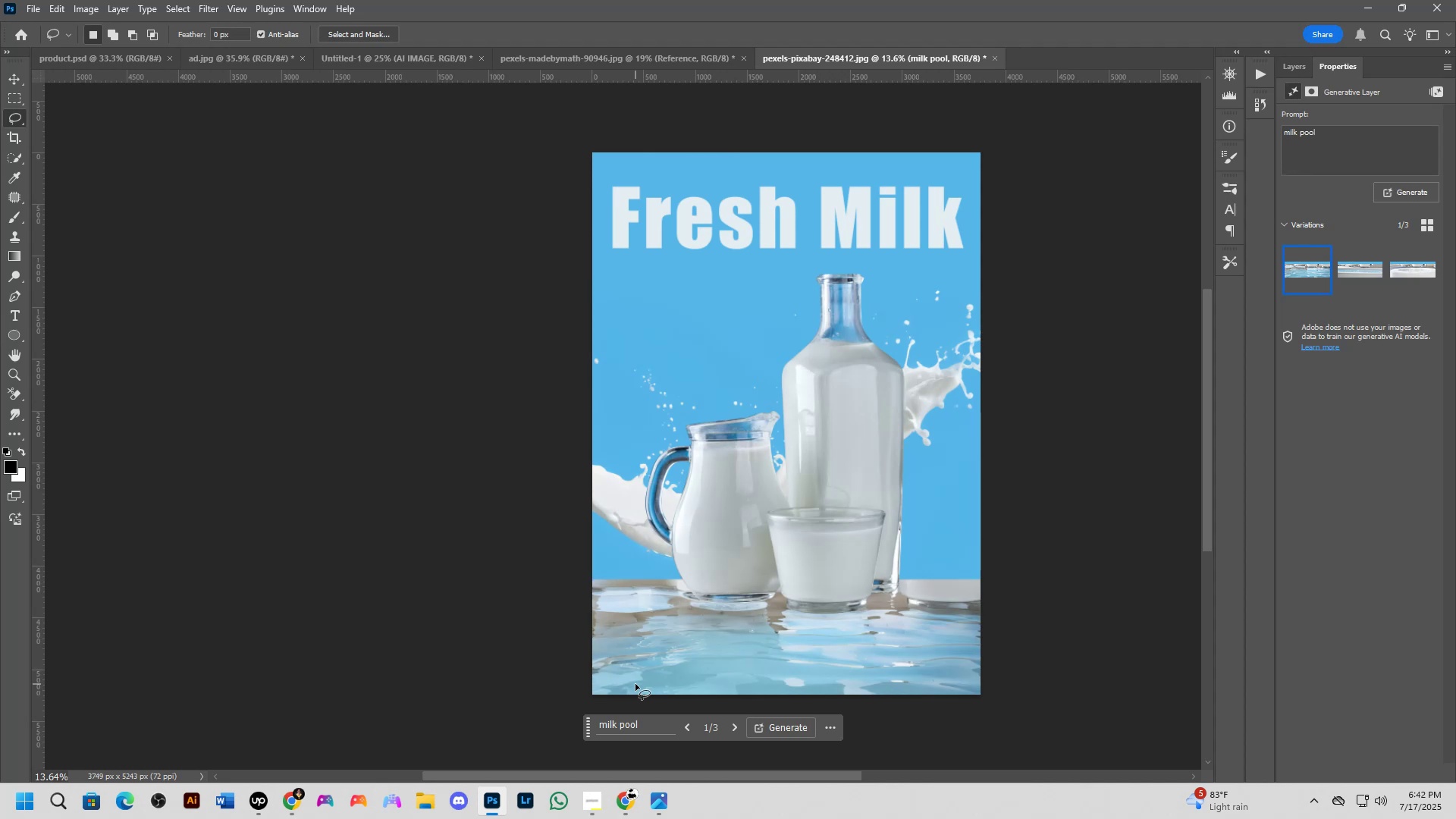 
wait(34.1)
 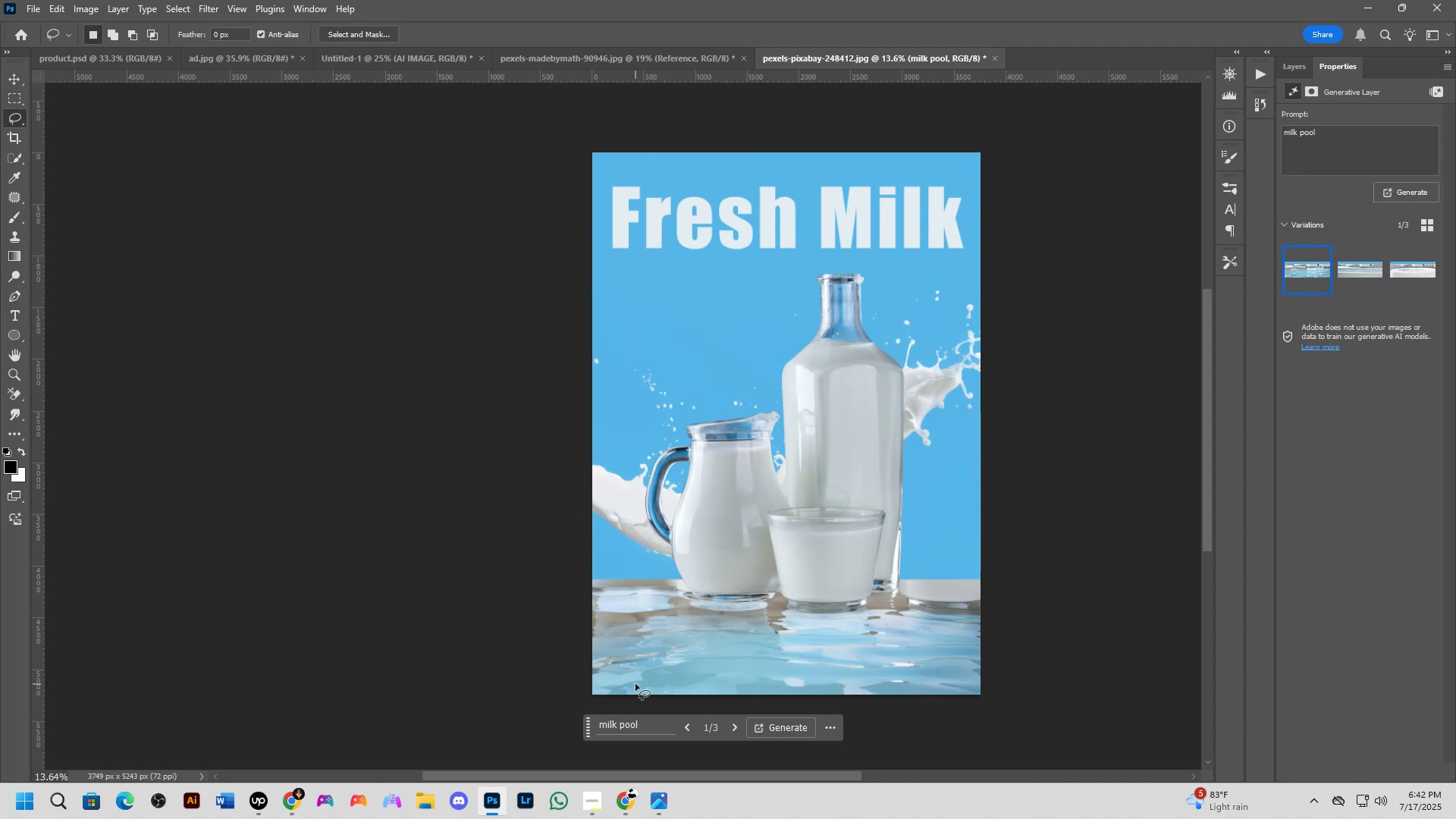 
left_click([1350, 275])
 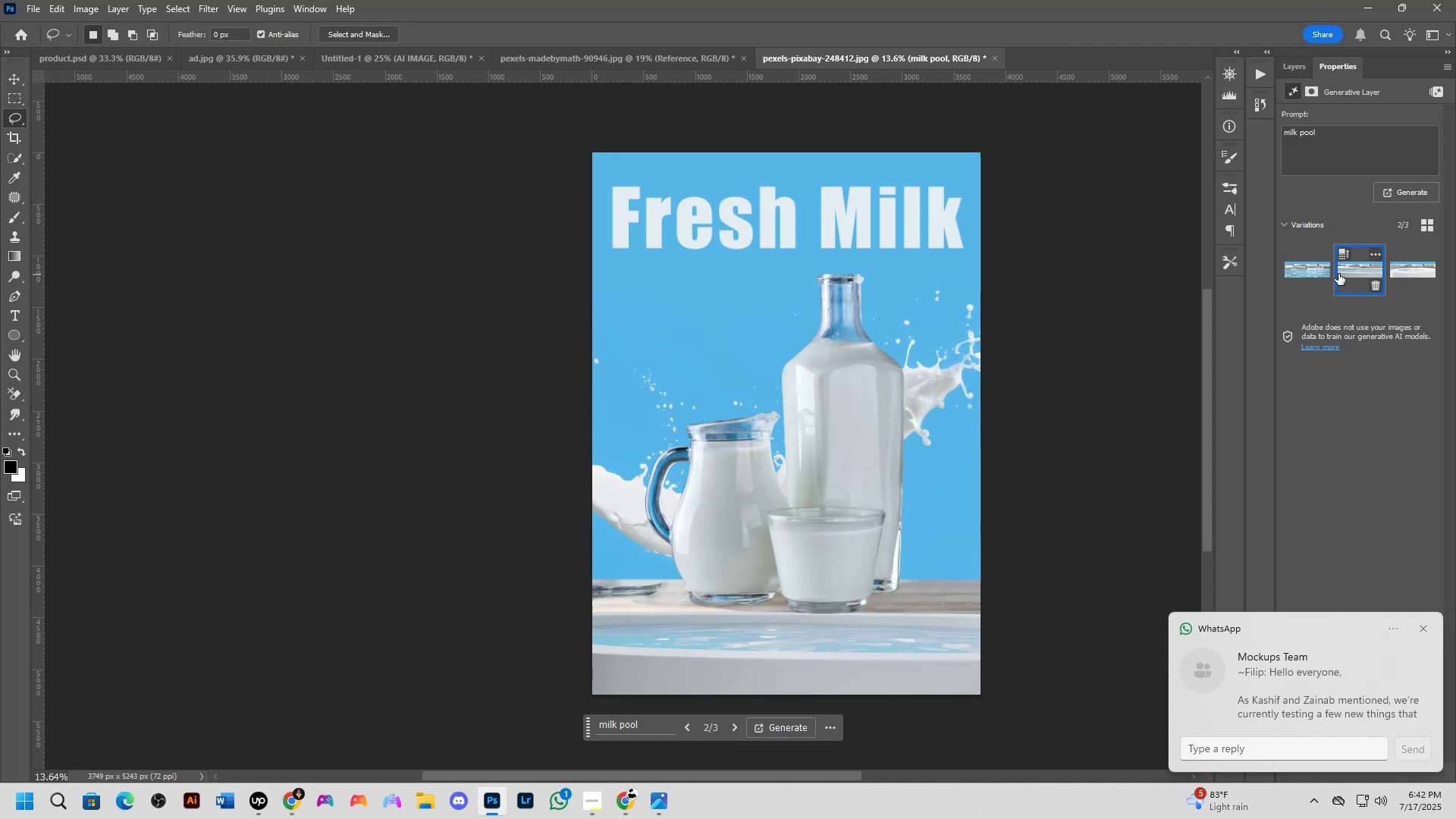 
wait(10.94)
 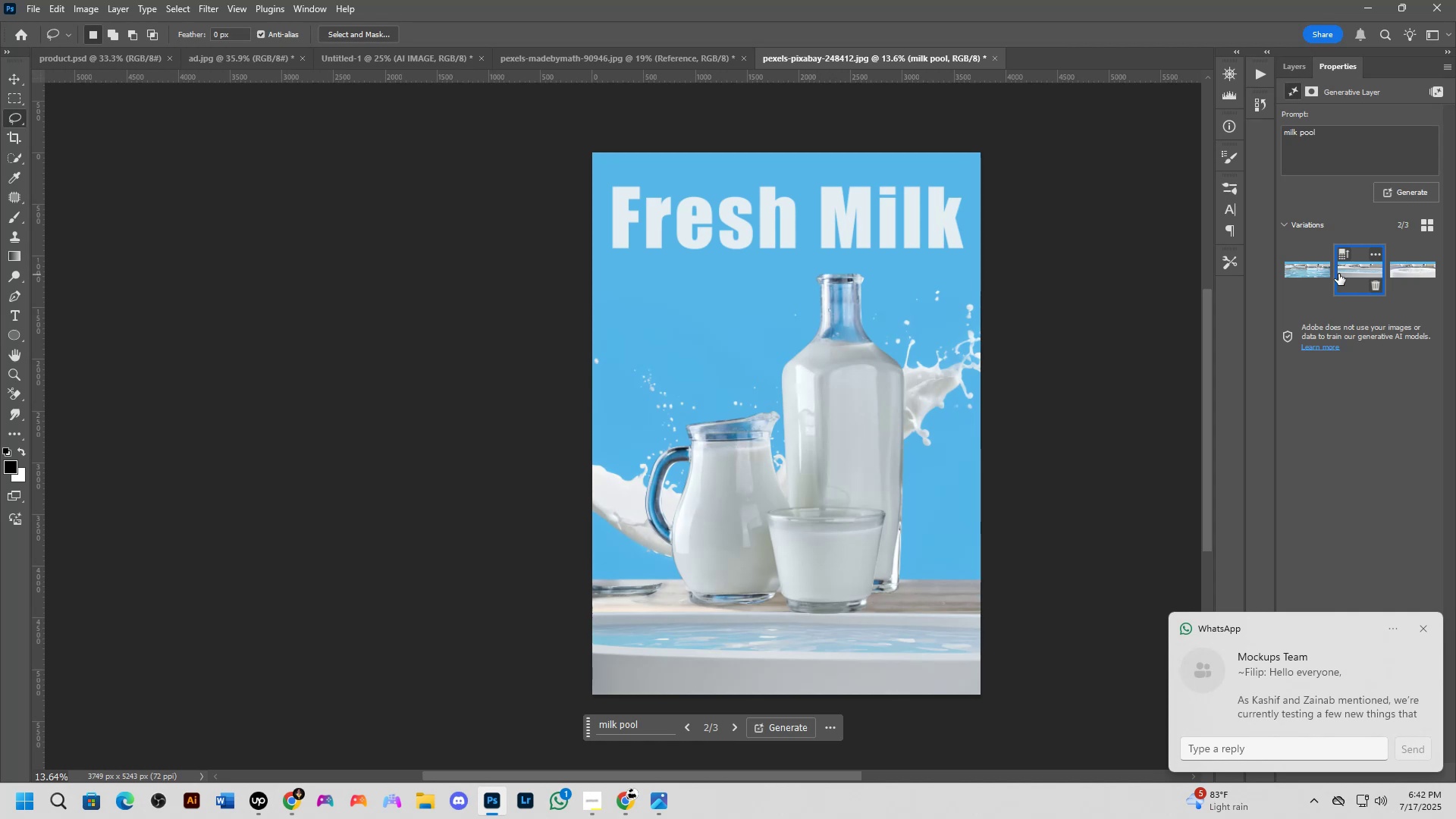 
left_click([1340, 278])
 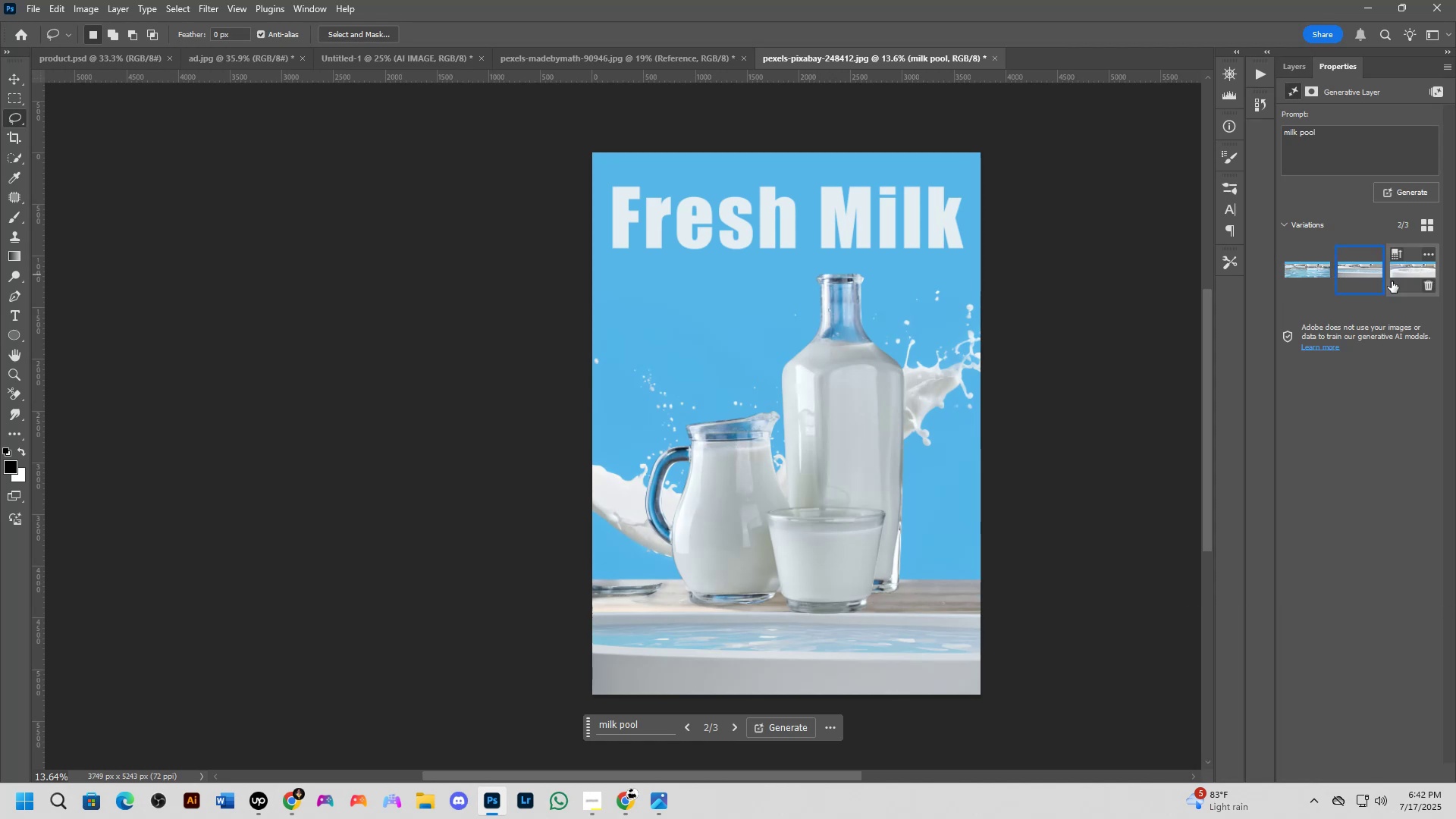 
left_click([1398, 278])
 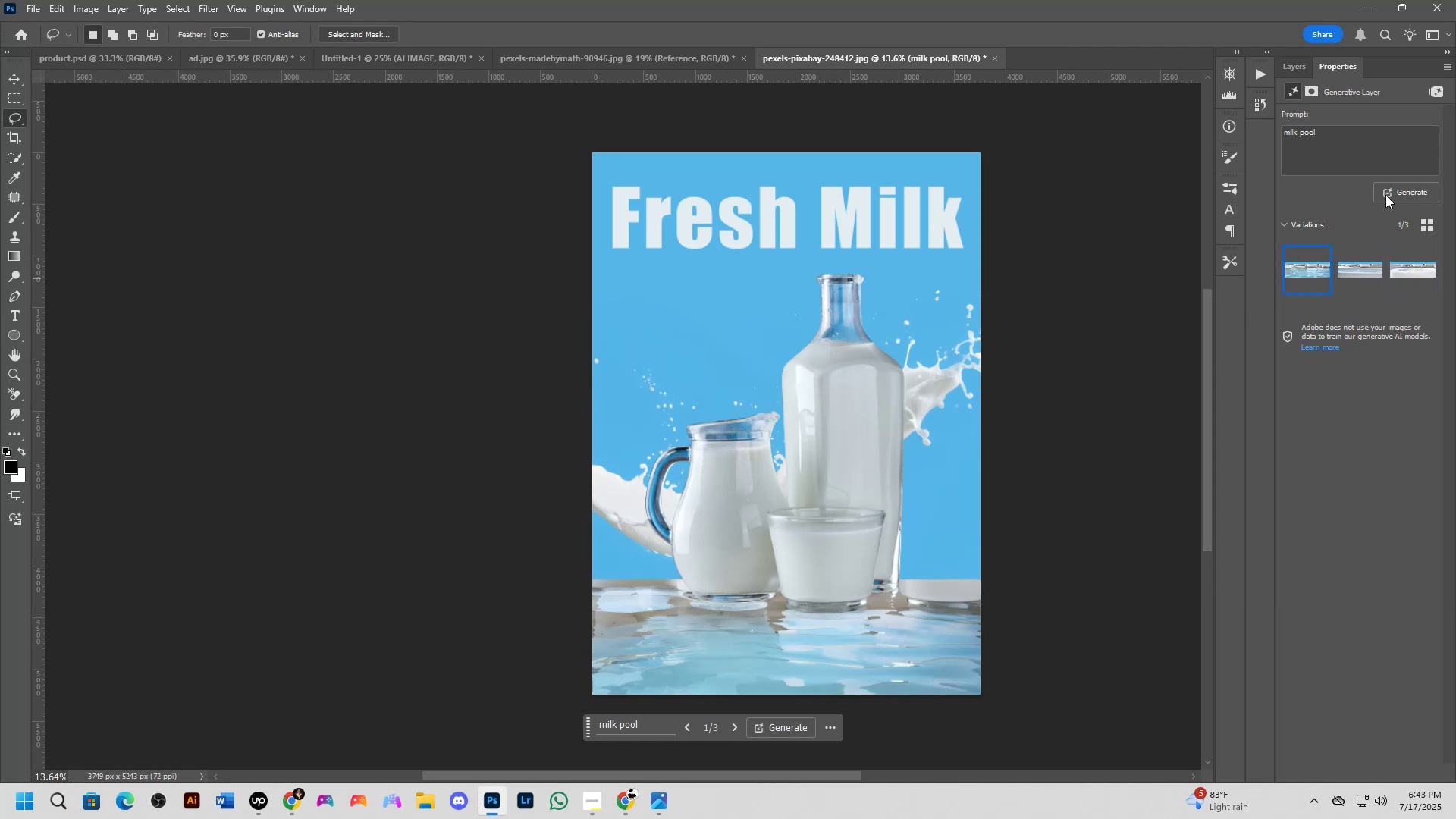 
left_click([1401, 185])
 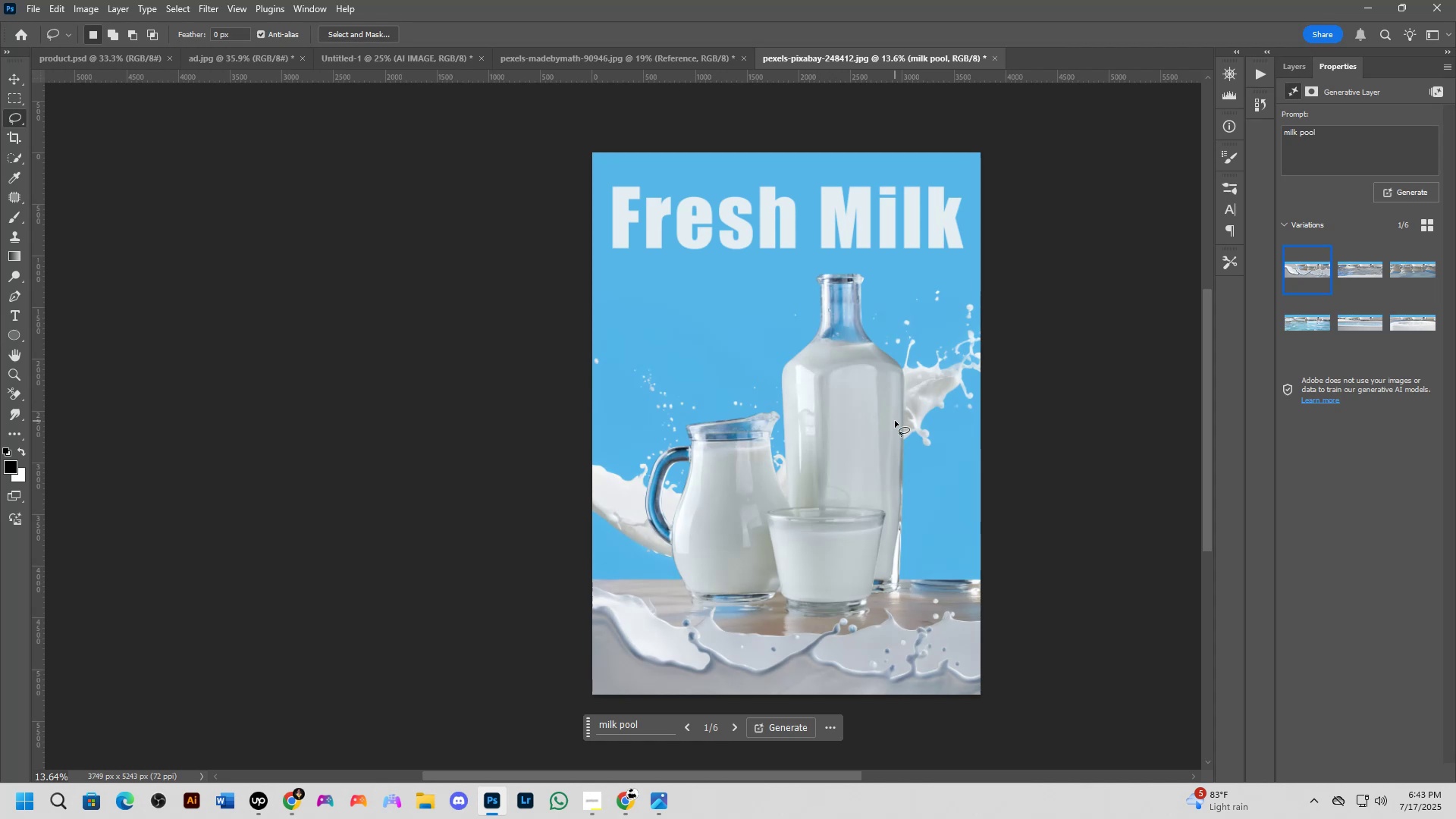 
wait(48.22)
 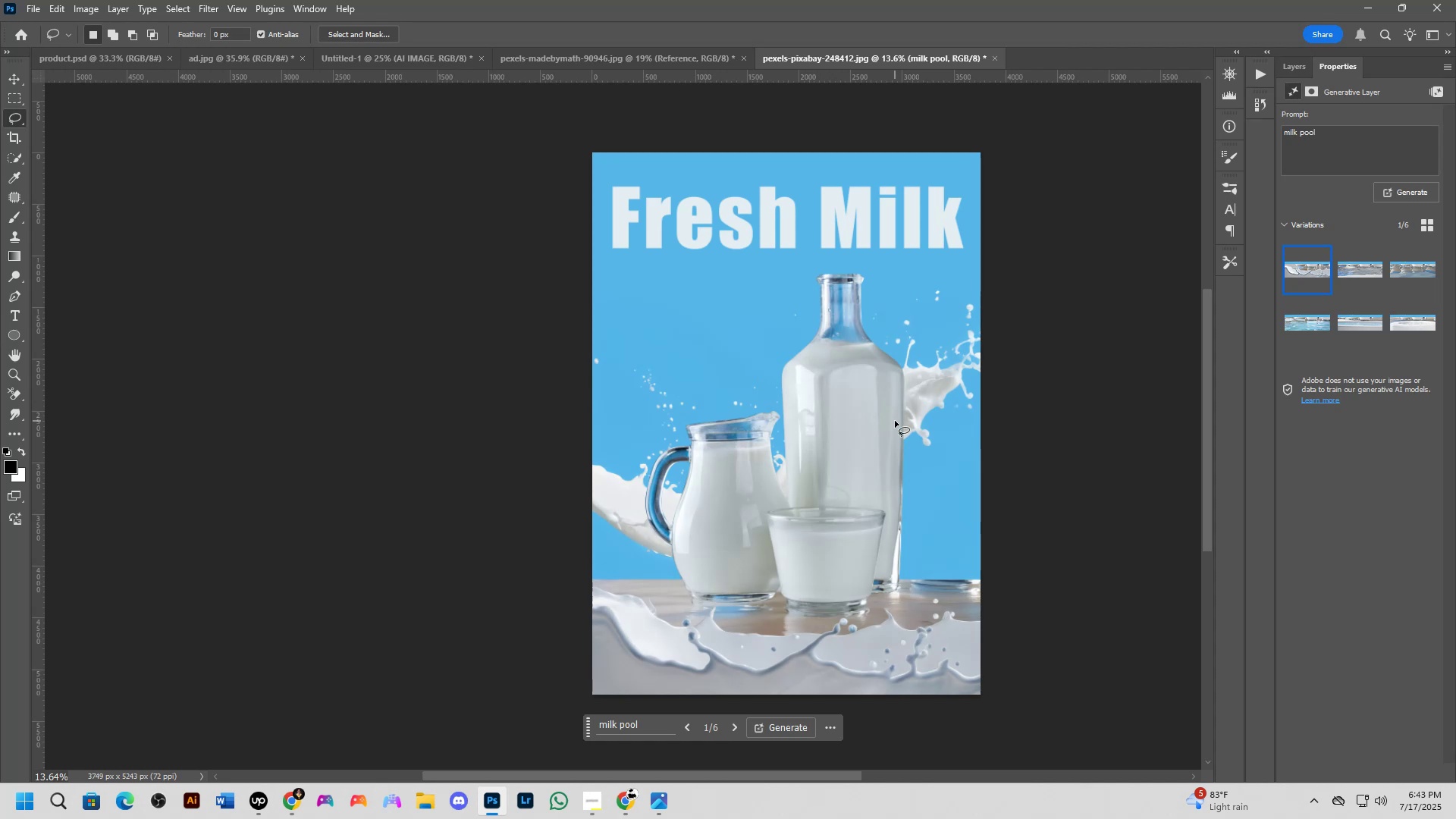 
left_click([1363, 271])
 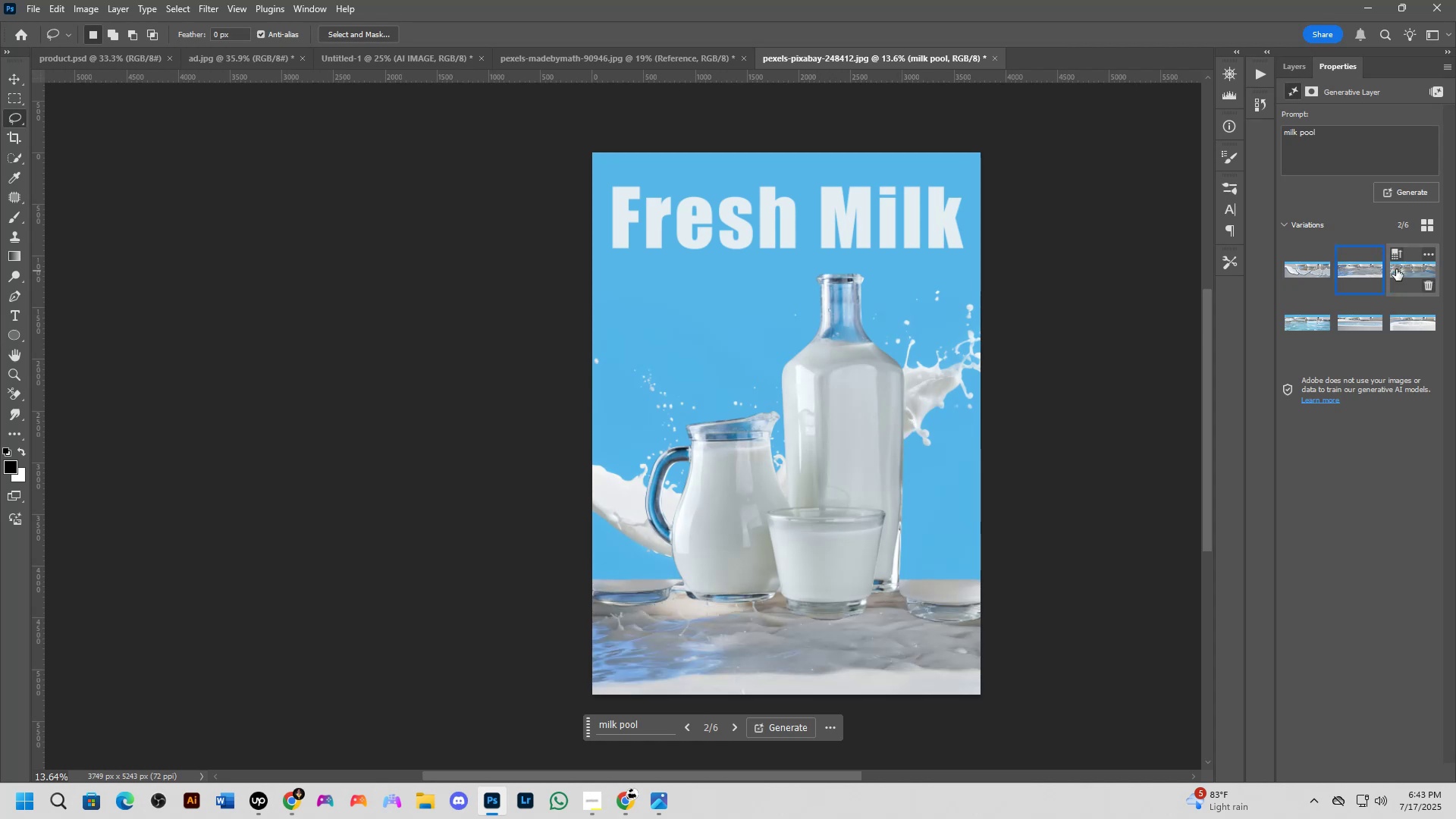 
left_click([1397, 269])
 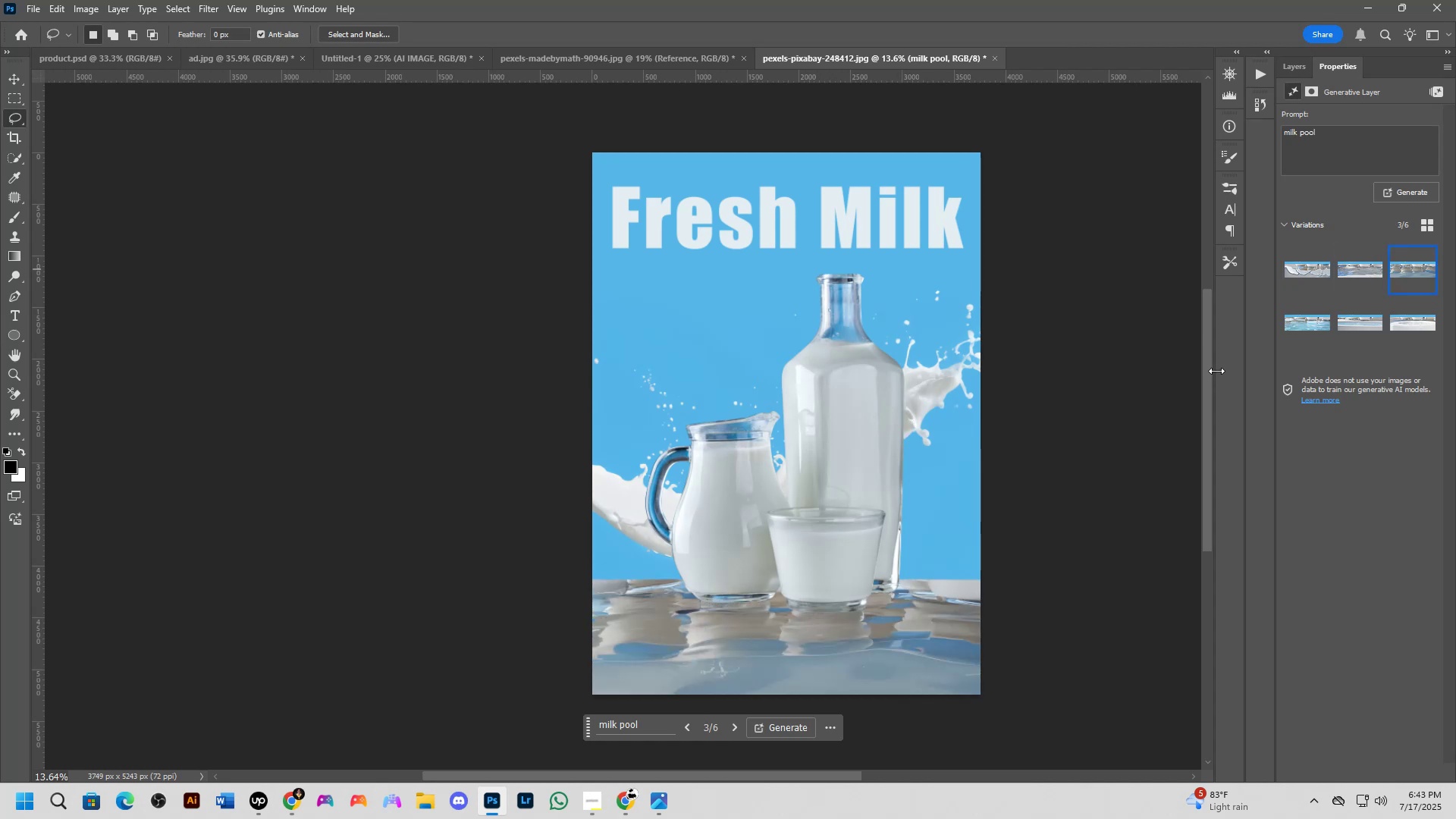 
scroll: coordinate [864, 628], scroll_direction: up, amount: 4.0
 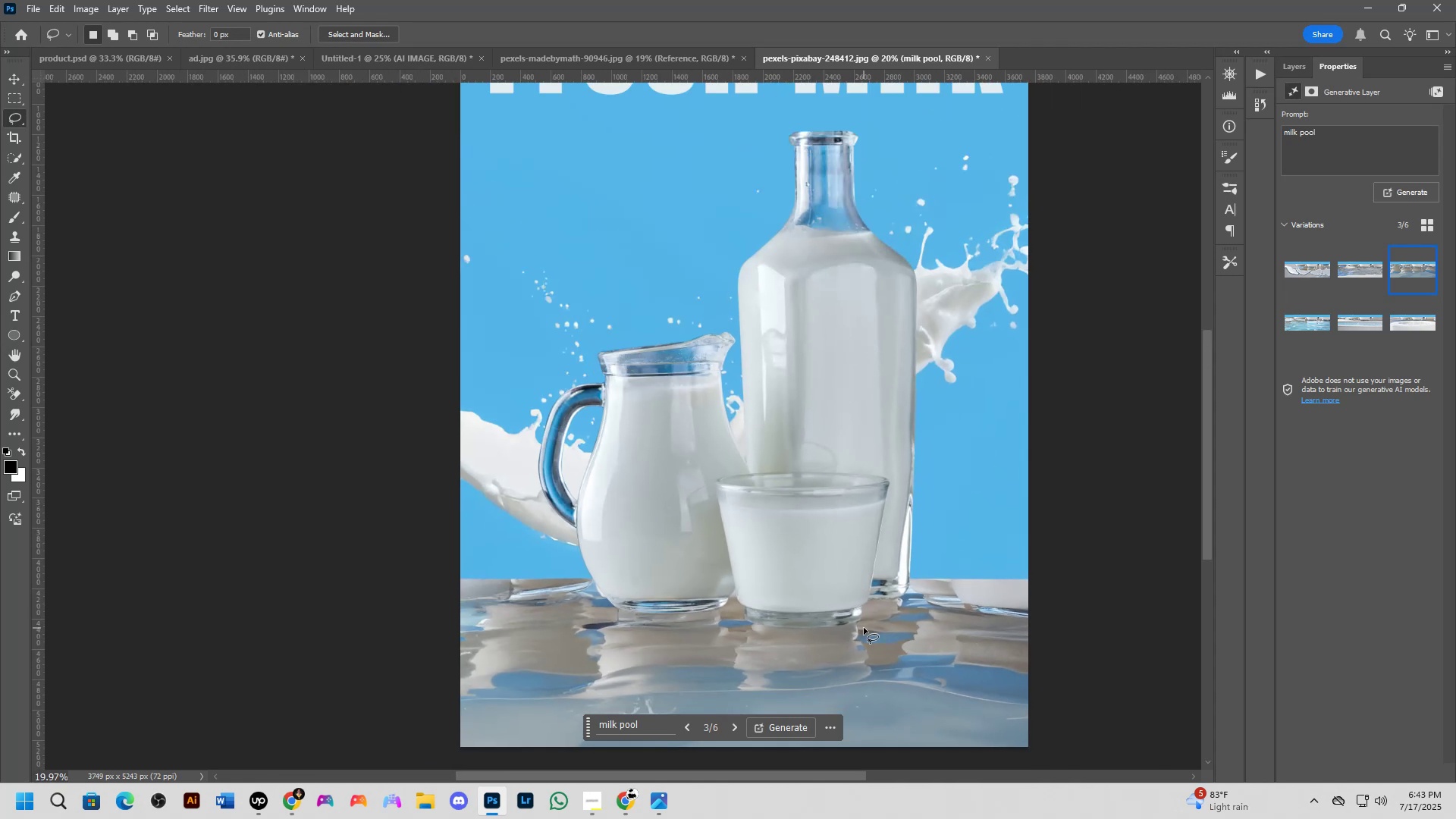 
hold_key(key=Space, duration=0.51)
 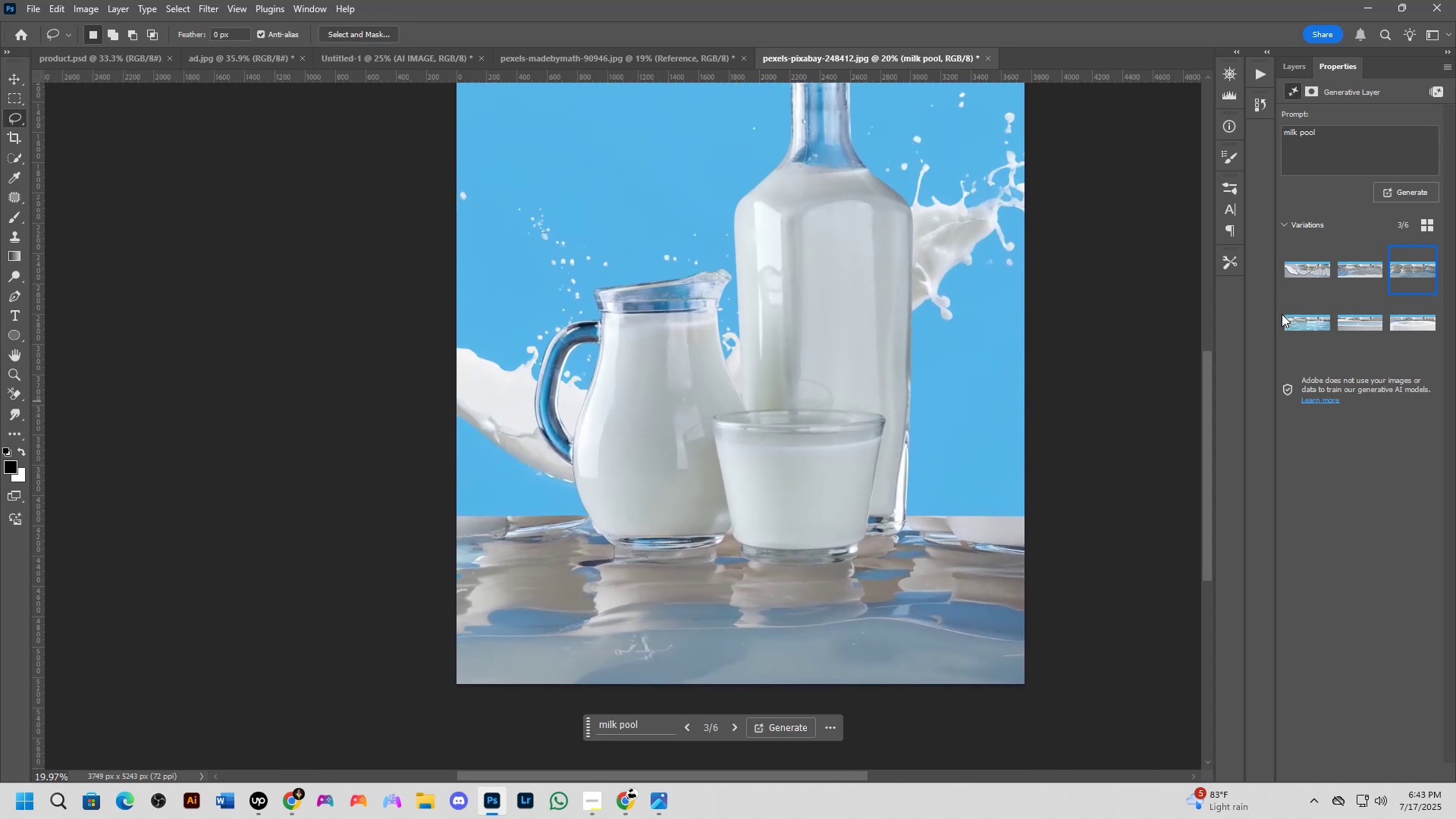 
key(Shift+ShiftLeft)
 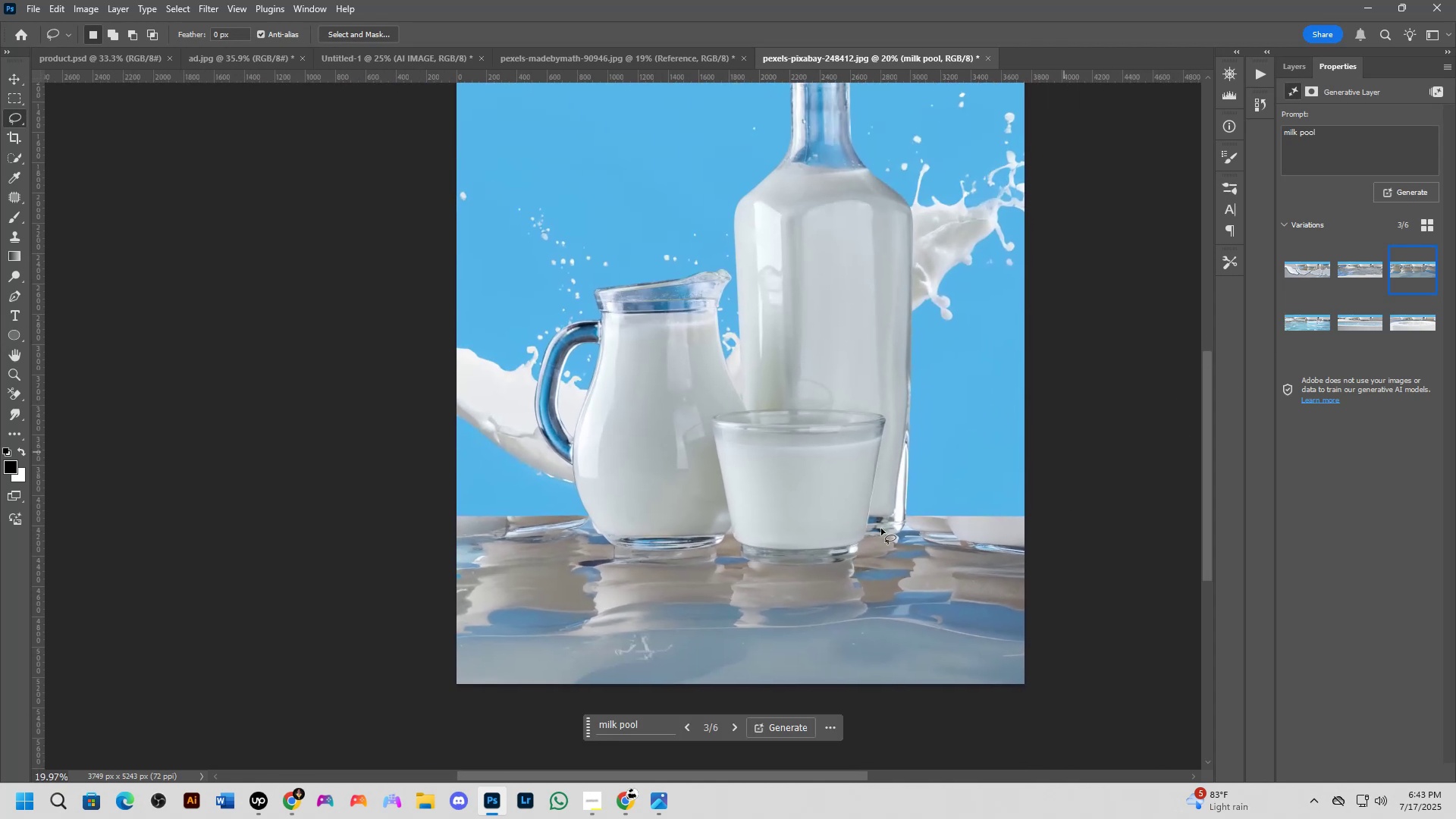 
scroll: coordinate [796, 555], scroll_direction: down, amount: 3.0
 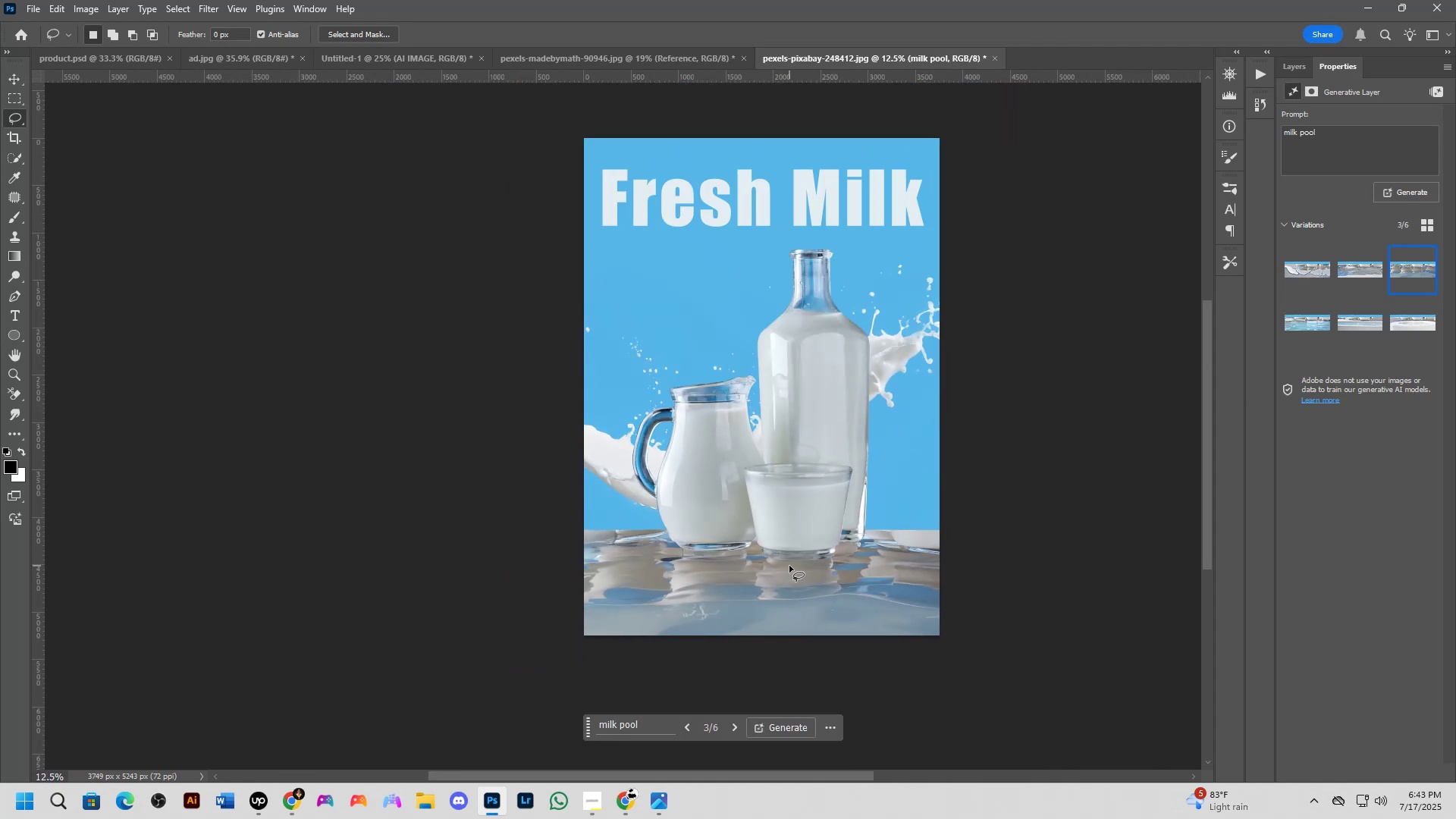 
hold_key(key=Space, duration=0.51)
 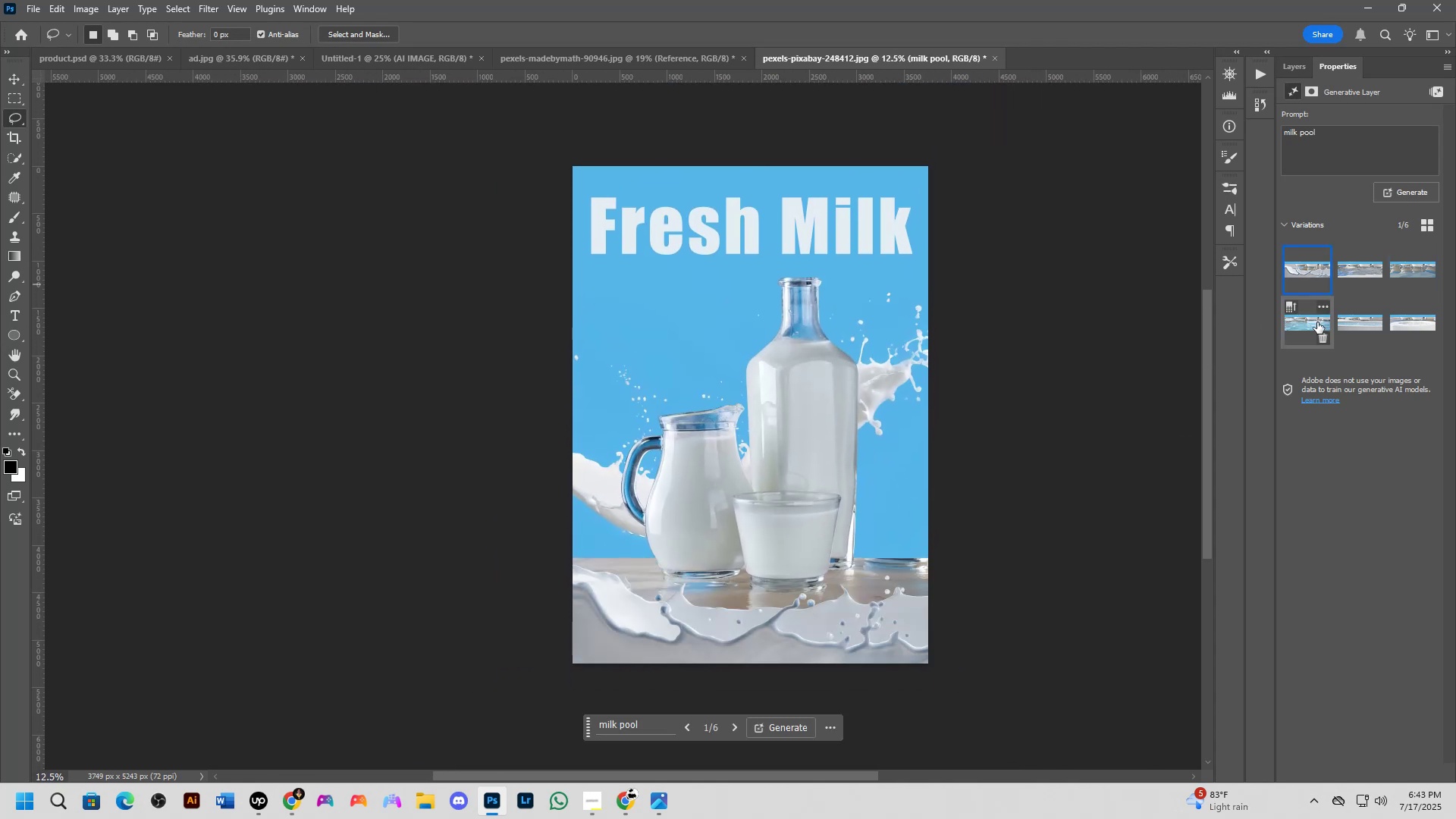 
double_click([1316, 339])
 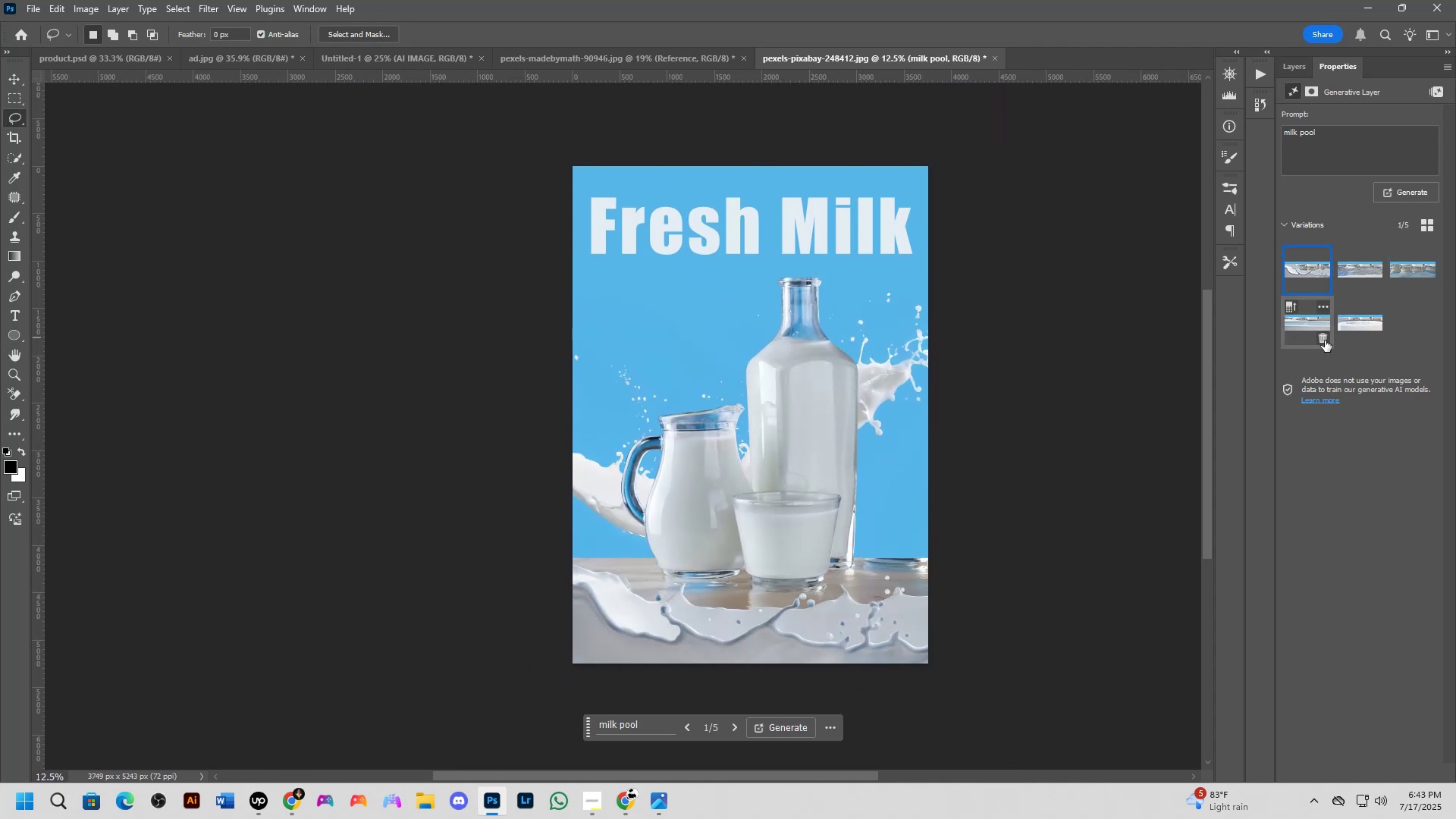 
left_click([1301, 339])
 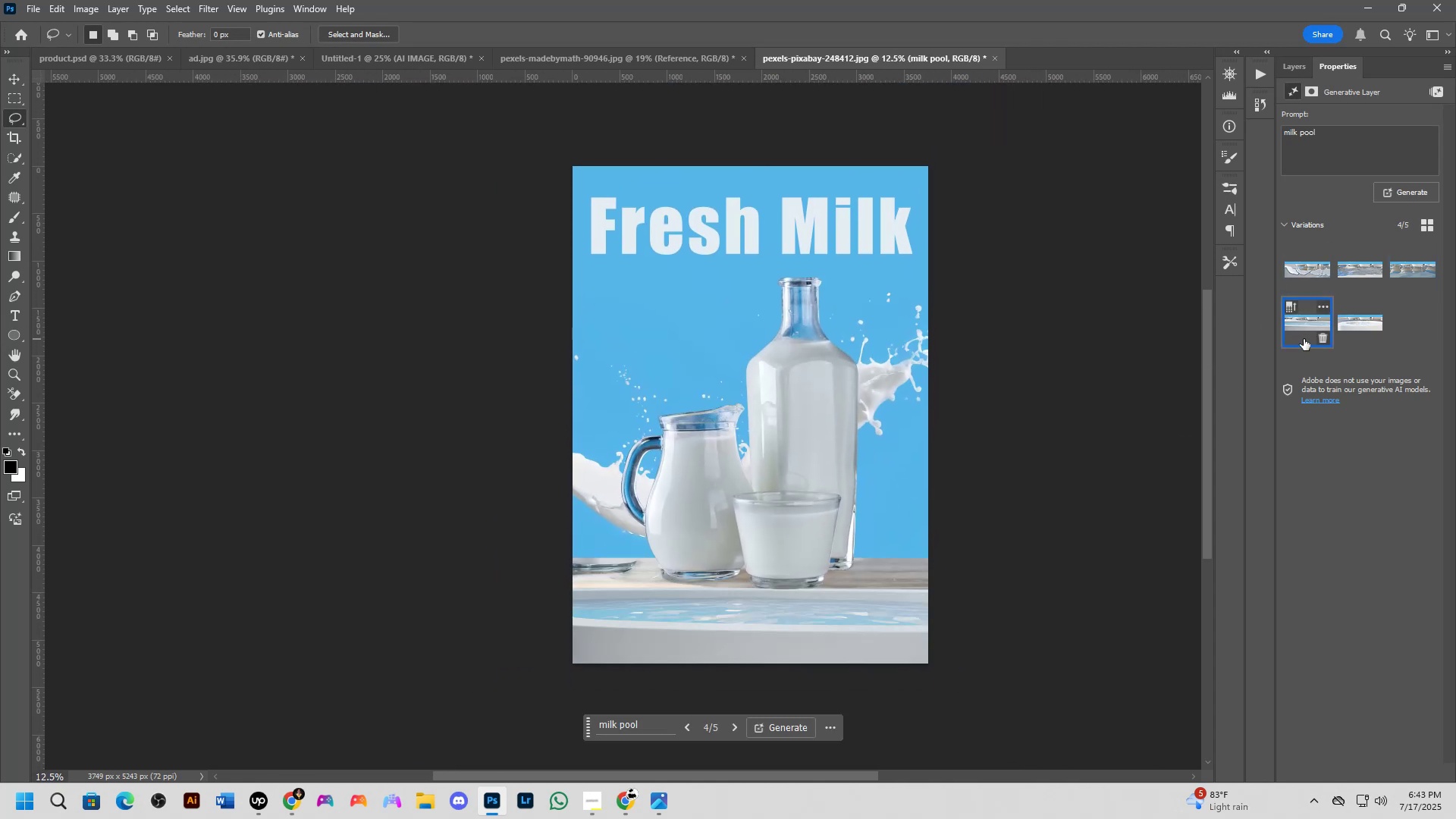 
key(Control+Z)
 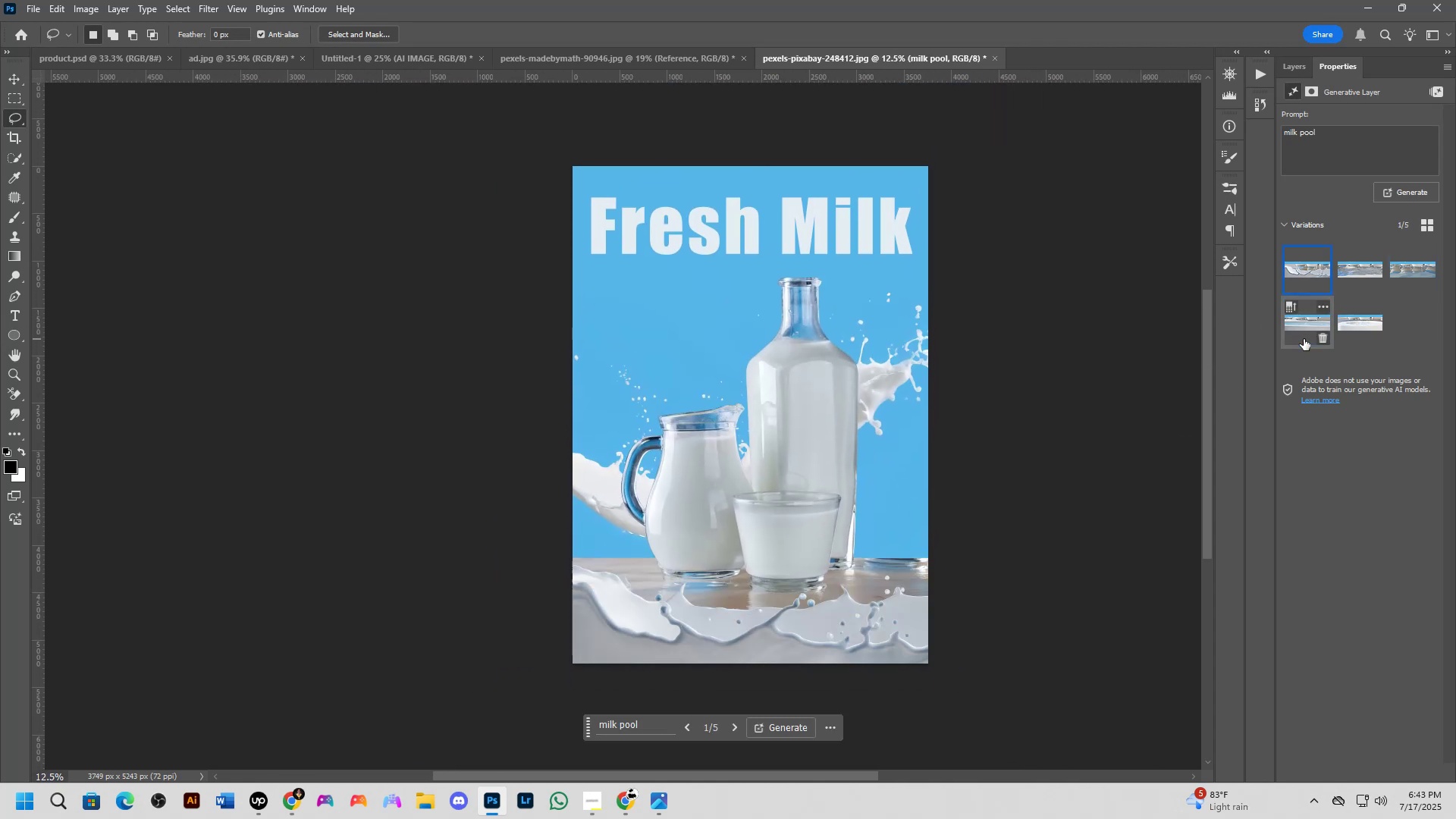 
key(Control+Z)
 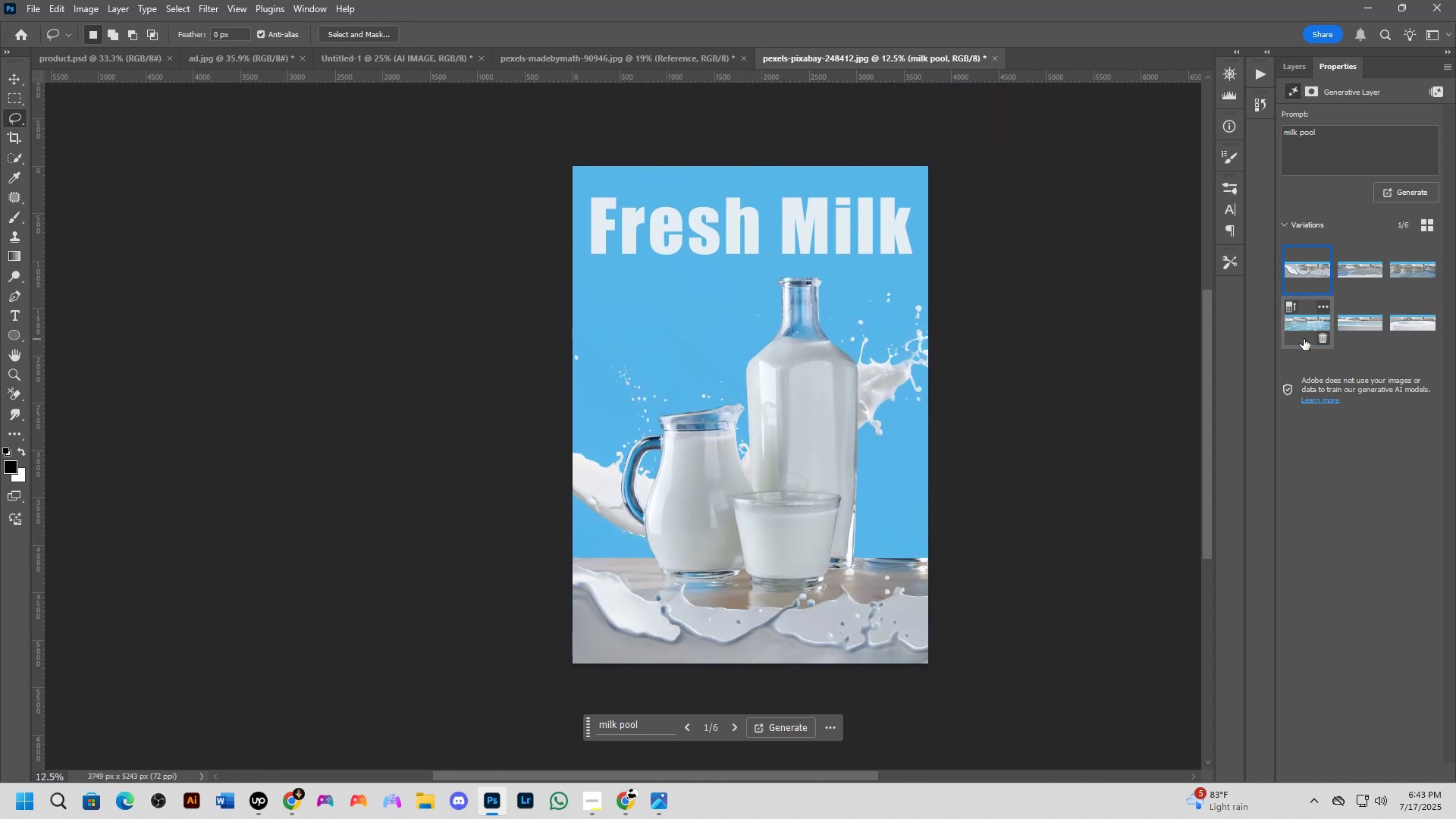 
left_click([1304, 339])
 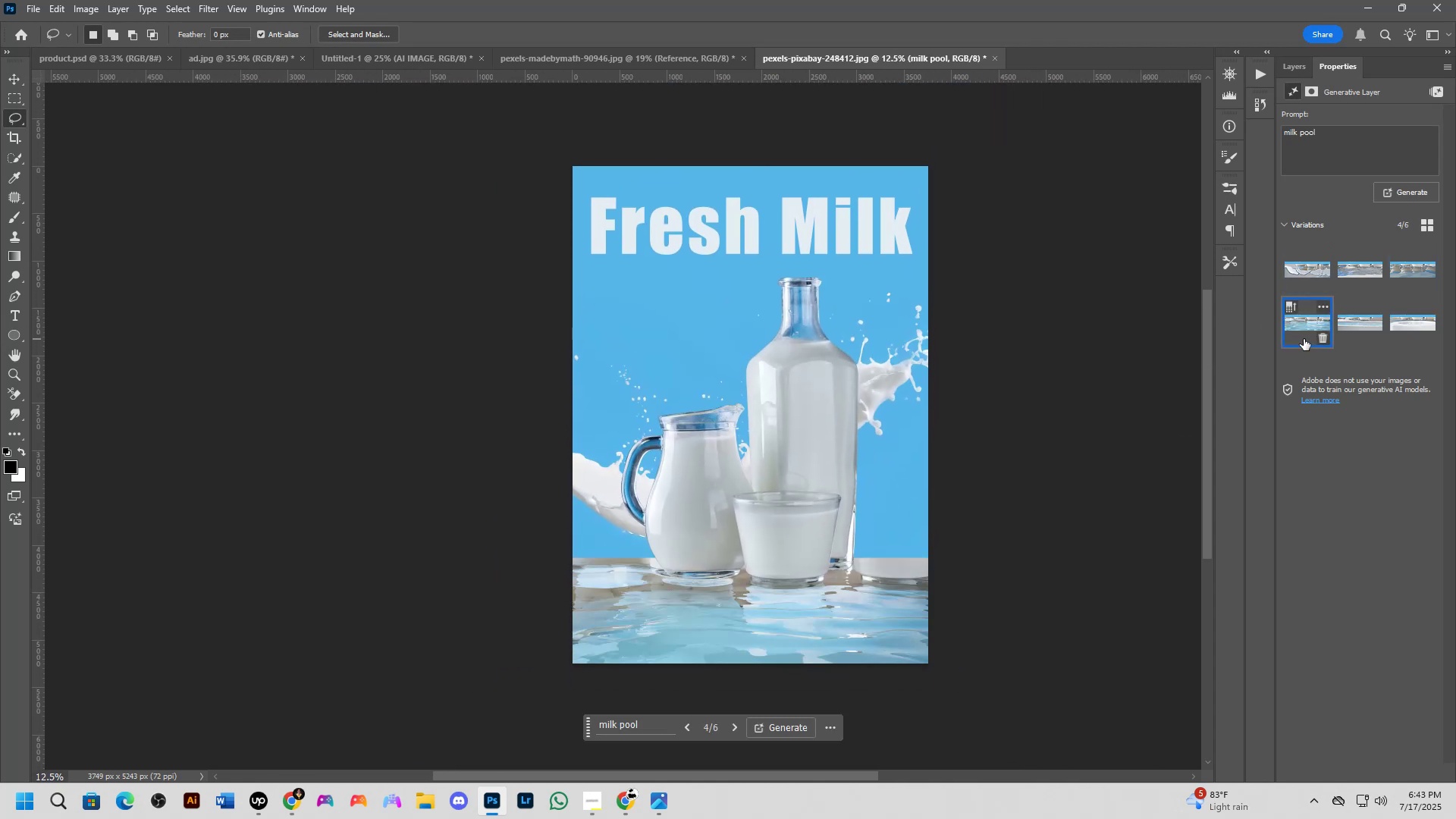 
hold_key(key=ControlLeft, duration=0.35)
 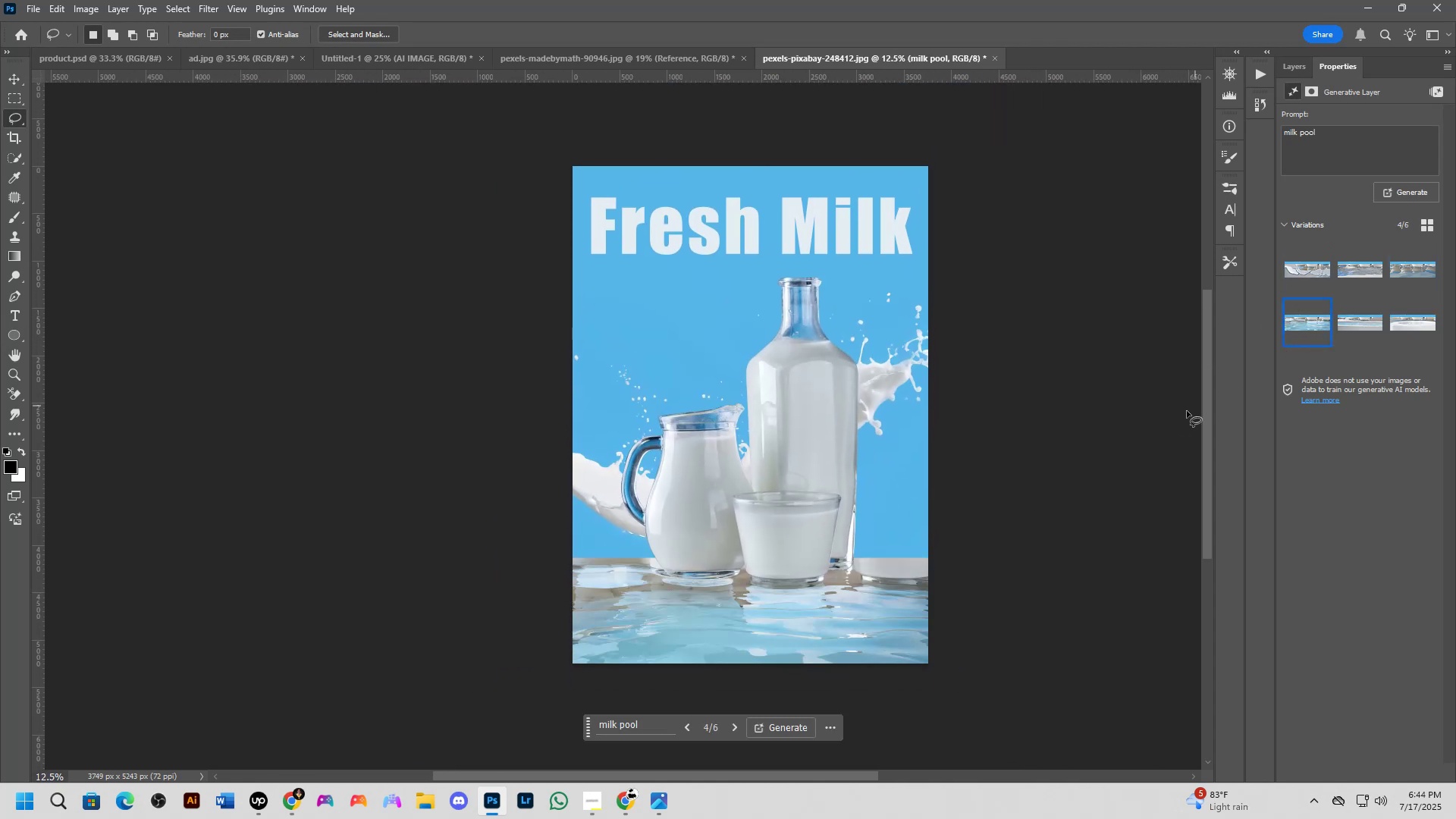 
hold_key(key=Space, duration=0.47)
 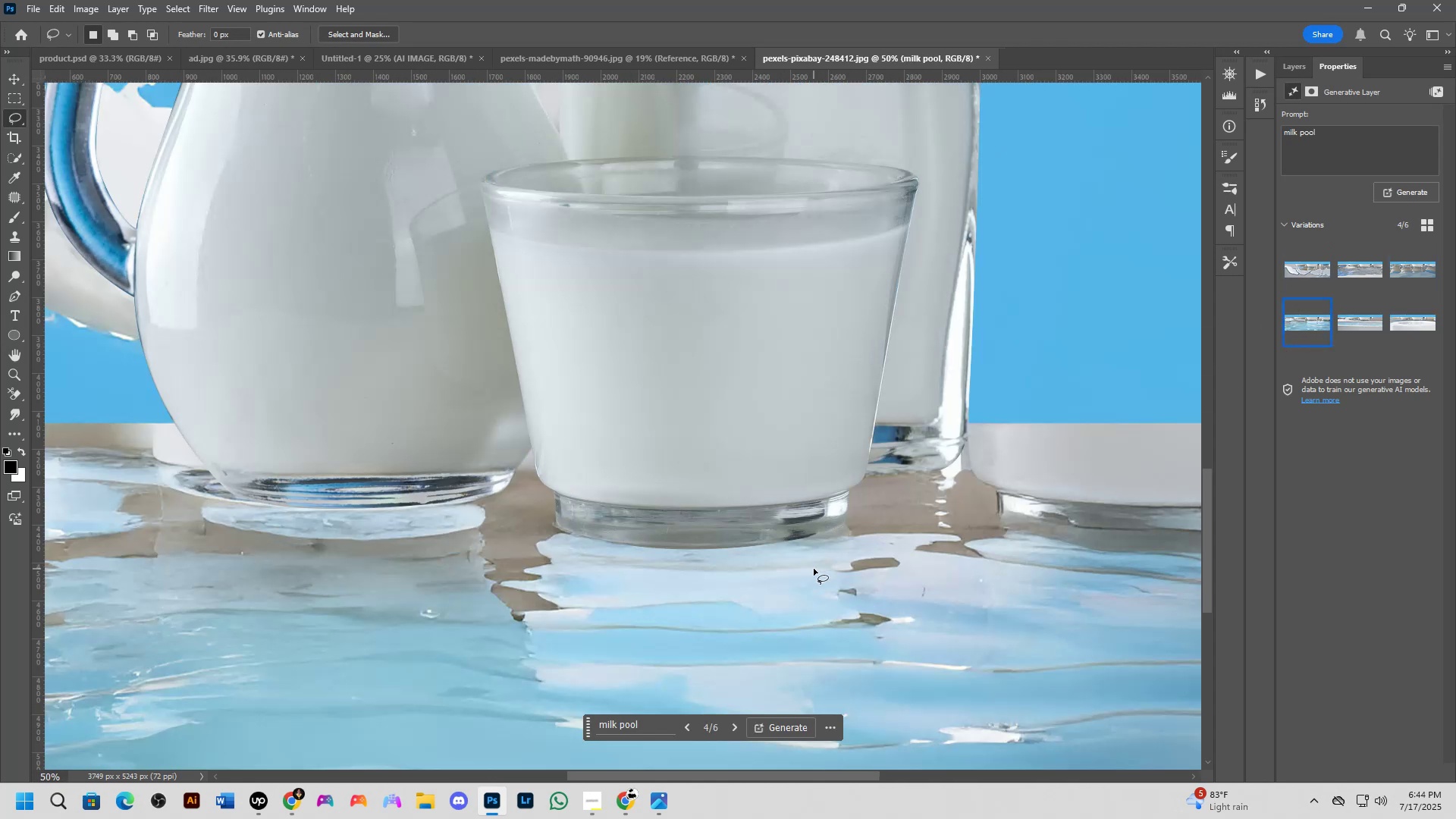 
key(Shift+ShiftLeft)
 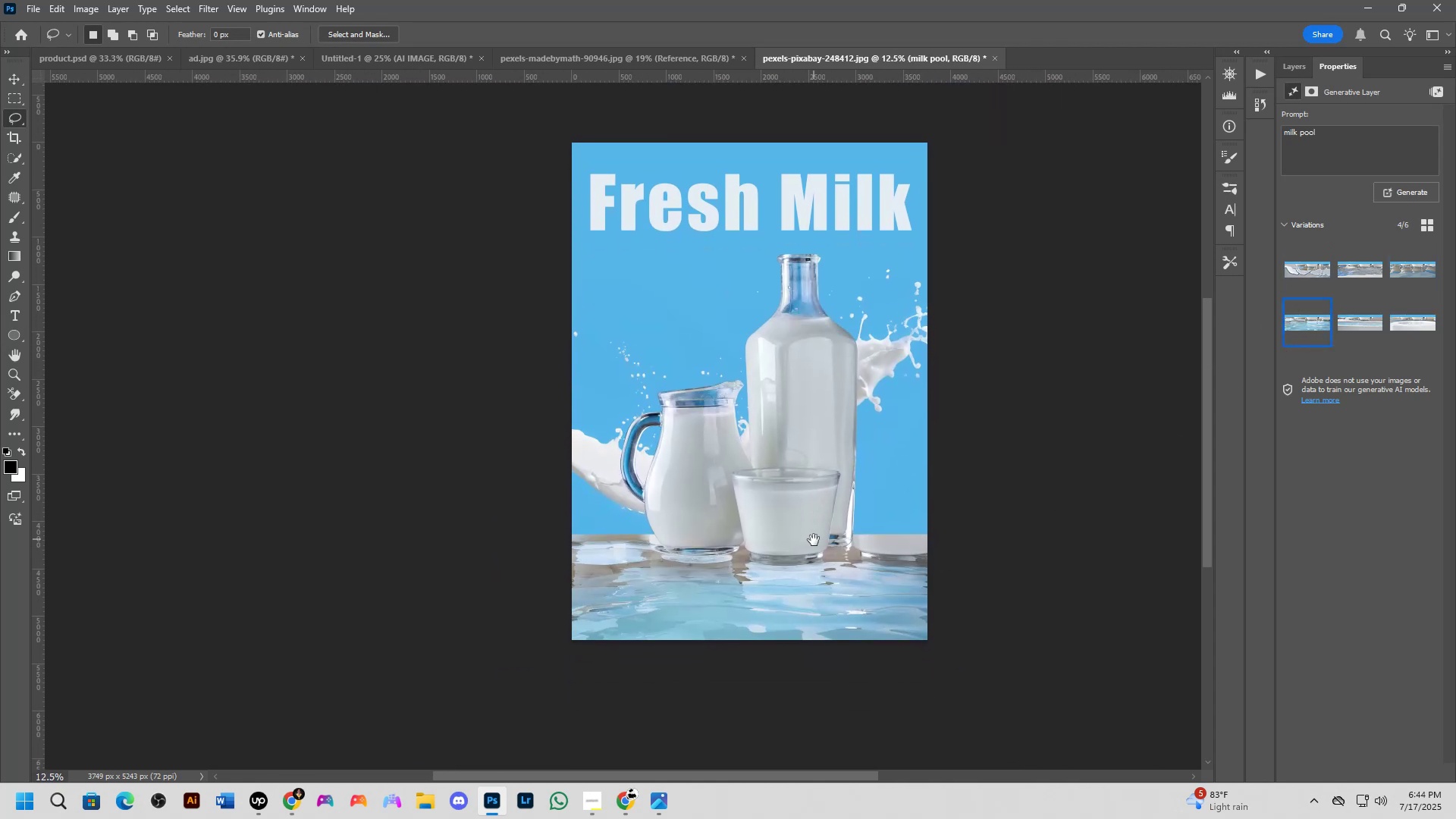 
scroll: coordinate [814, 568], scroll_direction: up, amount: 4.0
 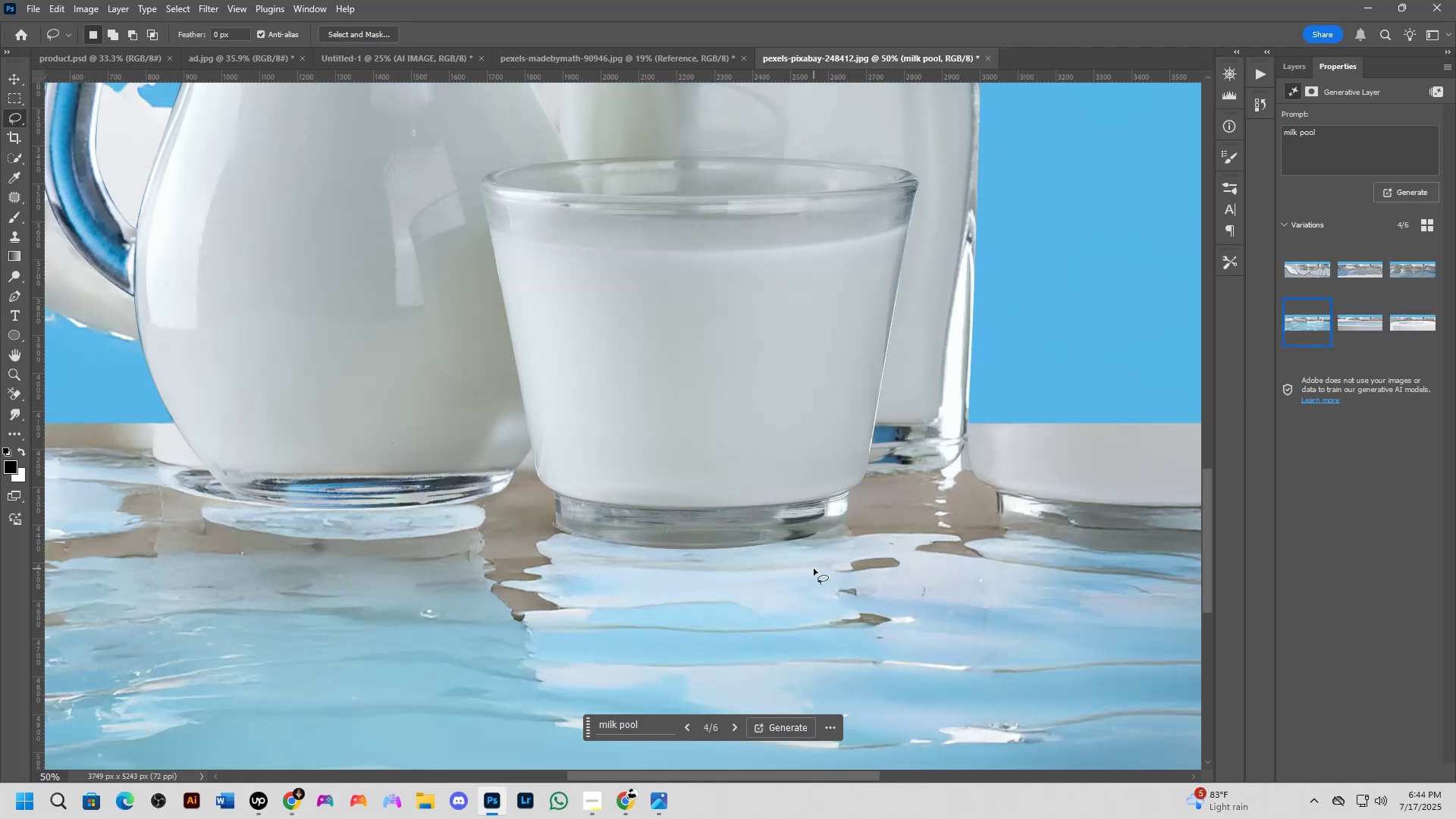 
key(Shift+ShiftLeft)
 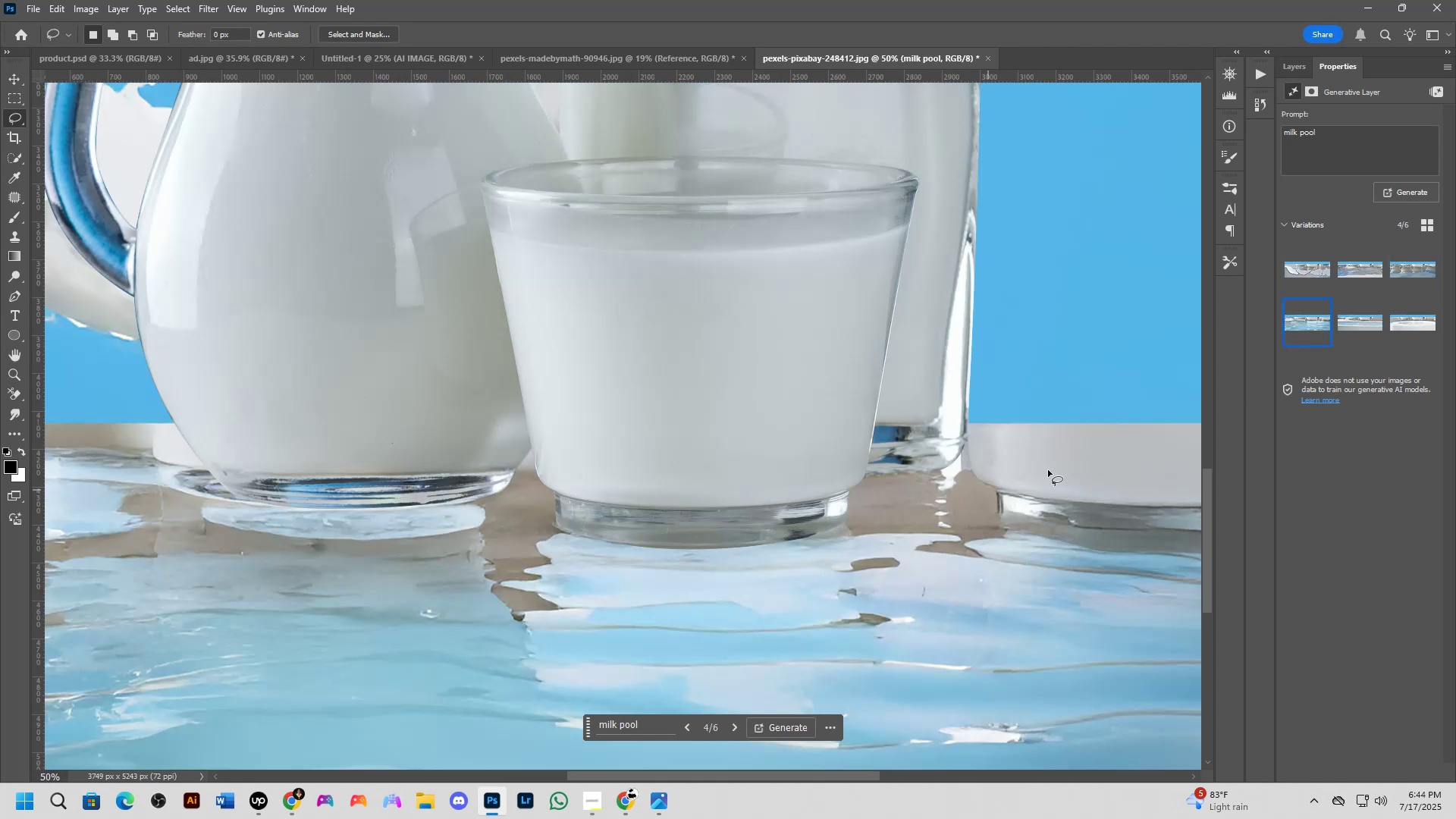 
scroll: coordinate [1050, 469], scroll_direction: down, amount: 4.0
 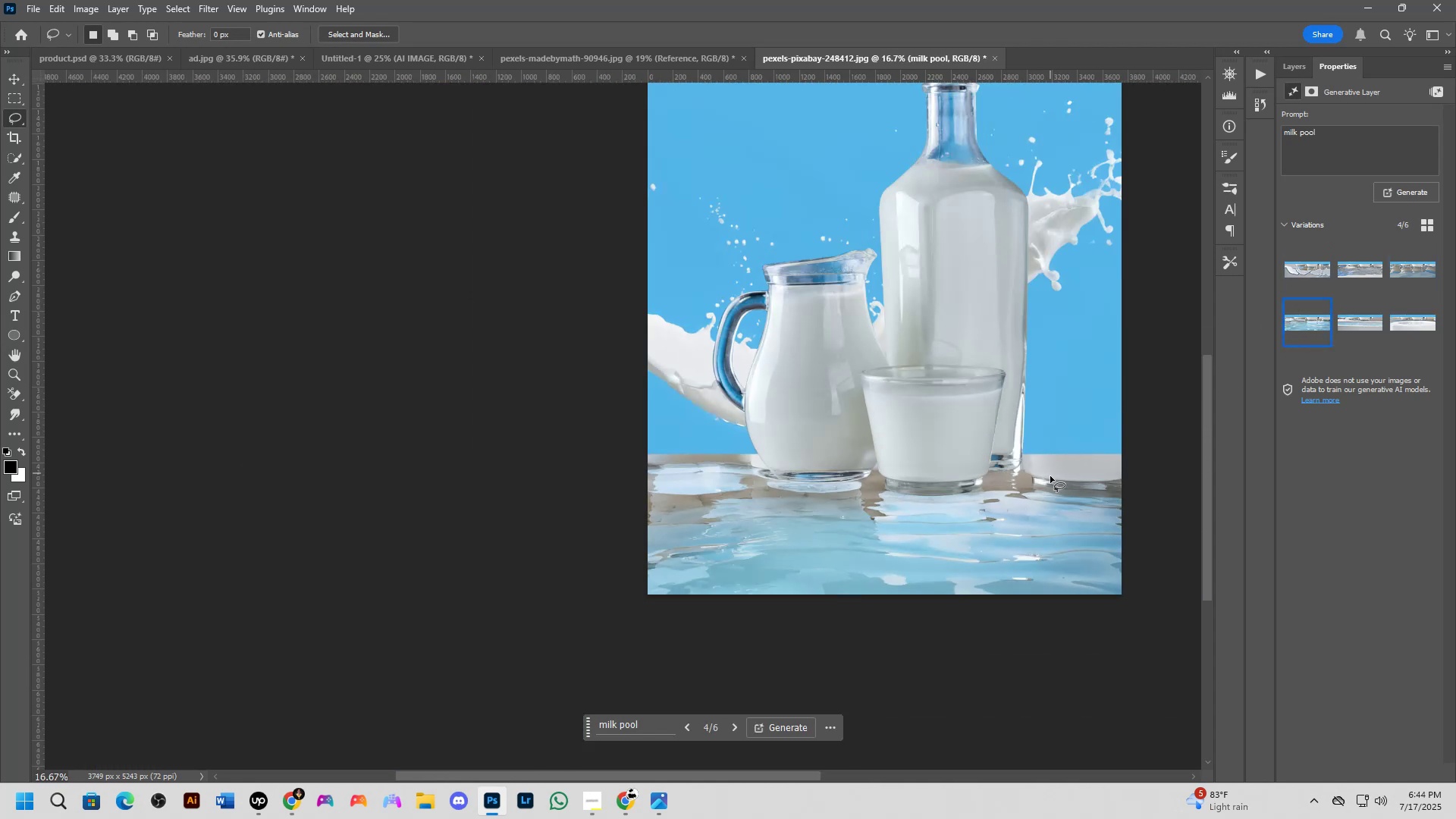 
hold_key(key=Space, duration=0.44)
 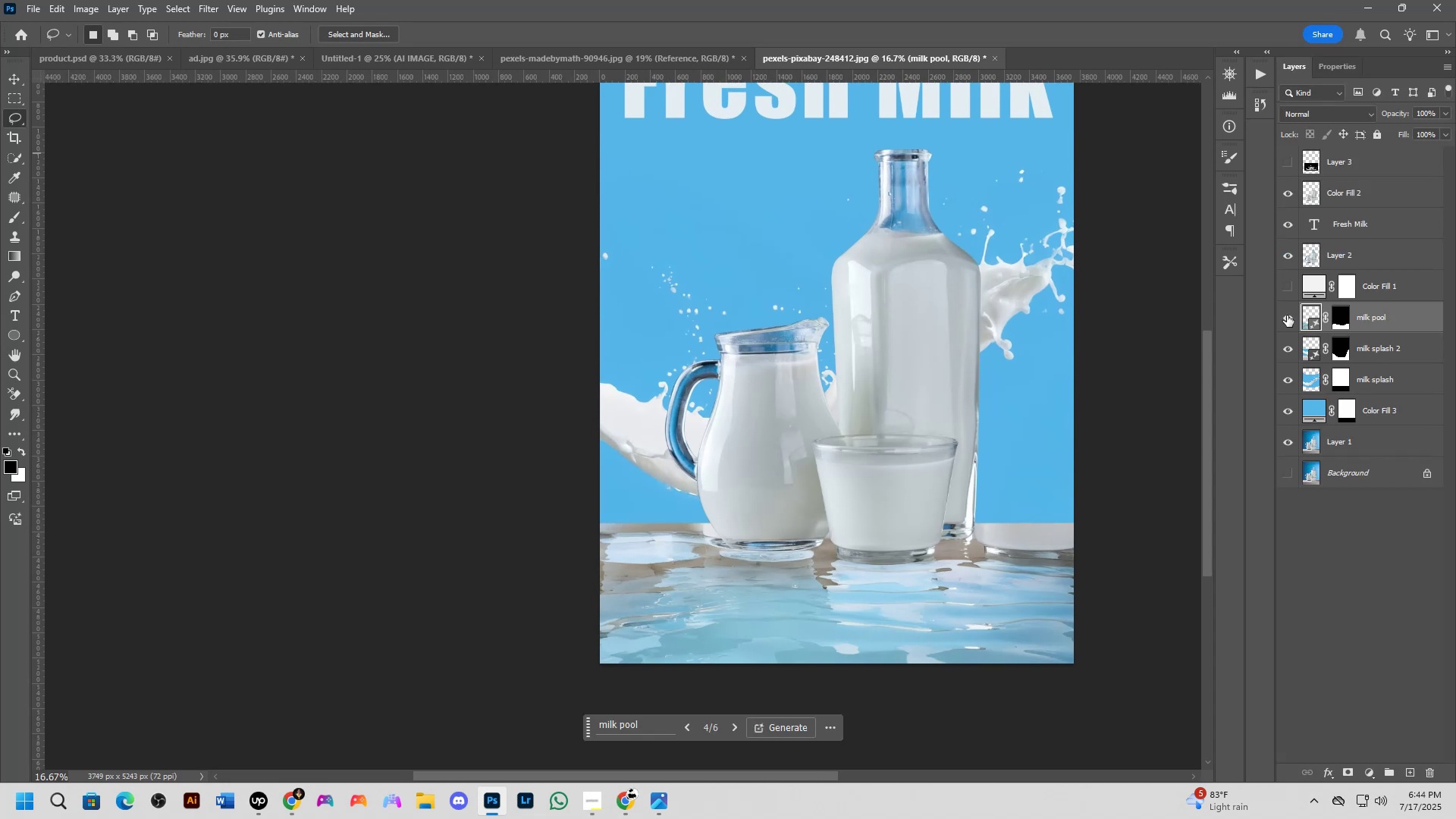 
double_click([1287, 315])
 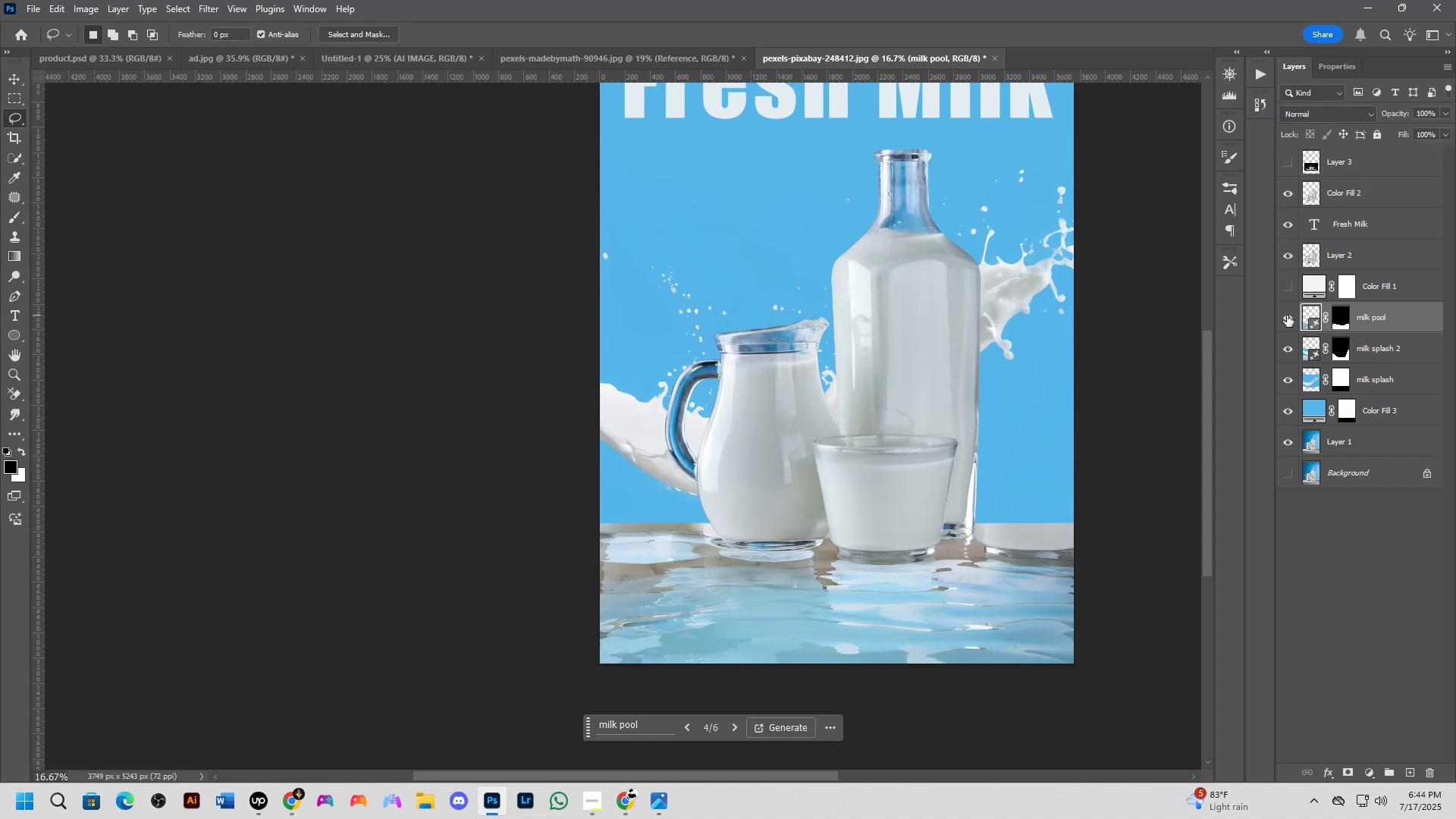 
triple_click([1287, 315])
 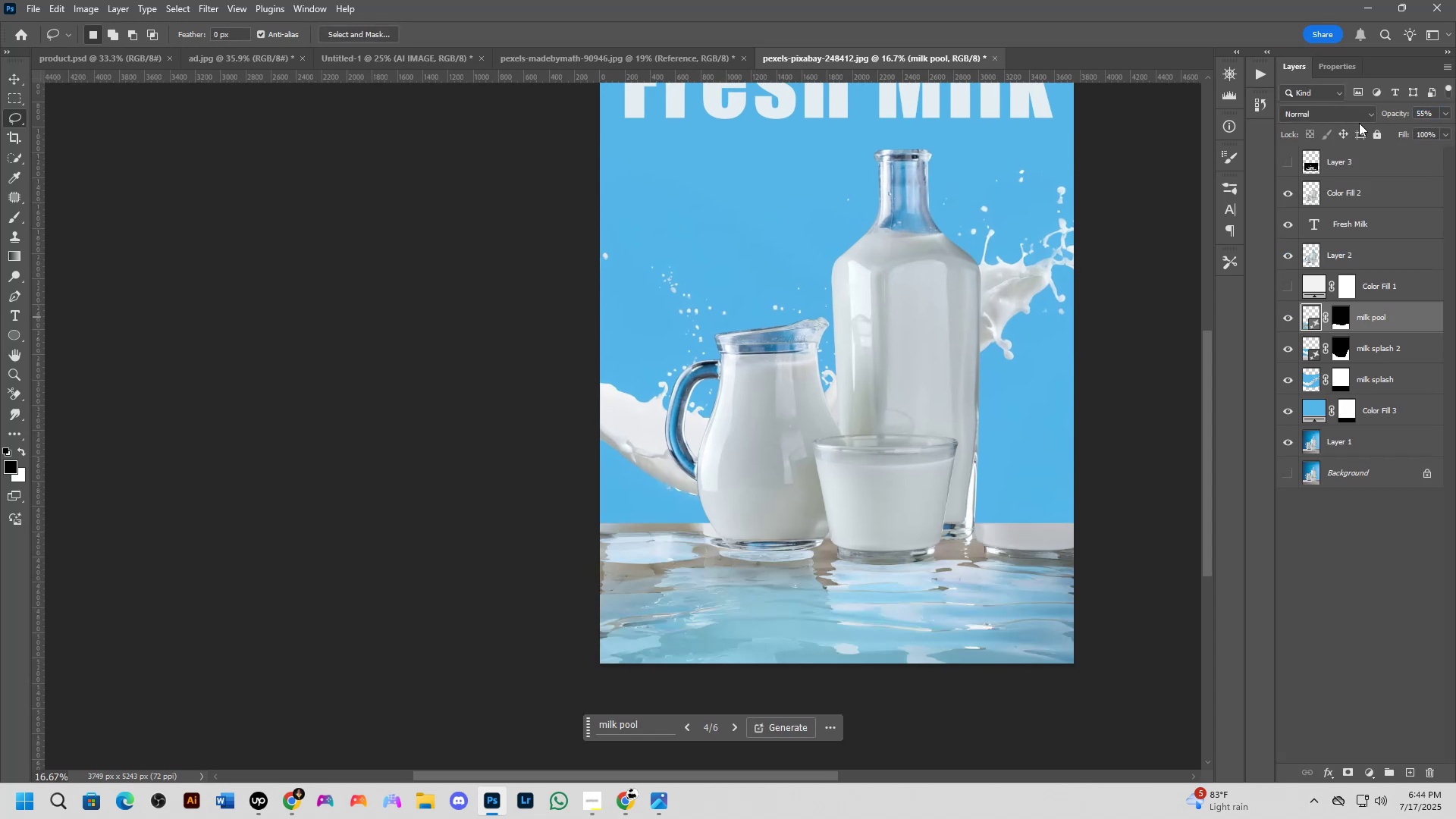 
hold_key(key=Space, duration=0.56)
 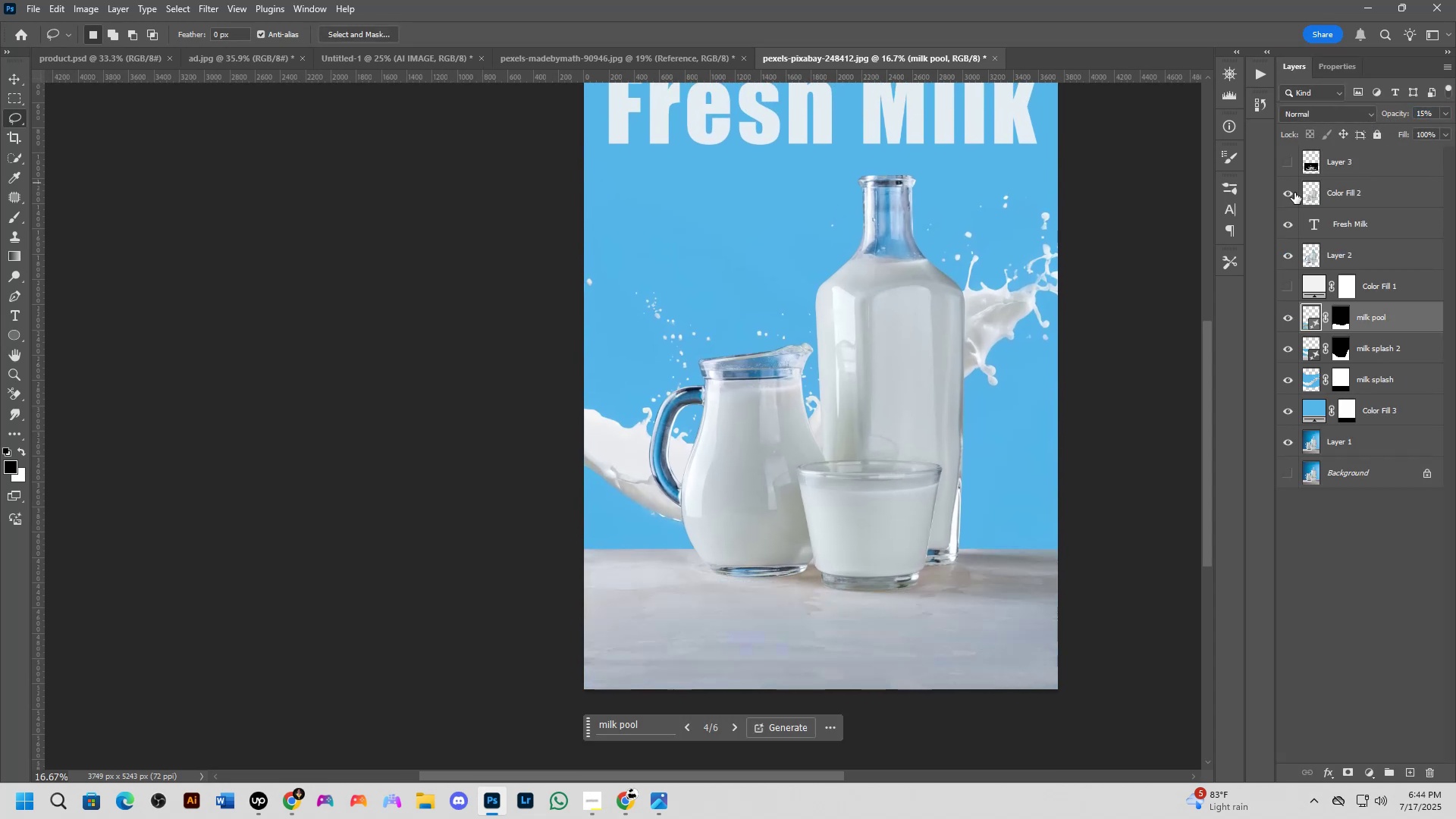 
hold_key(key=Space, duration=0.5)
 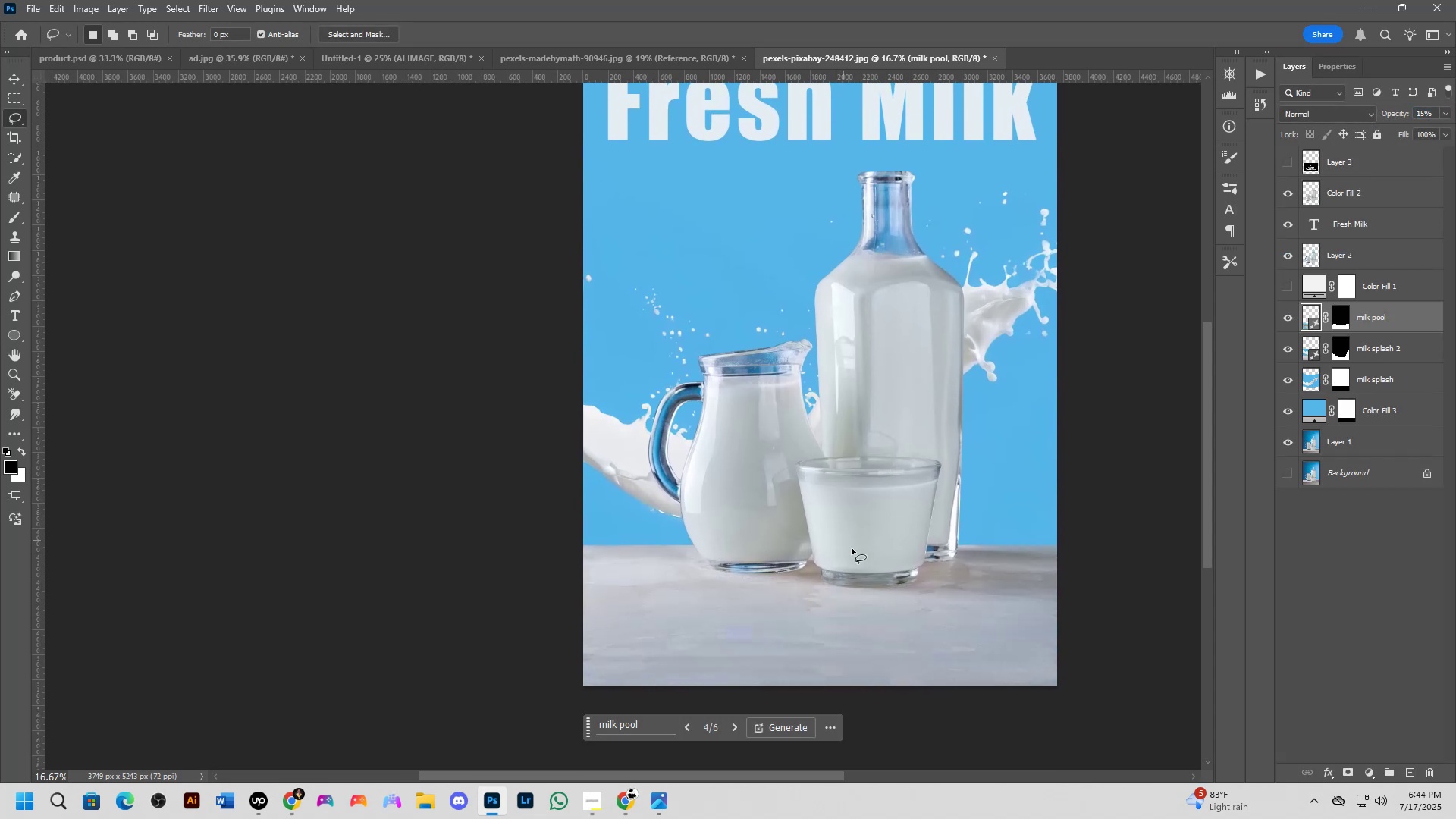 
scroll: coordinate [839, 593], scroll_direction: up, amount: 8.0
 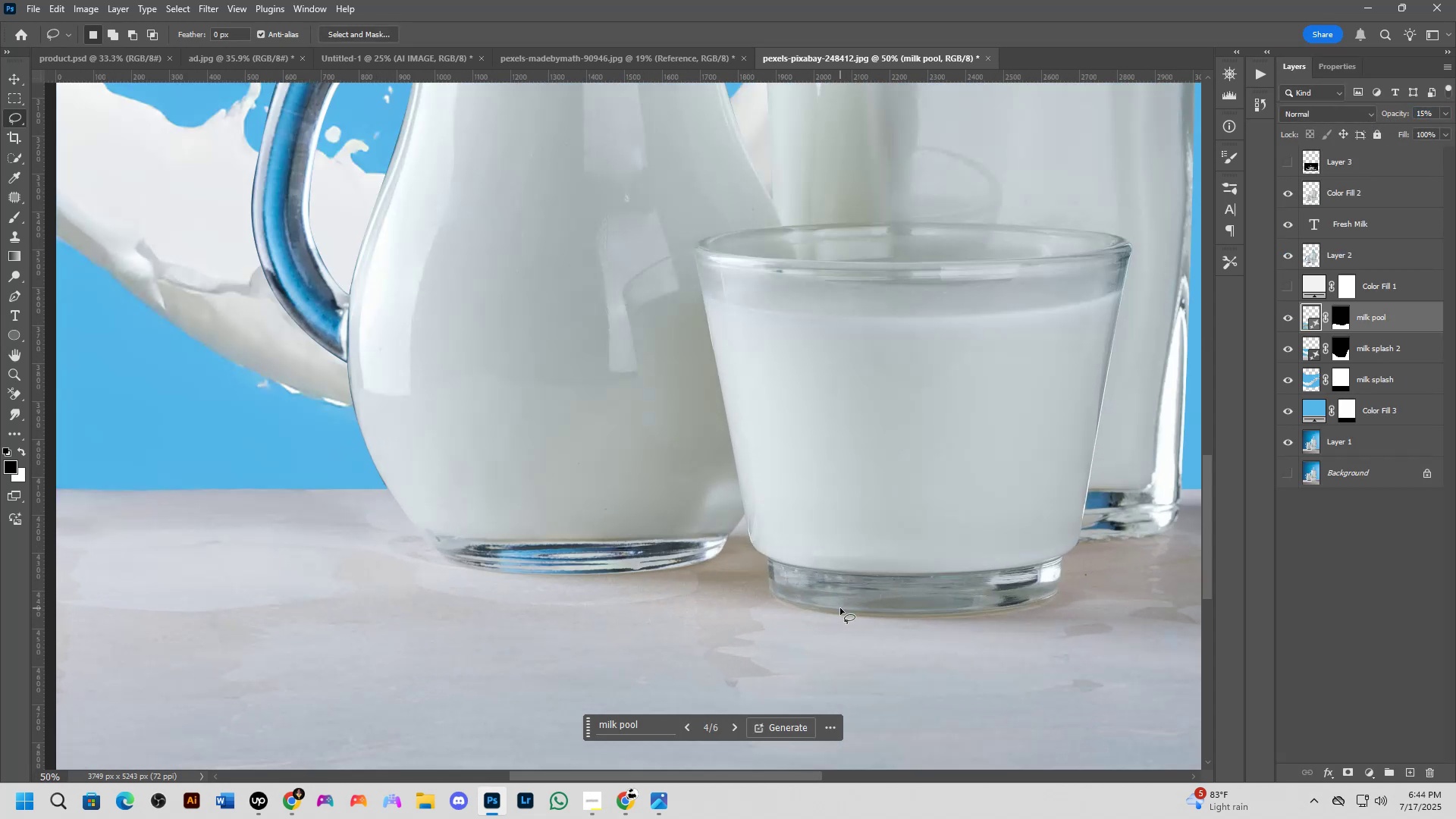 
hold_key(key=ShiftLeft, duration=1.54)
scroll: coordinate [704, 582], scroll_direction: down, amount: 4.0
 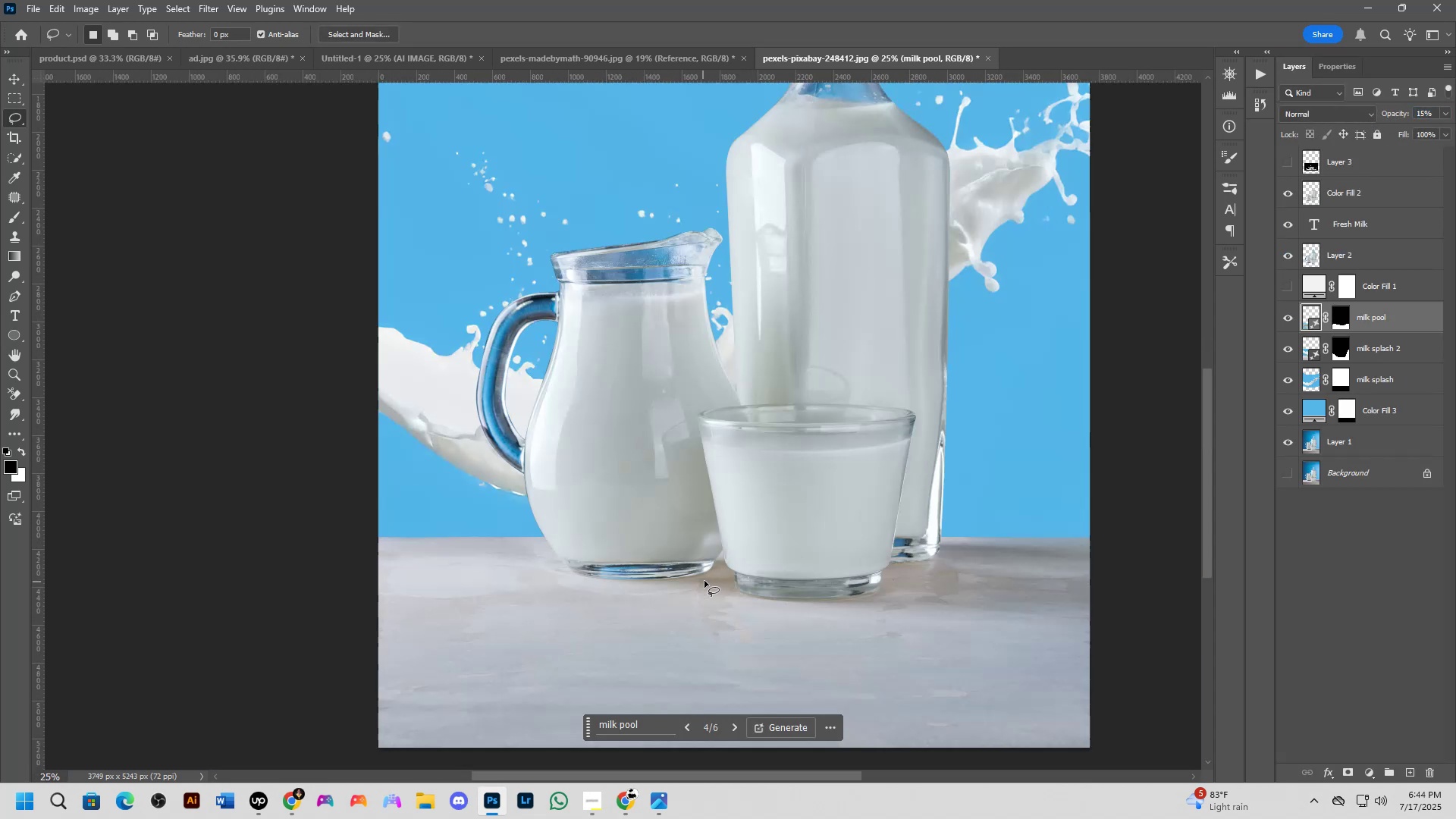 
key(Shift+ShiftLeft)
 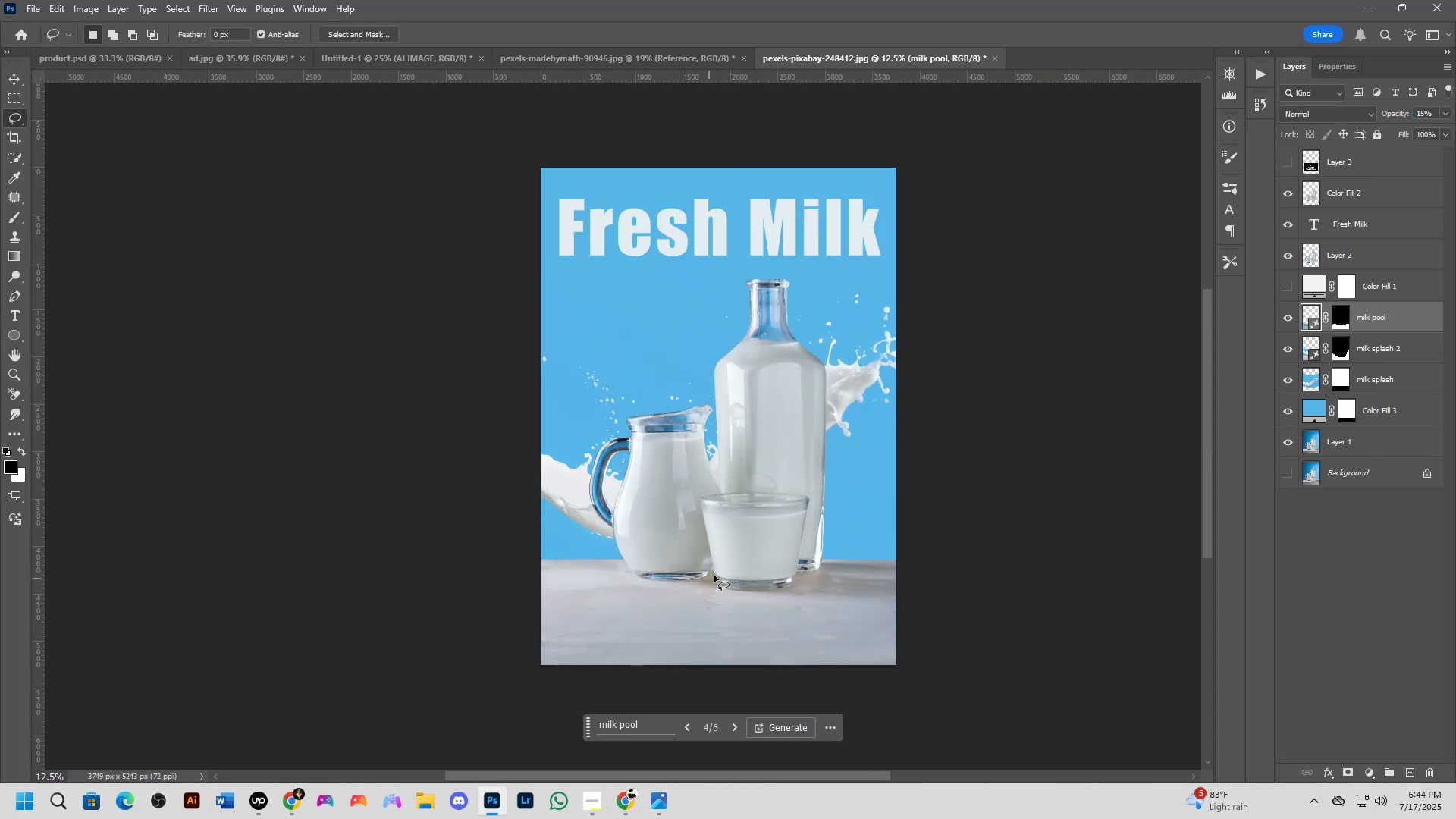 
key(Shift+ShiftLeft)
 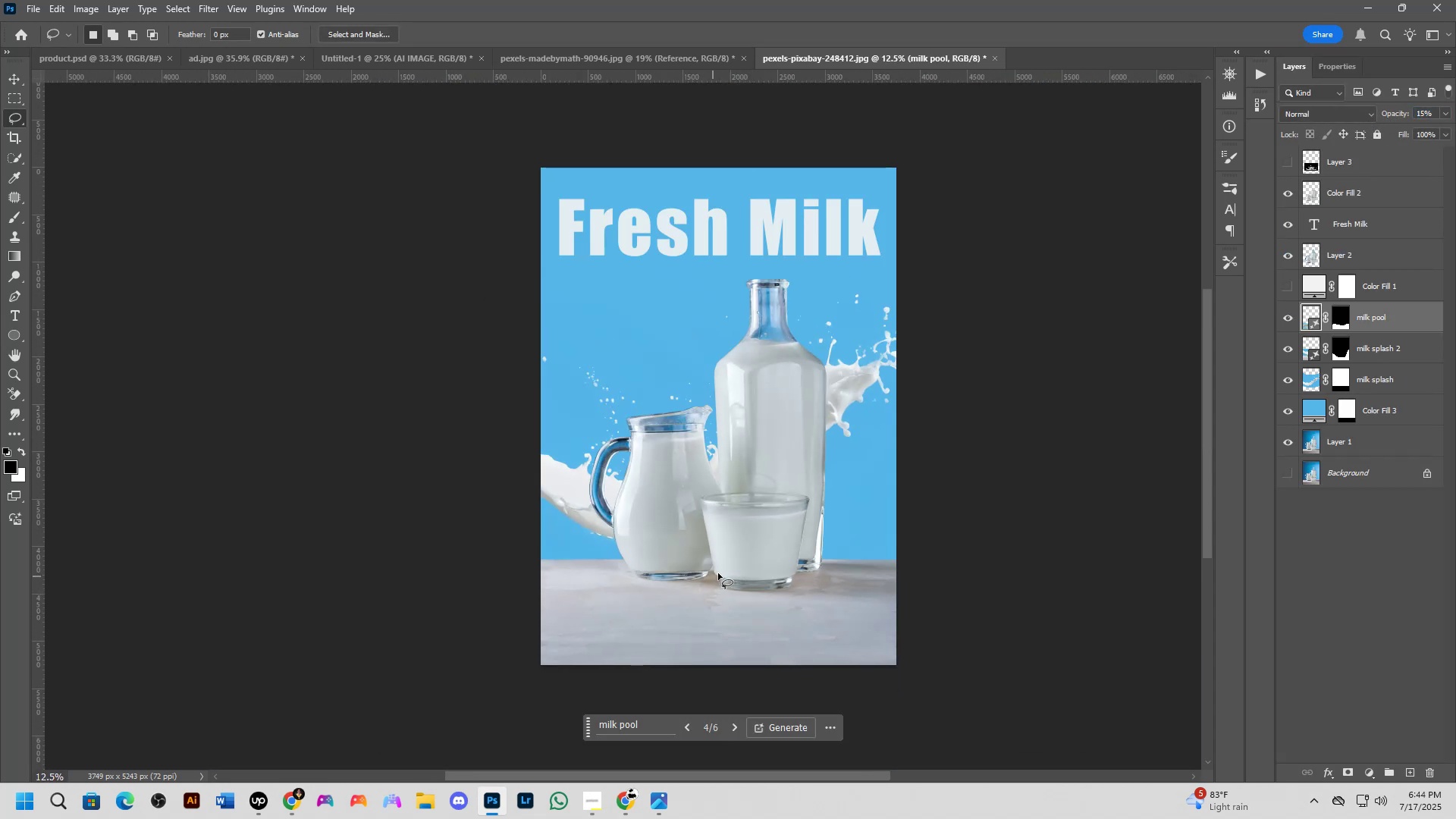 
key(Shift+ShiftLeft)
 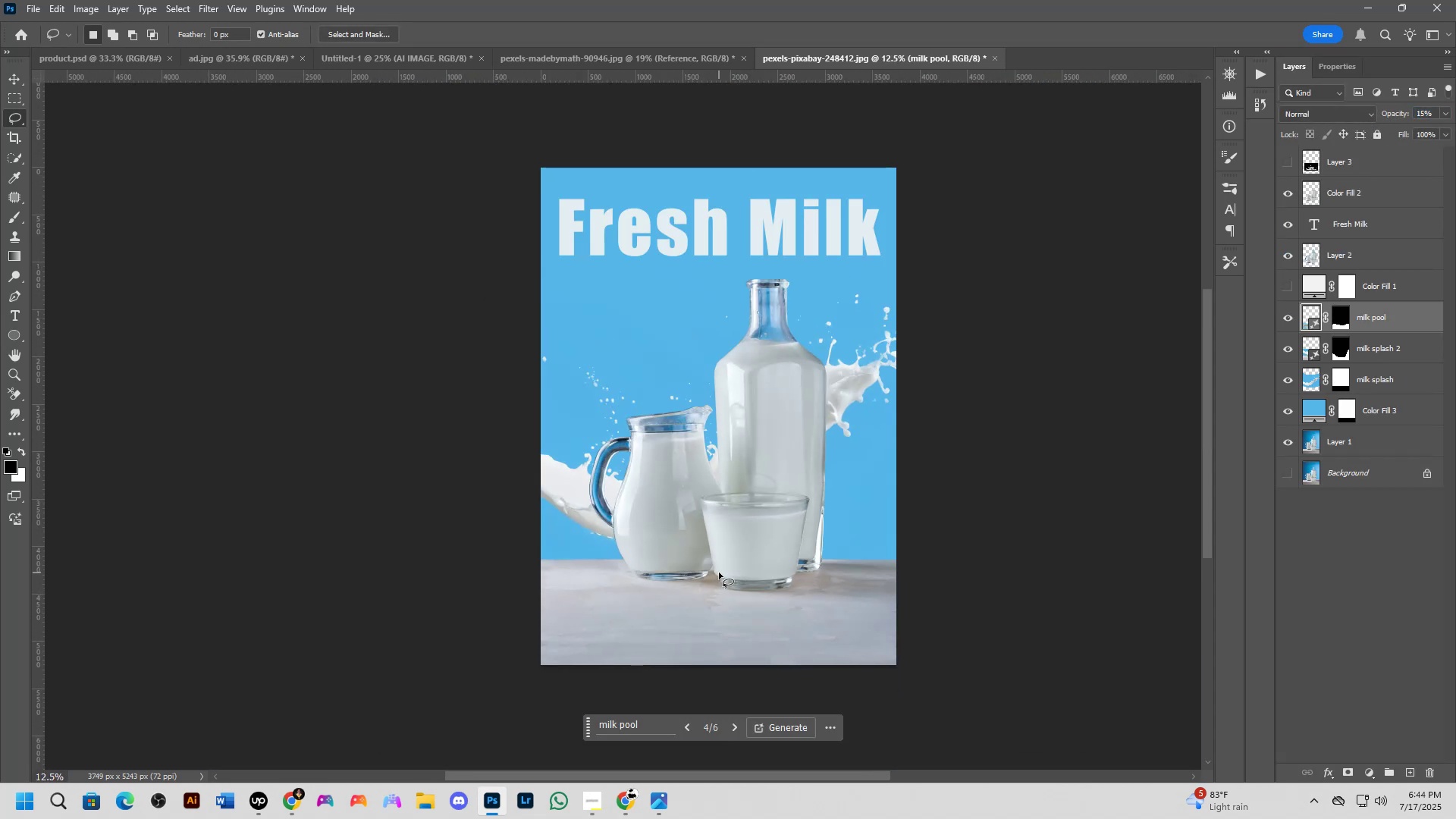 
key(Shift+ShiftLeft)
 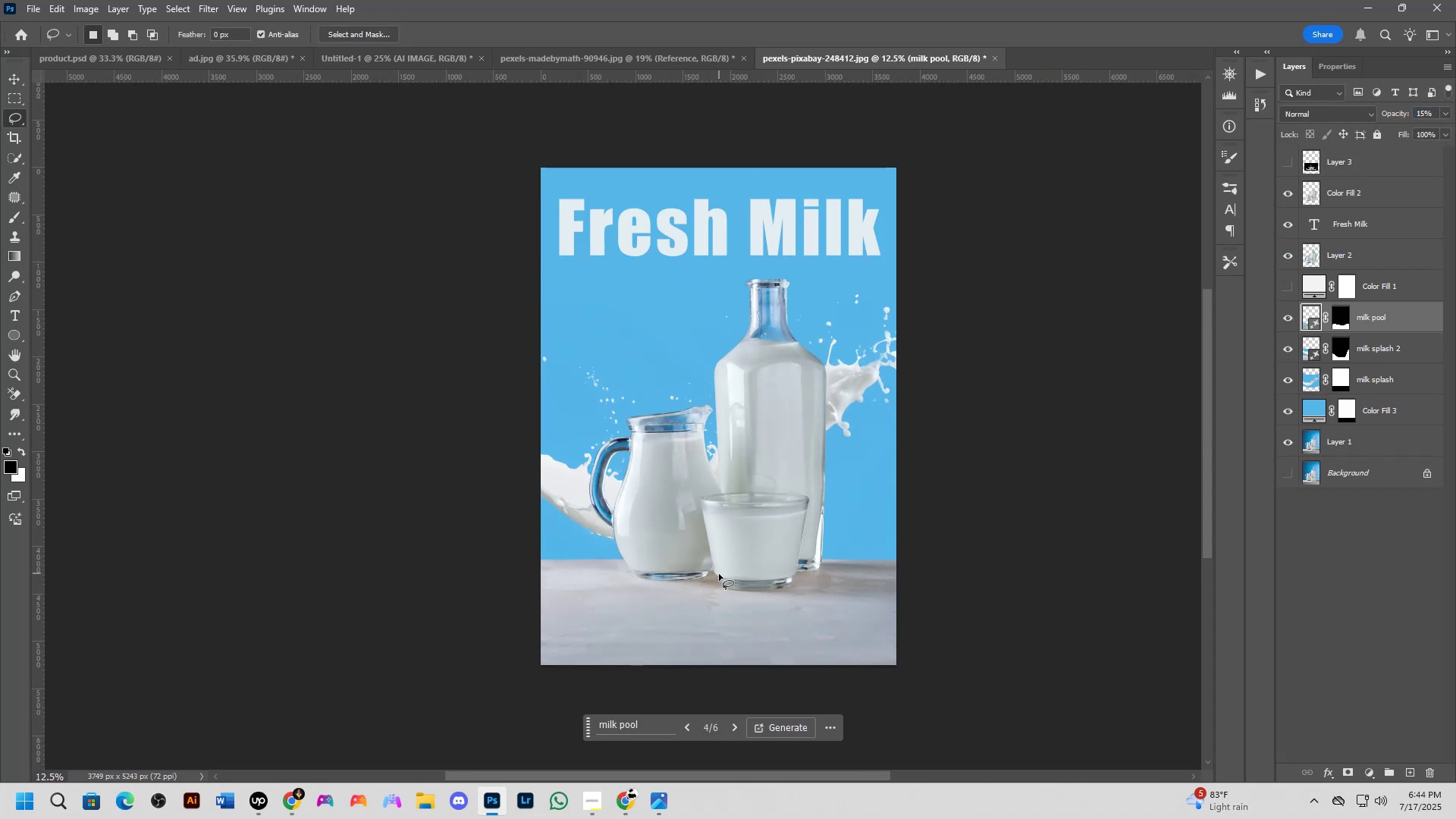 
key(Shift+ShiftLeft)
 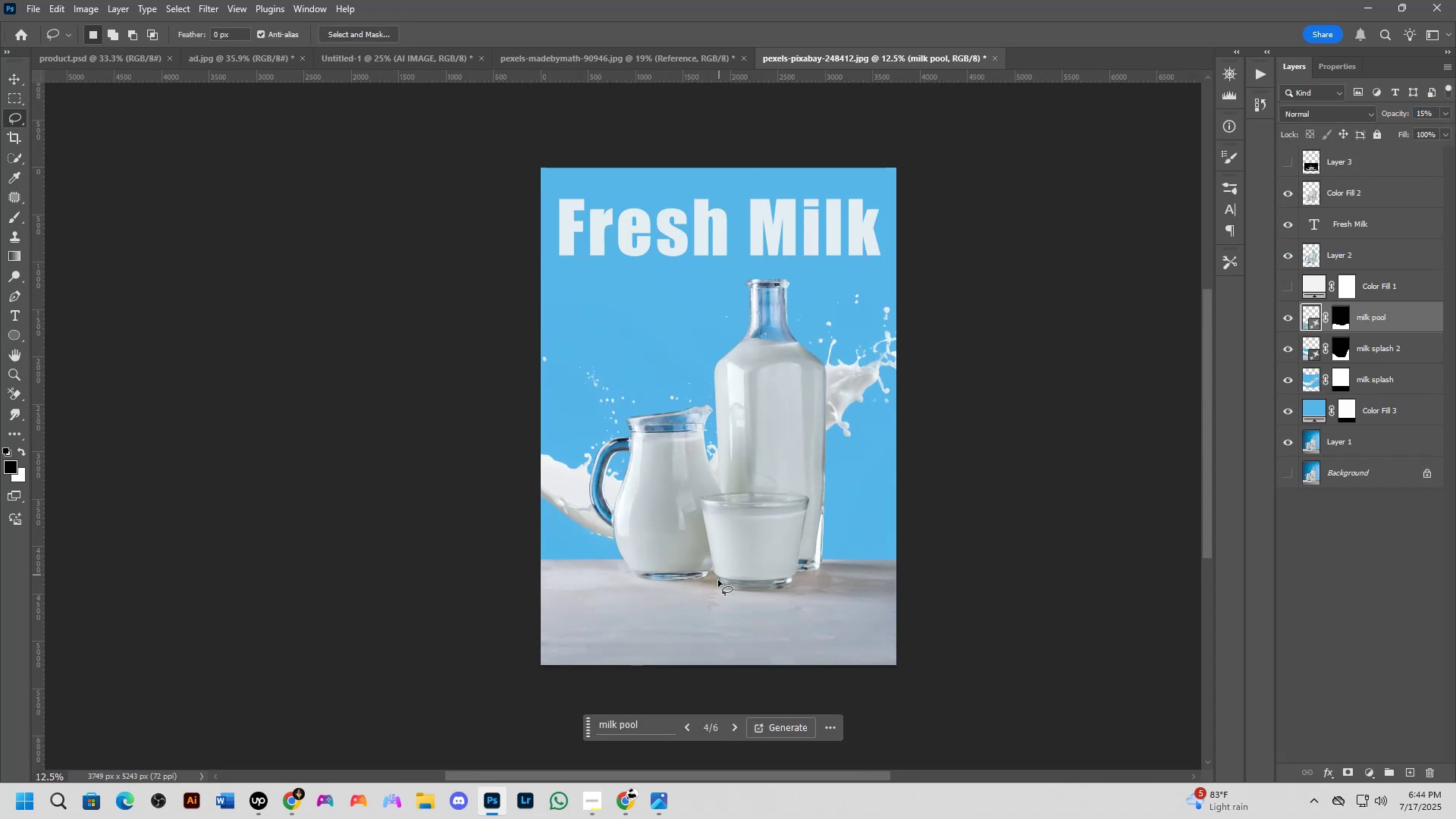 
scroll: coordinate [702, 598], scroll_direction: up, amount: 3.0
 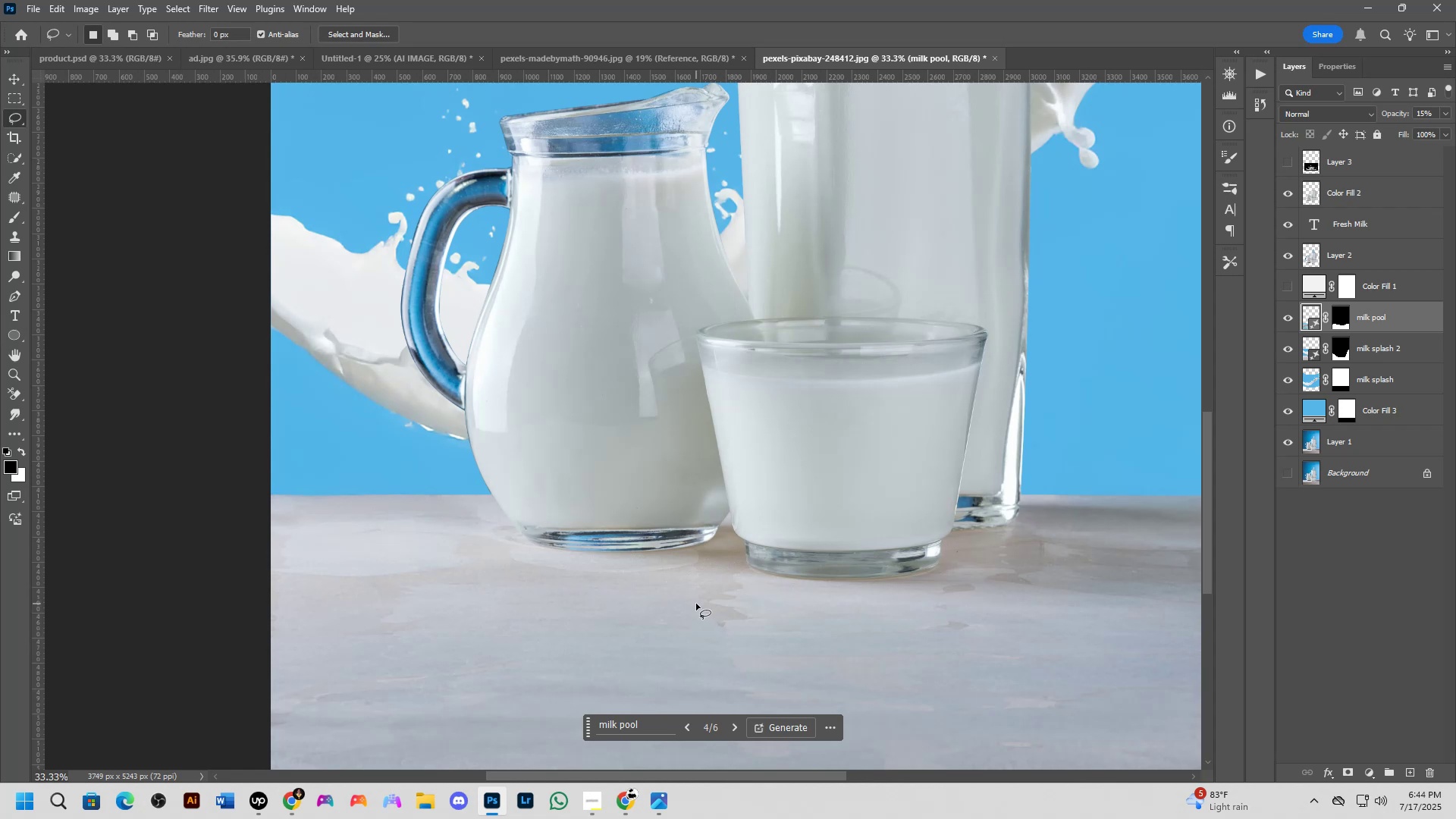 
key(Shift+ShiftLeft)
 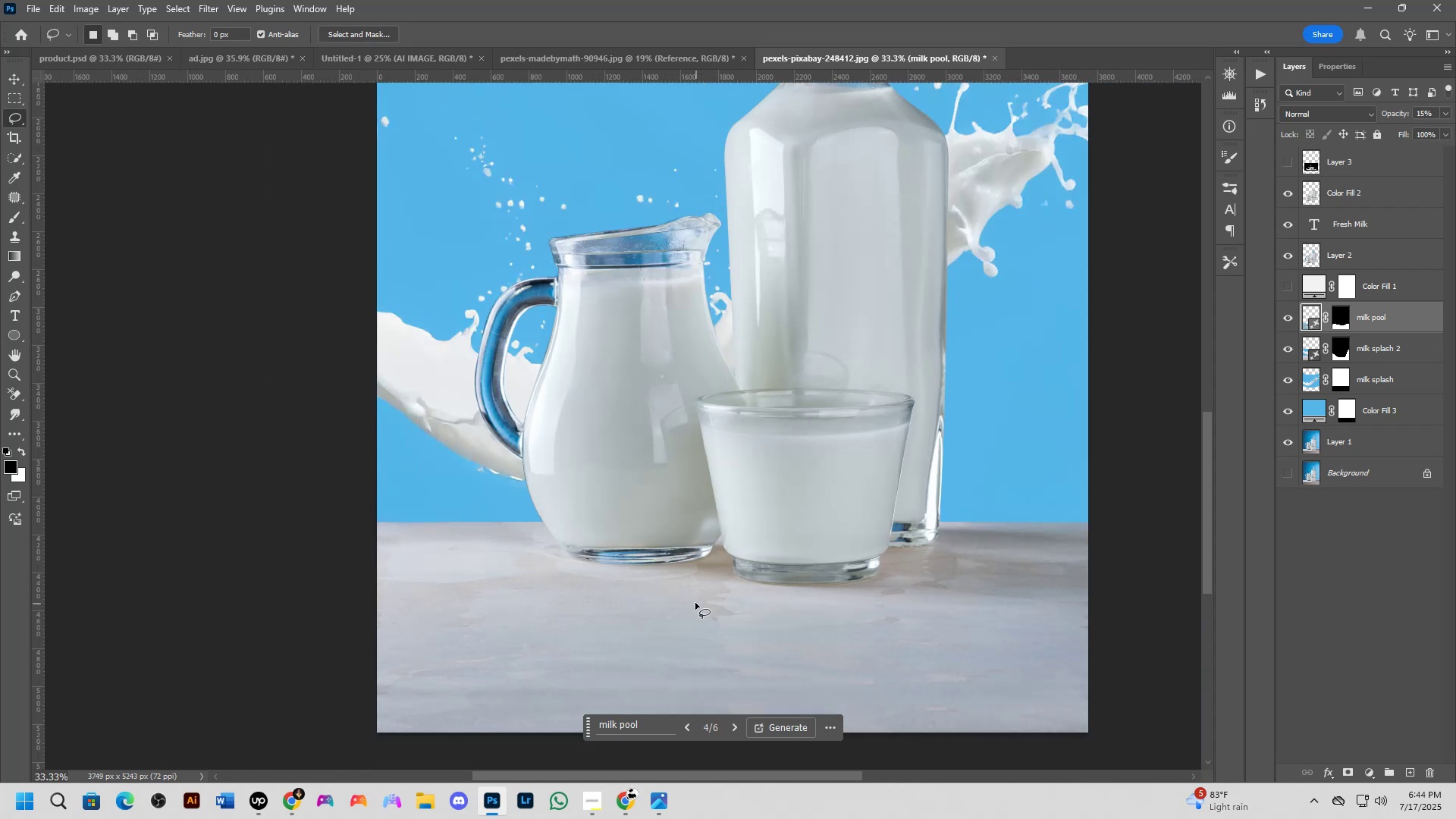 
scroll: coordinate [695, 600], scroll_direction: down, amount: 3.0
 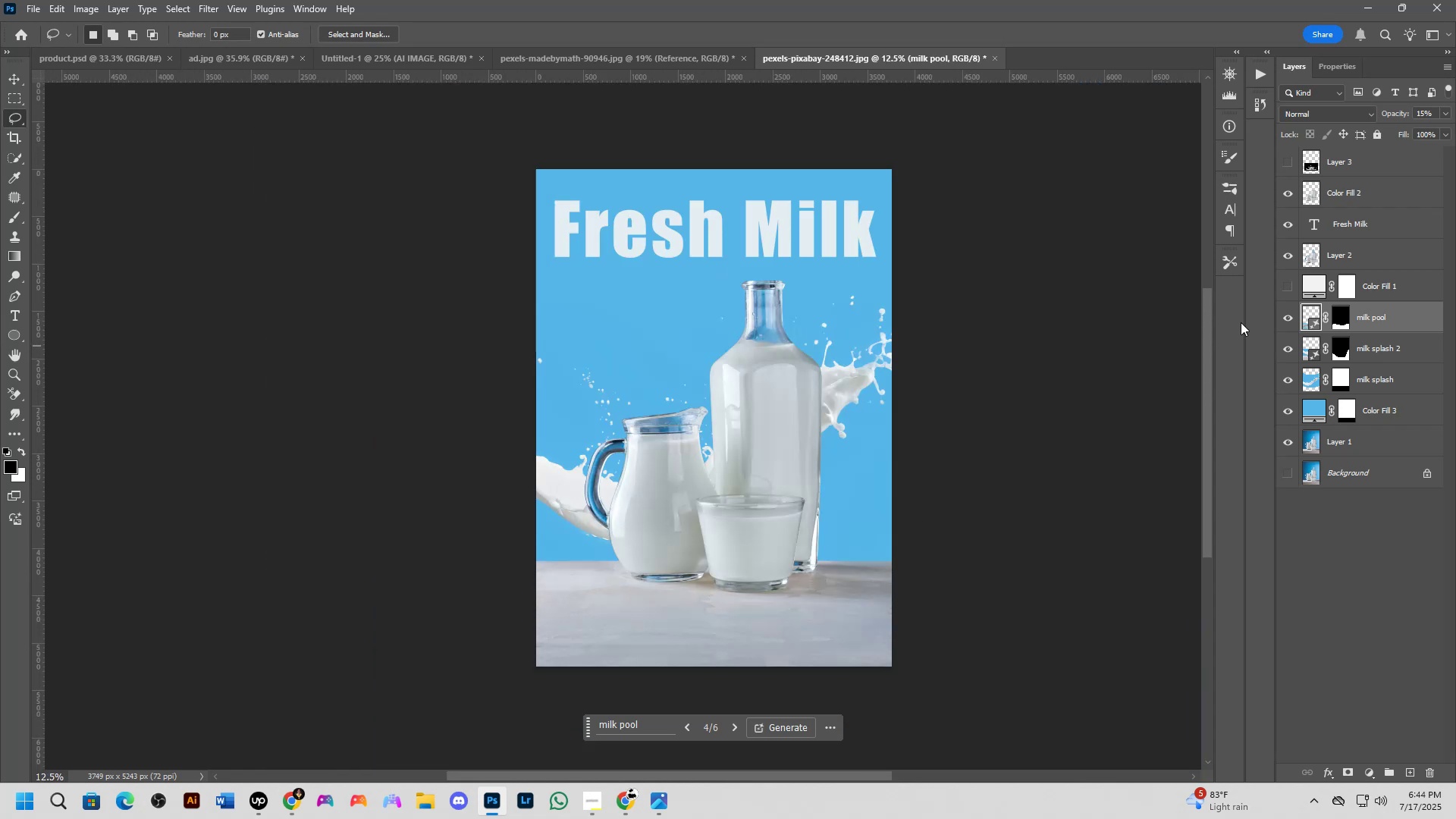 
key(Backspace)
 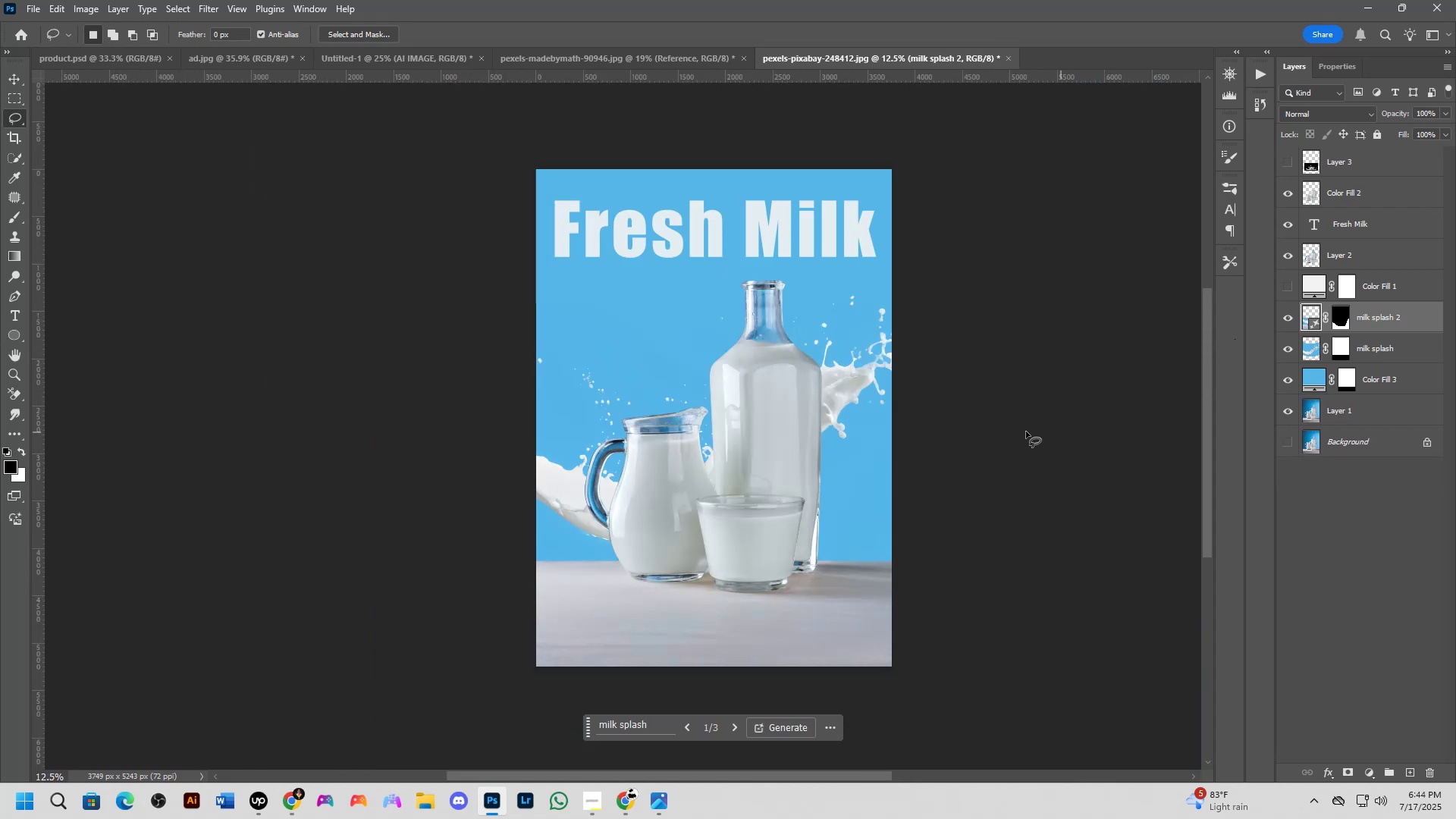 
hold_key(key=Space, duration=0.4)
 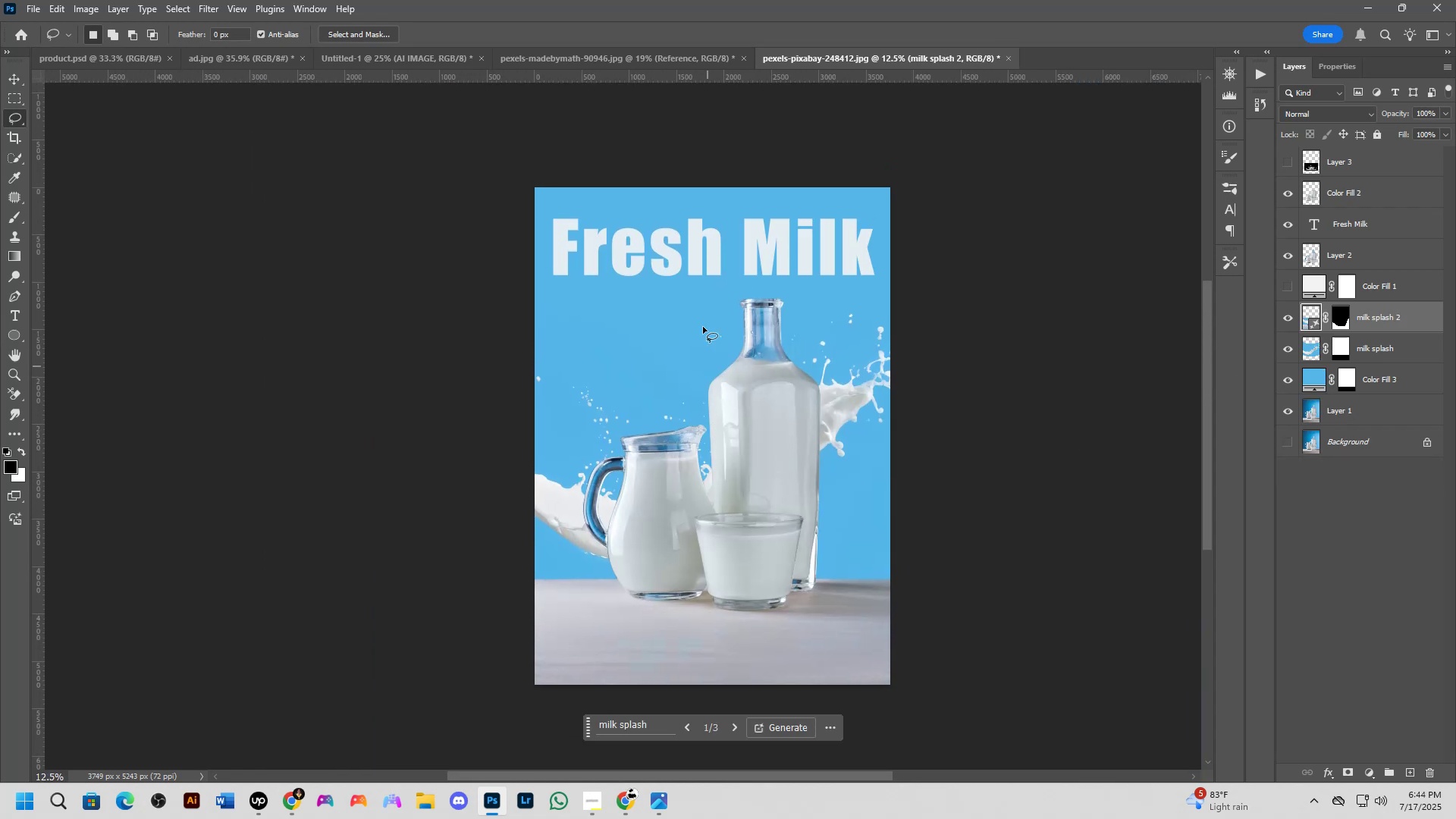 
hold_key(key=ControlLeft, duration=1.52)
 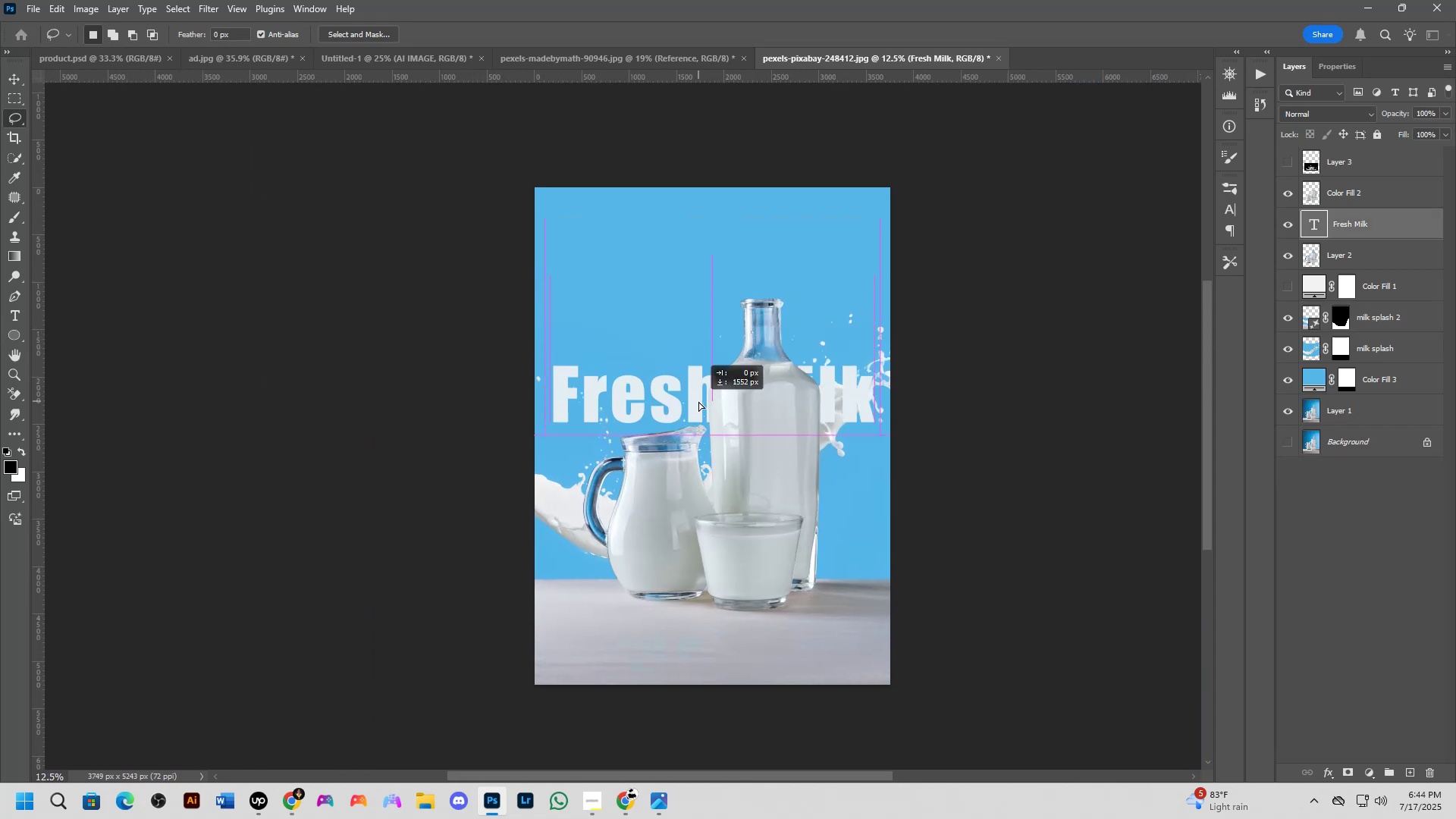 
hold_key(key=ControlLeft, duration=0.84)
 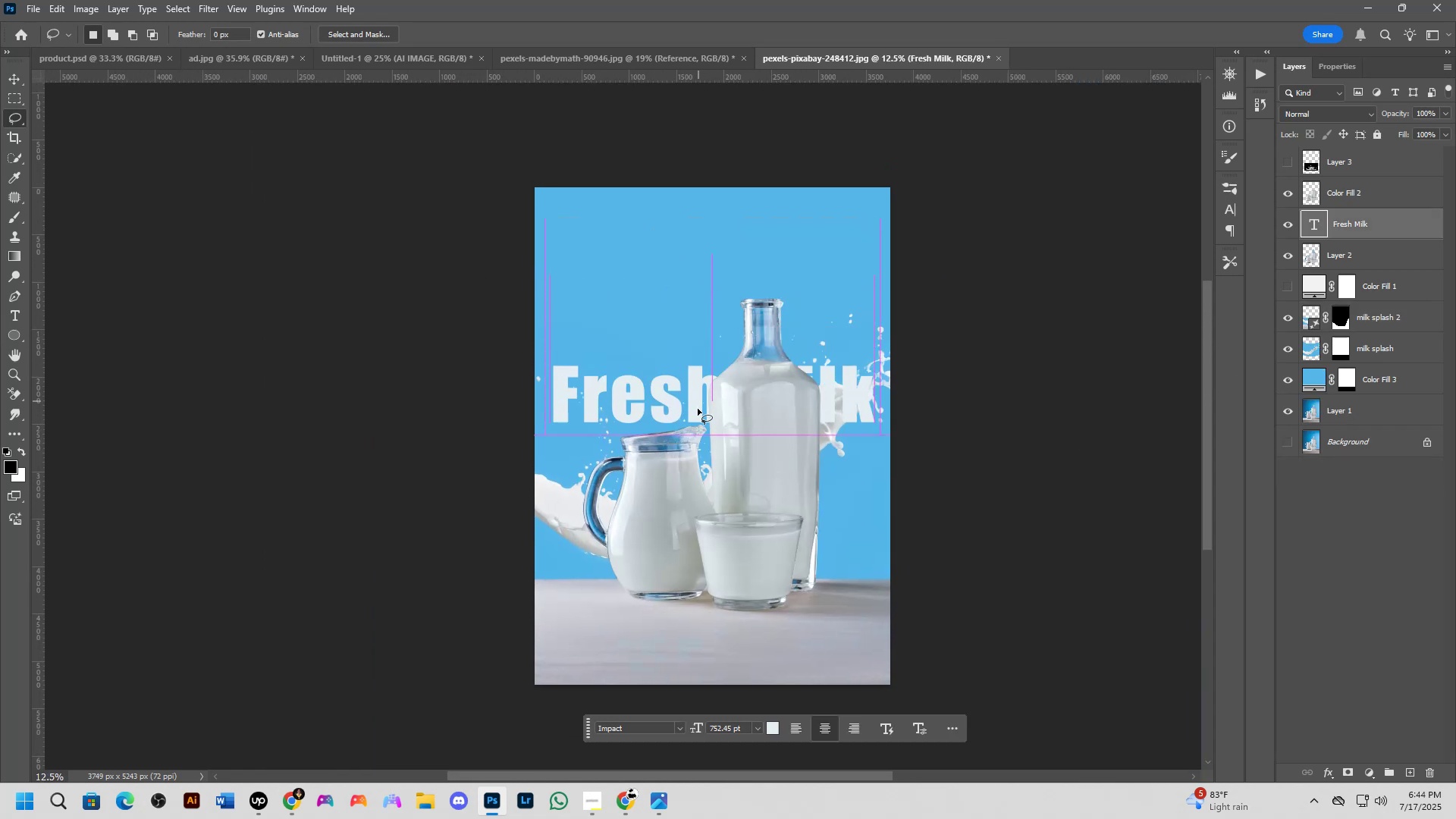 
key(Alt+Tab)
 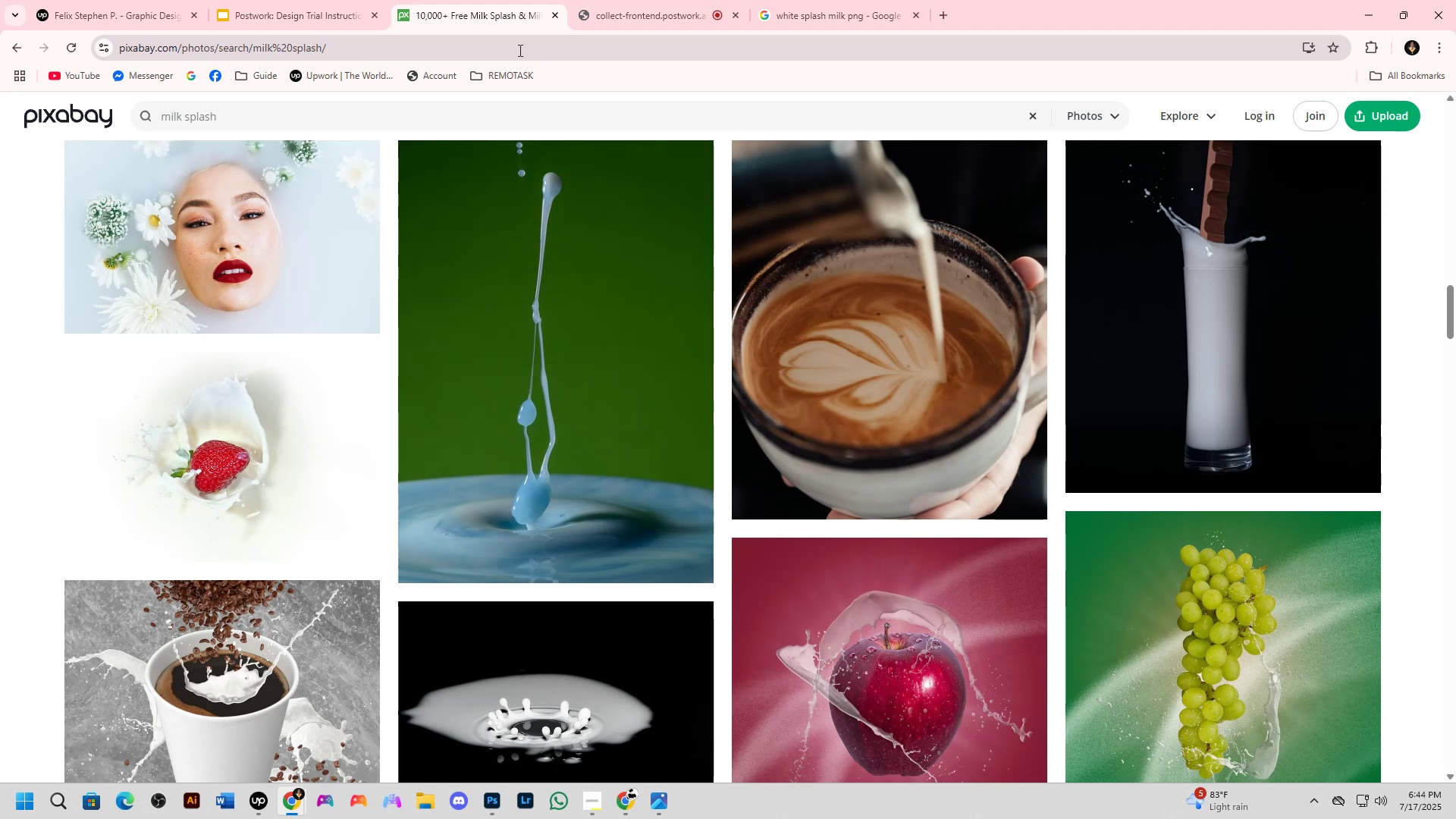 
wait(8.1)
 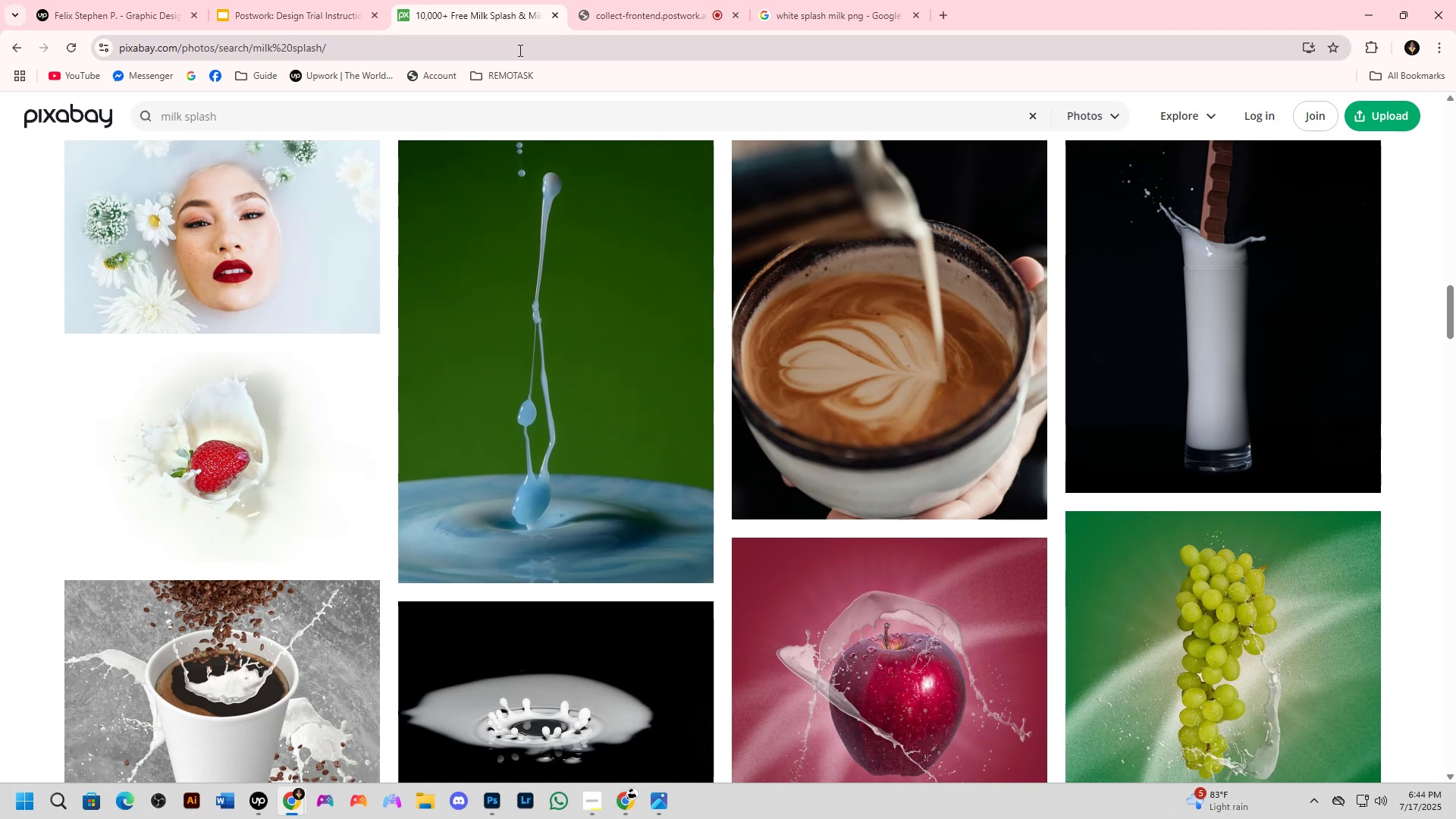 
type(cha)
 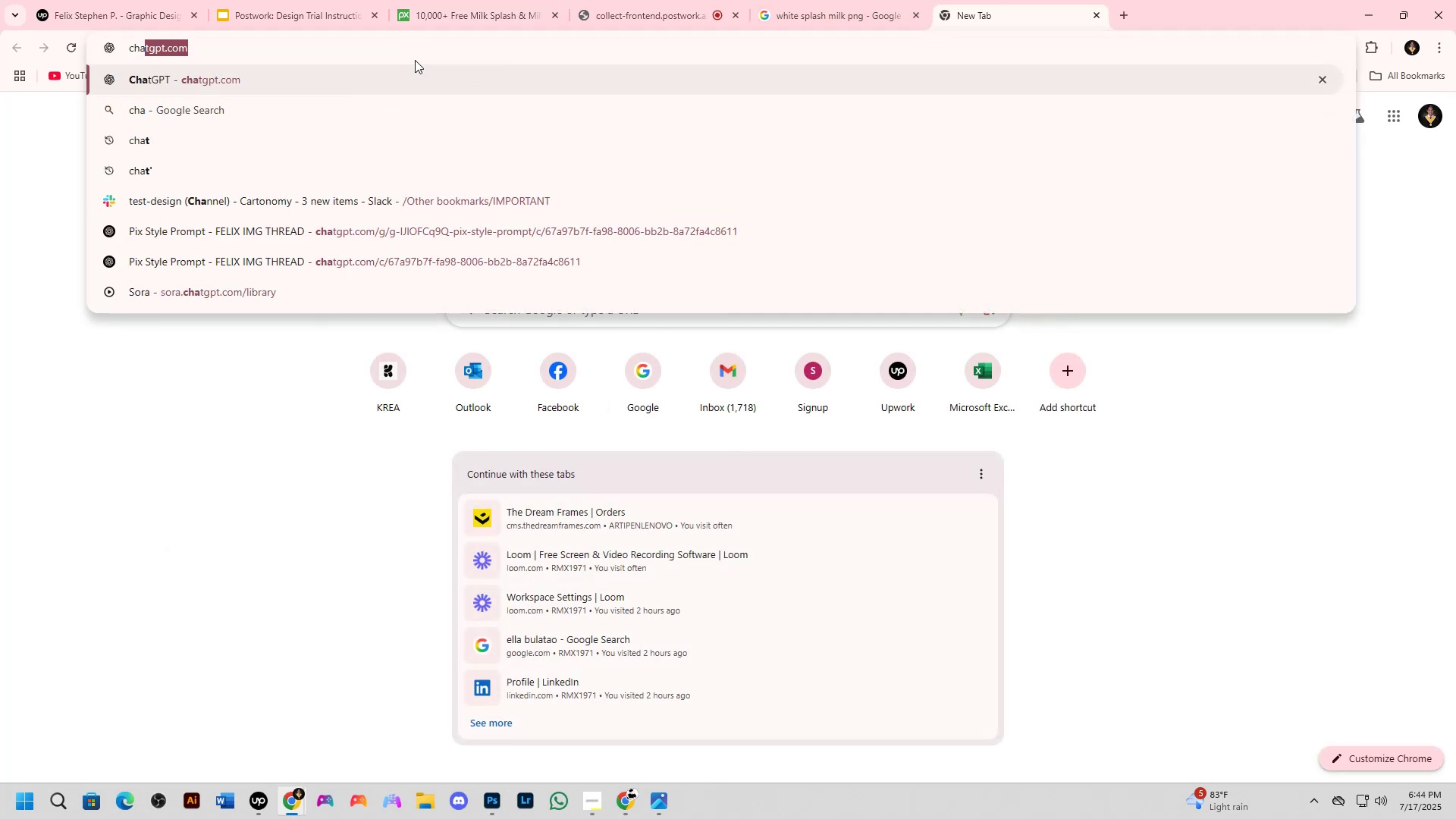 
key(Enter)
 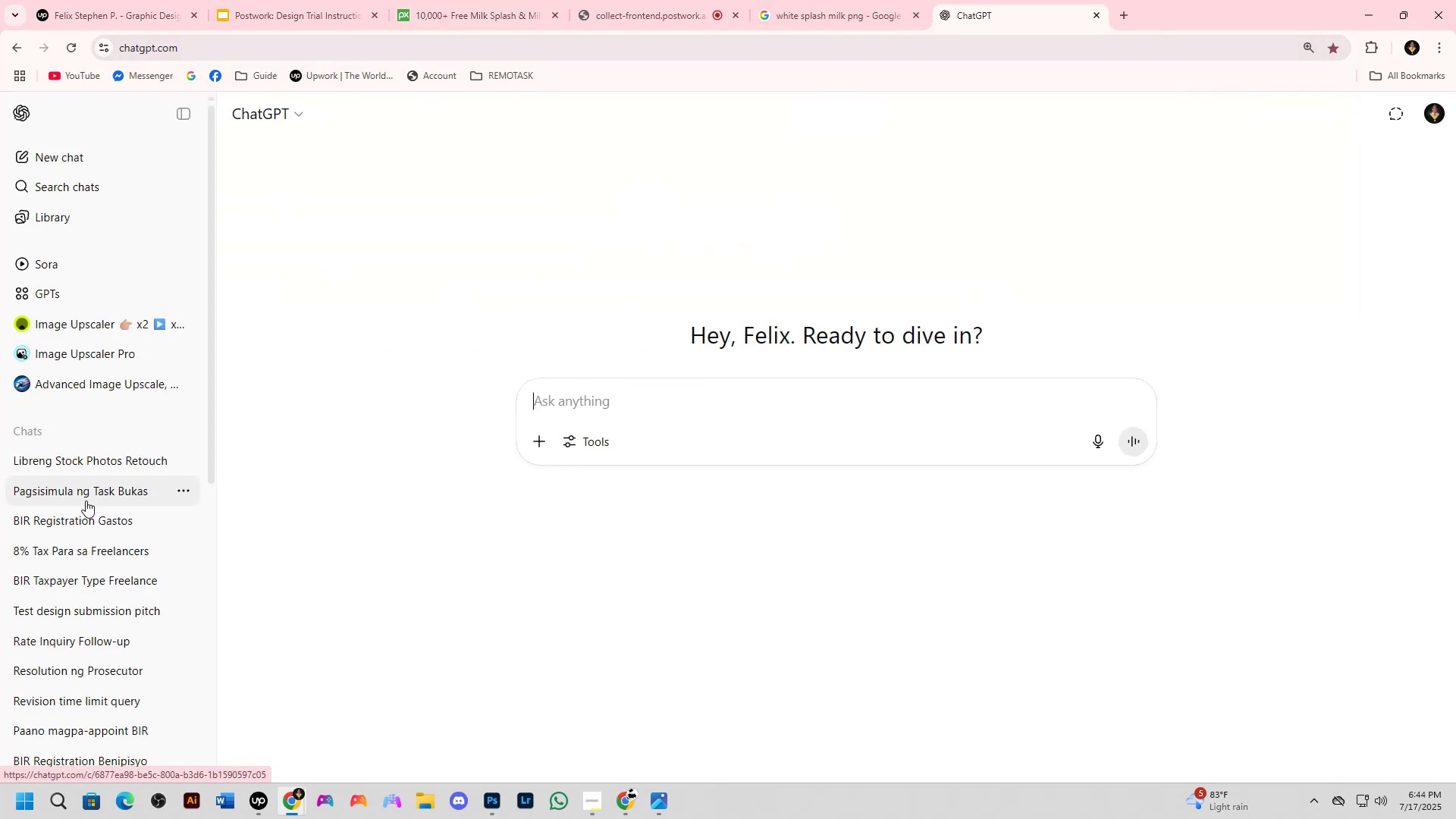 
wait(5.81)
 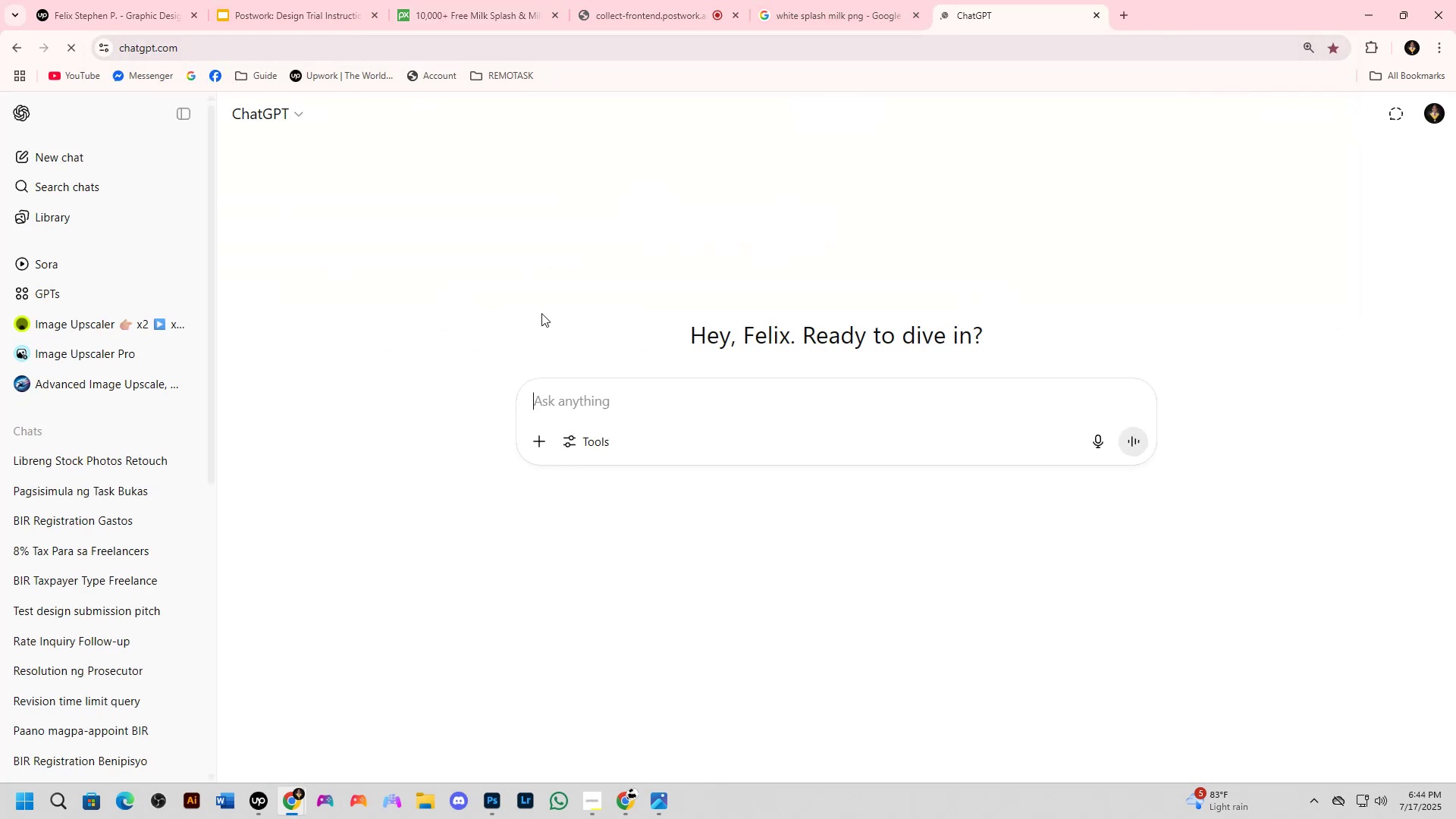 
left_click([99, 472])
 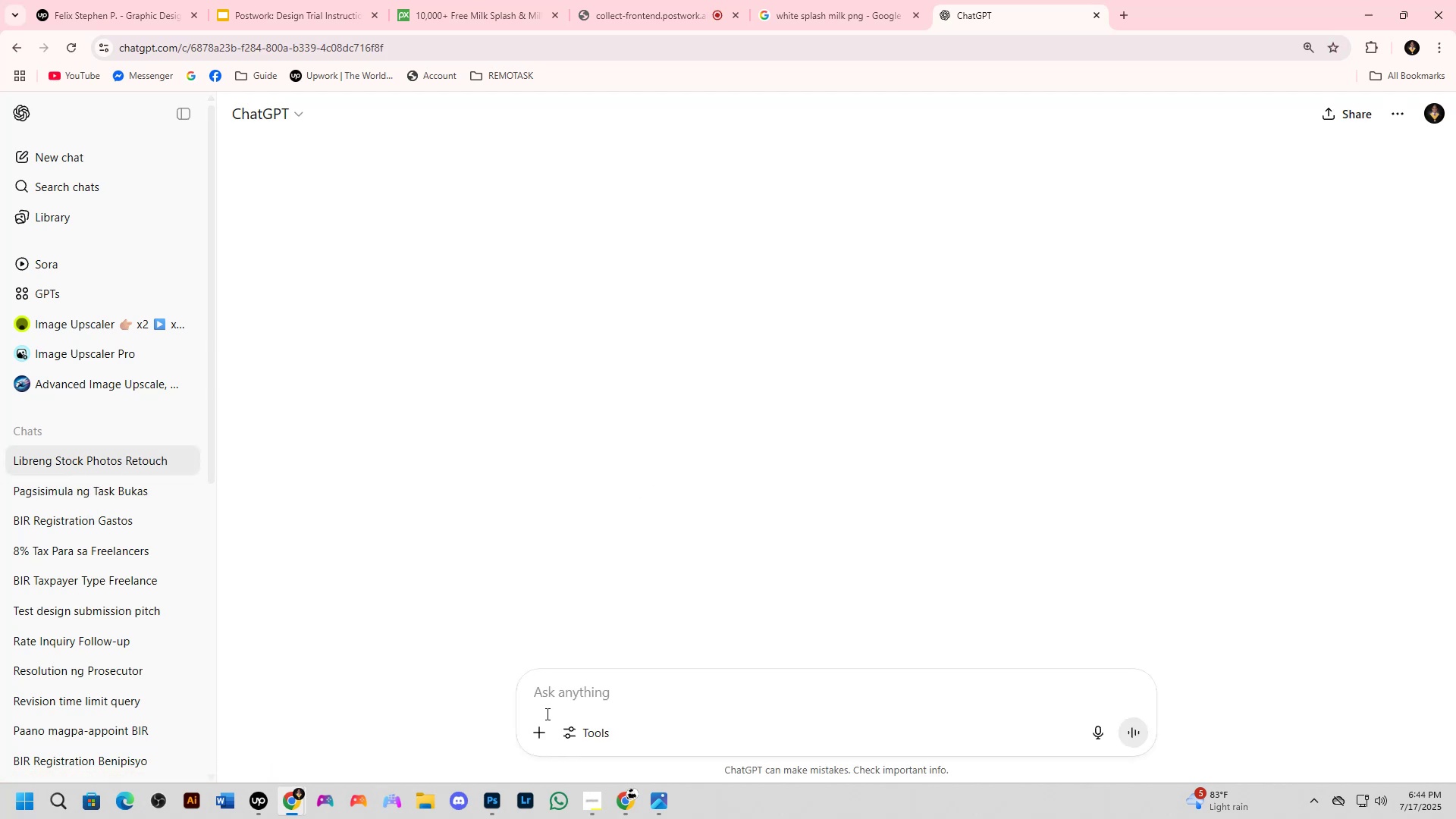 
left_click([551, 698])
 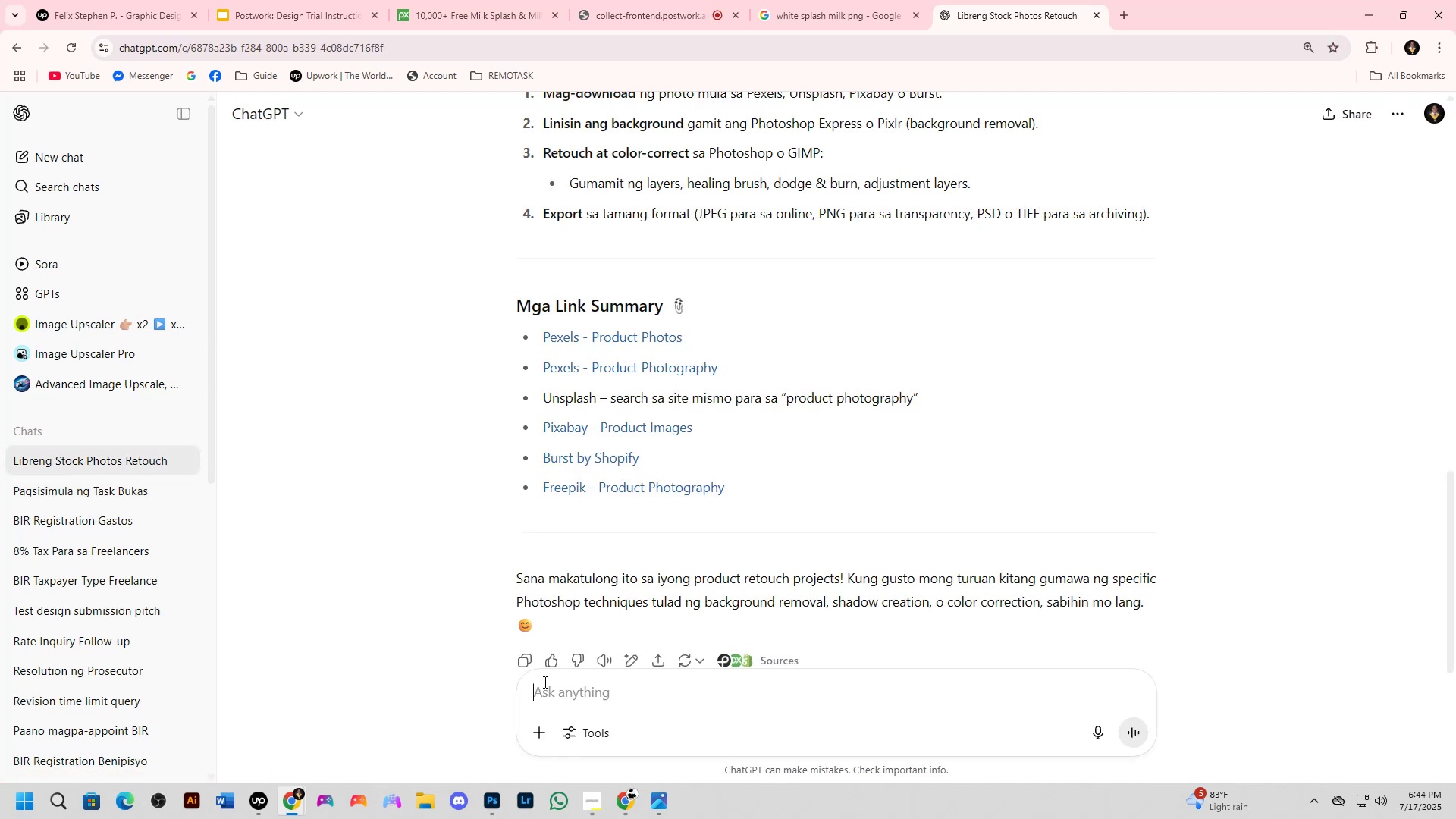 
type(makwe m)
key(Backspace)
key(Backspace)
key(Backspace)
type(e)
key(Backspace)
key(Backspace)
type(e ma agood description for ads )
key(Backspace)
type(, my product is milk)
 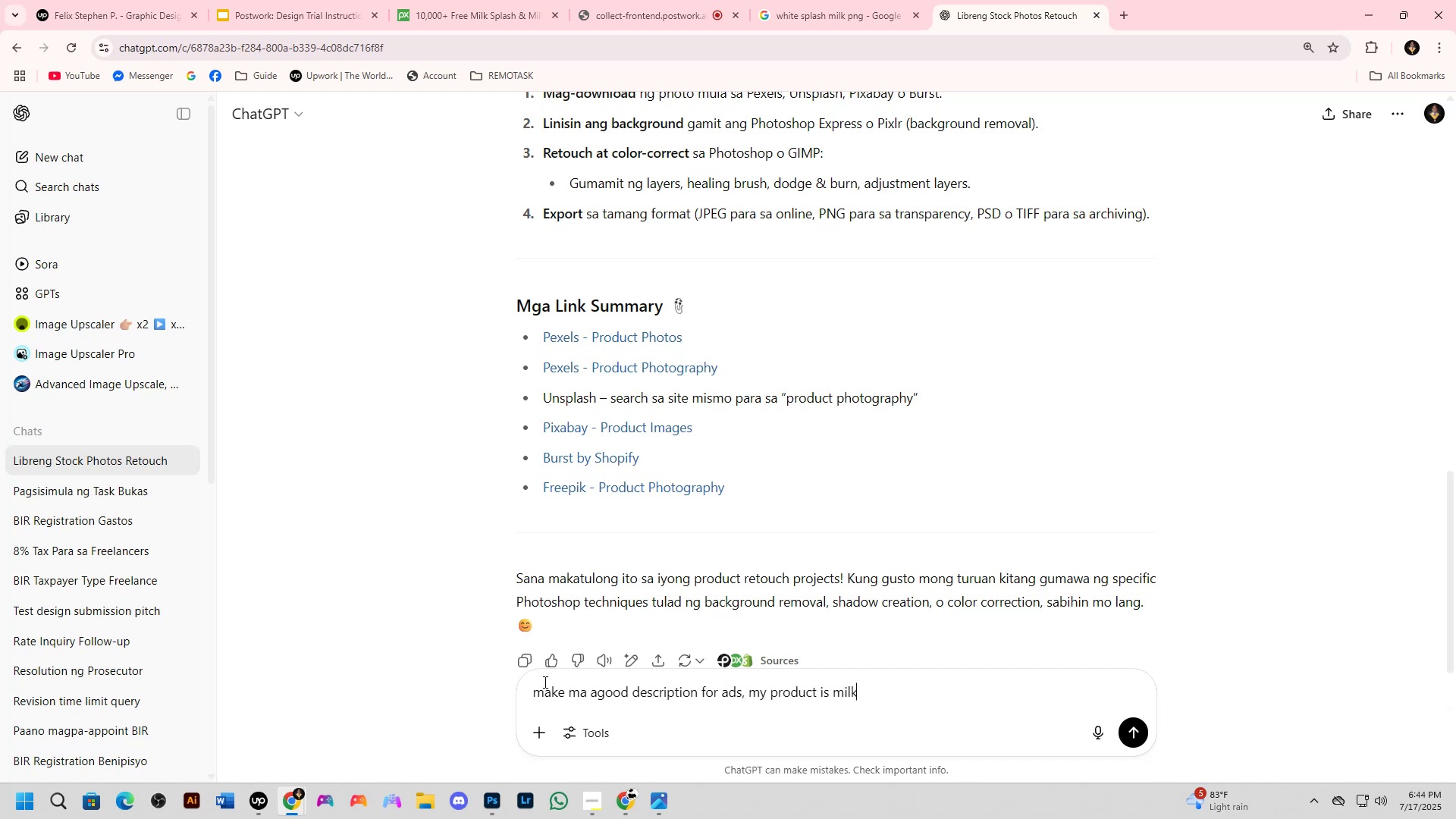 
key(Enter)
 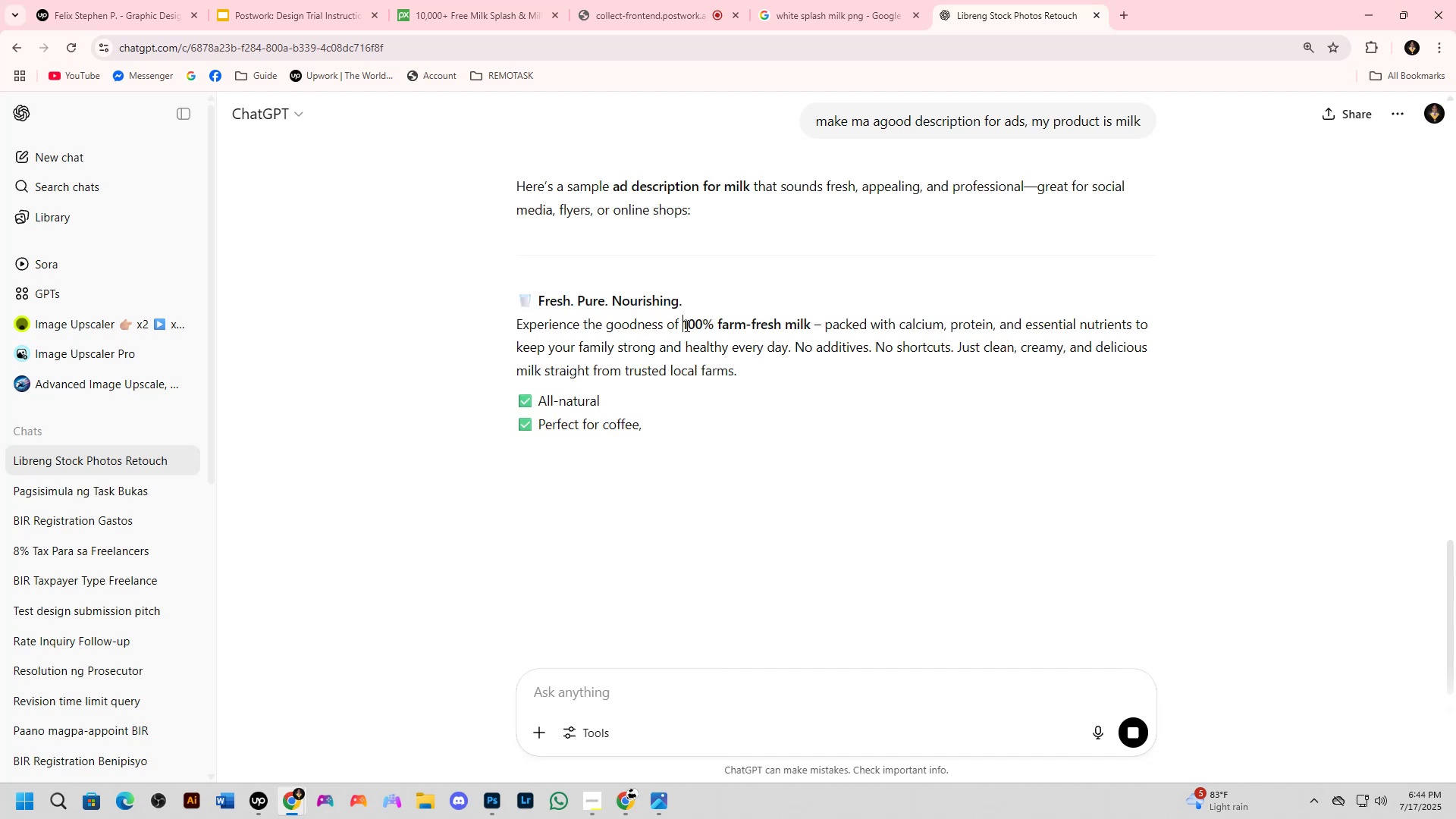 
wait(6.84)
 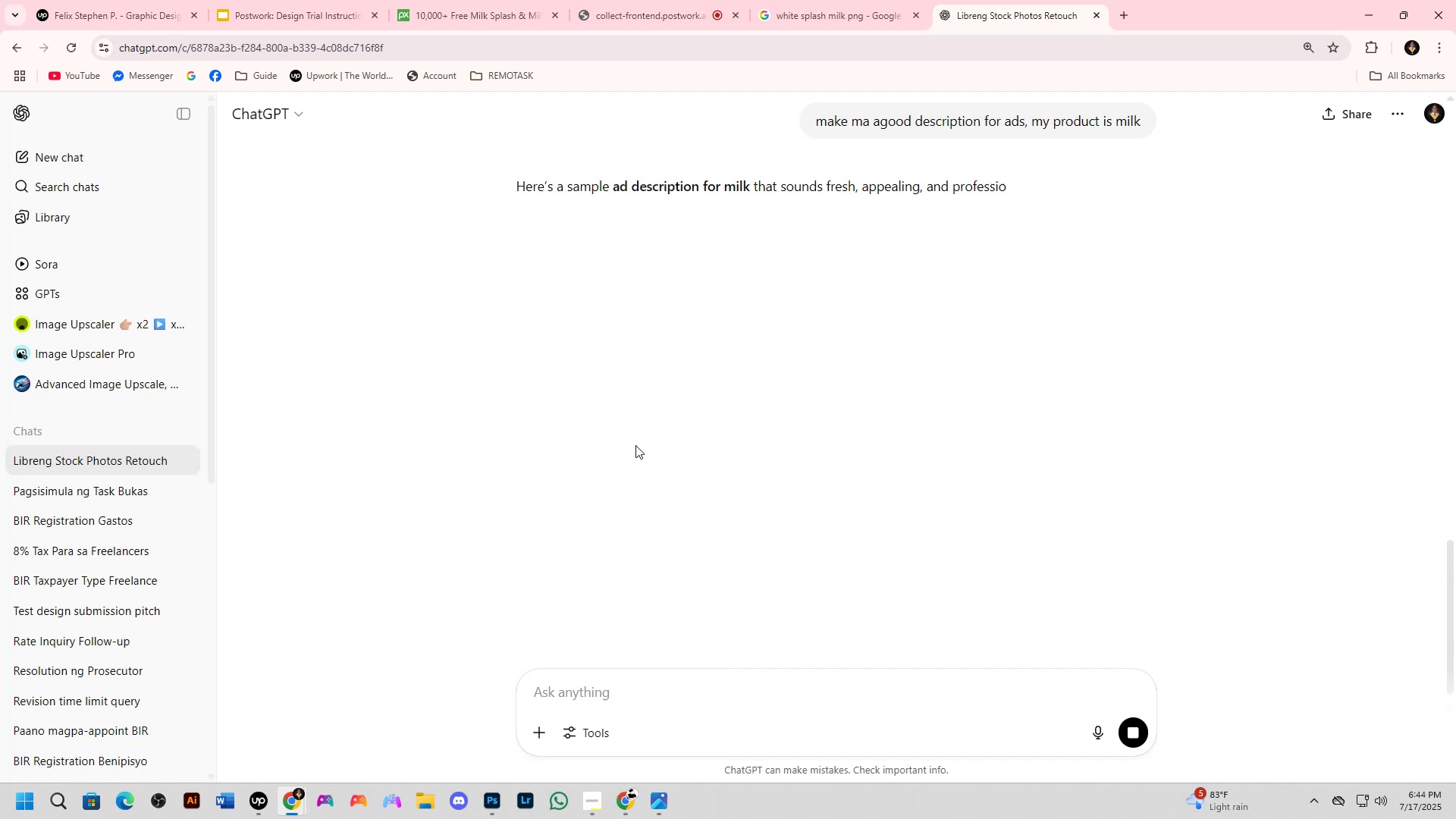 
key(Control+C)
 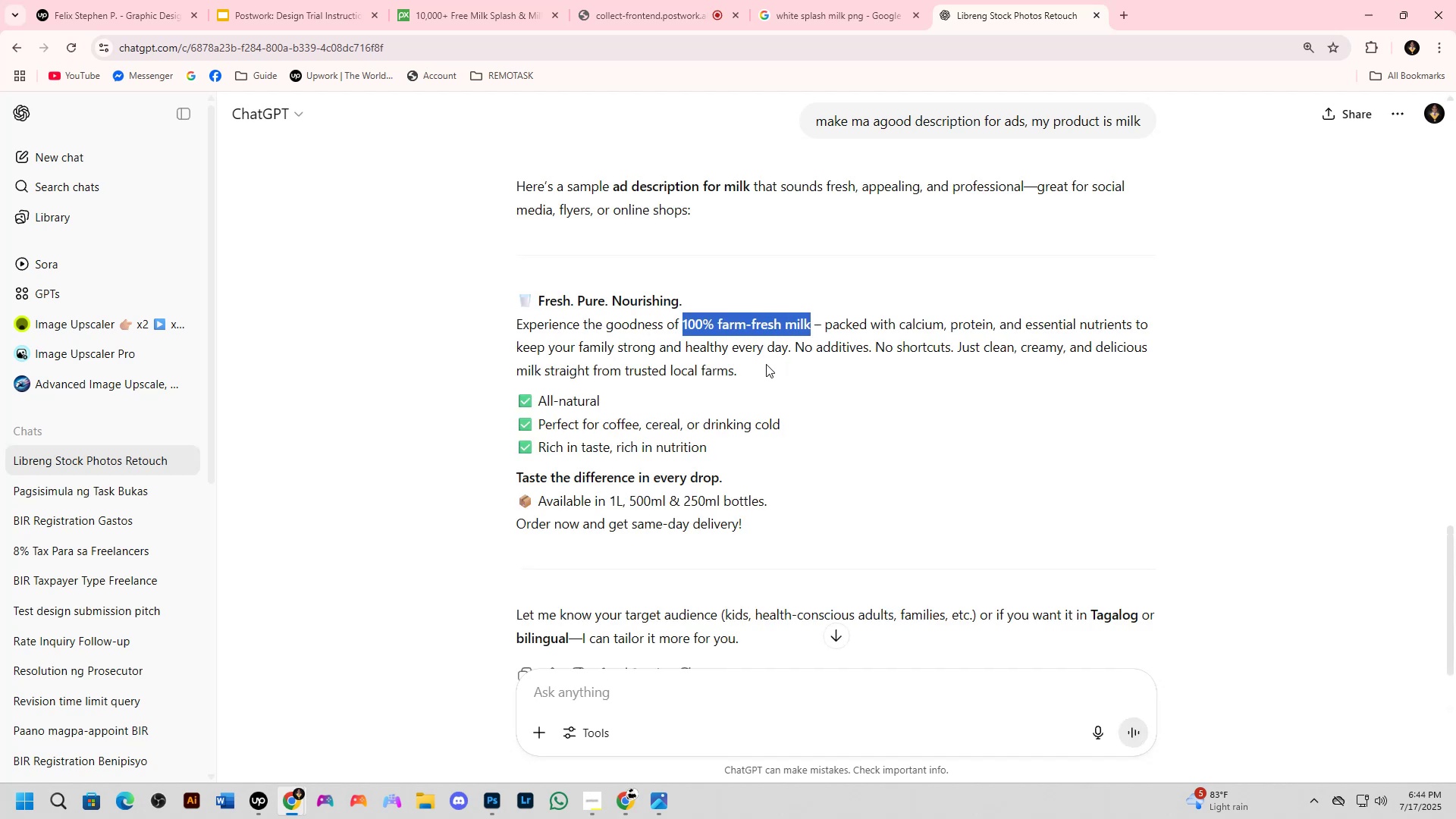 
key(Alt+AltLeft)
 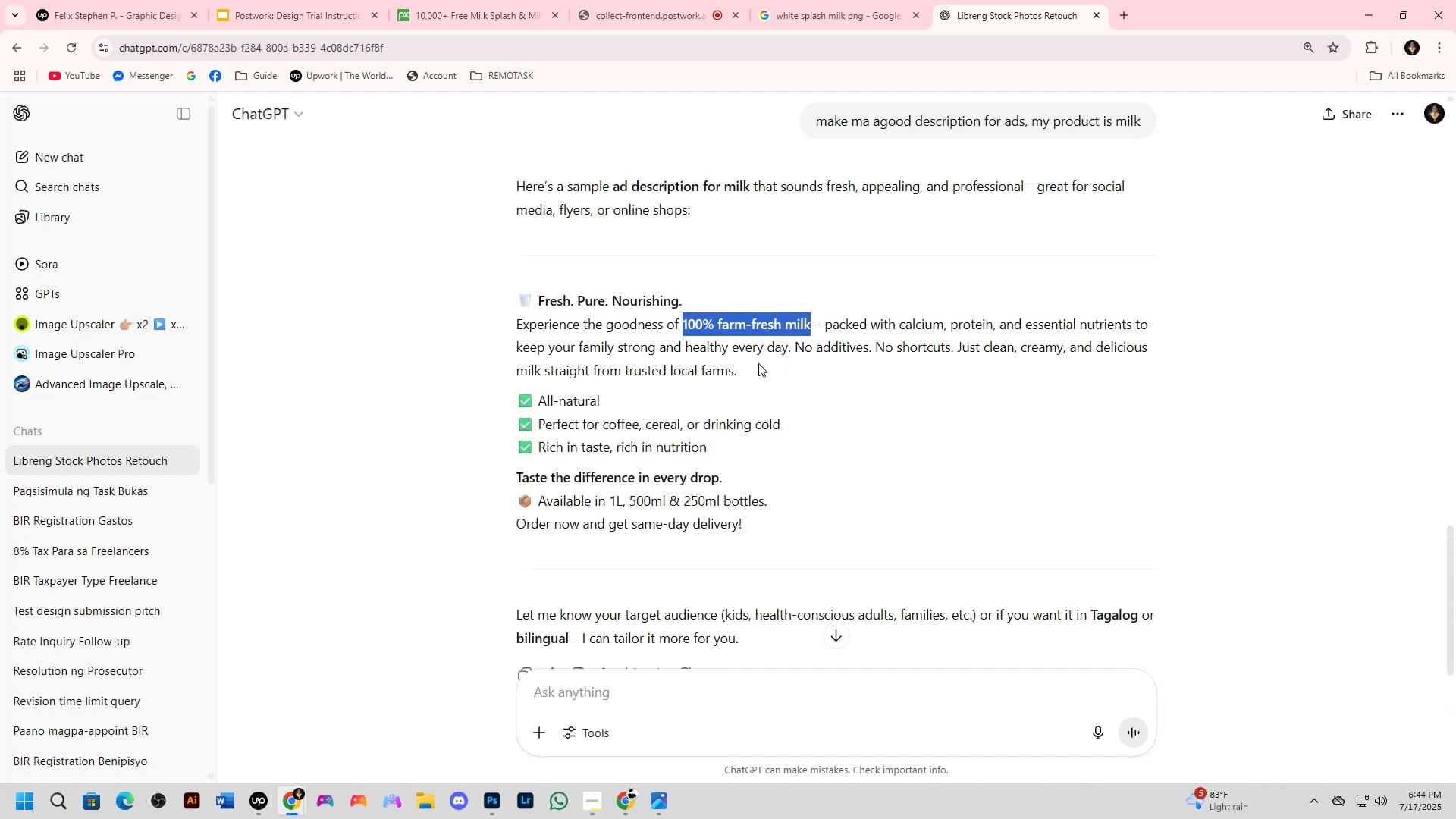 
key(Alt+Tab)
 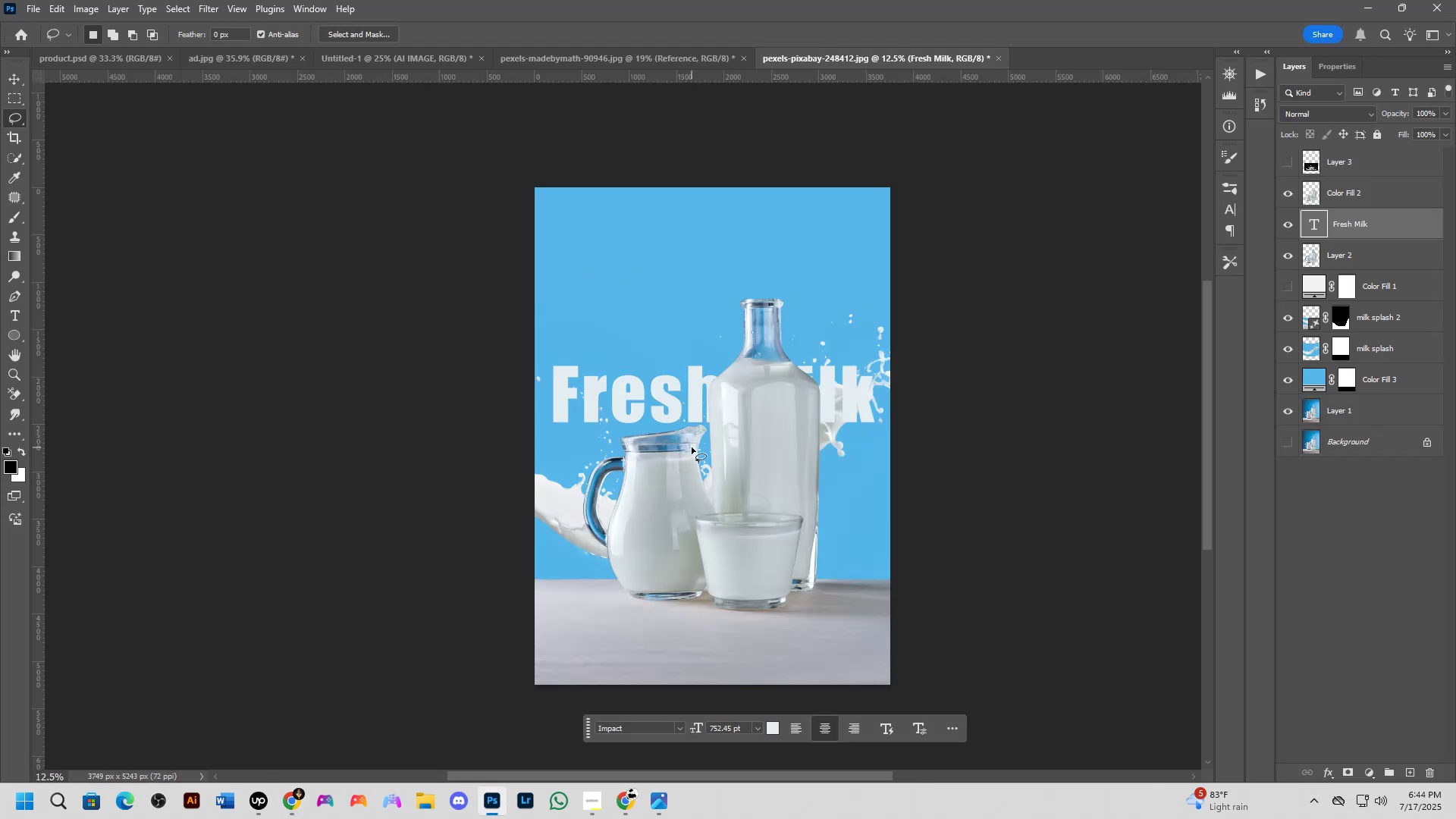 
hold_key(key=Space, duration=0.59)
 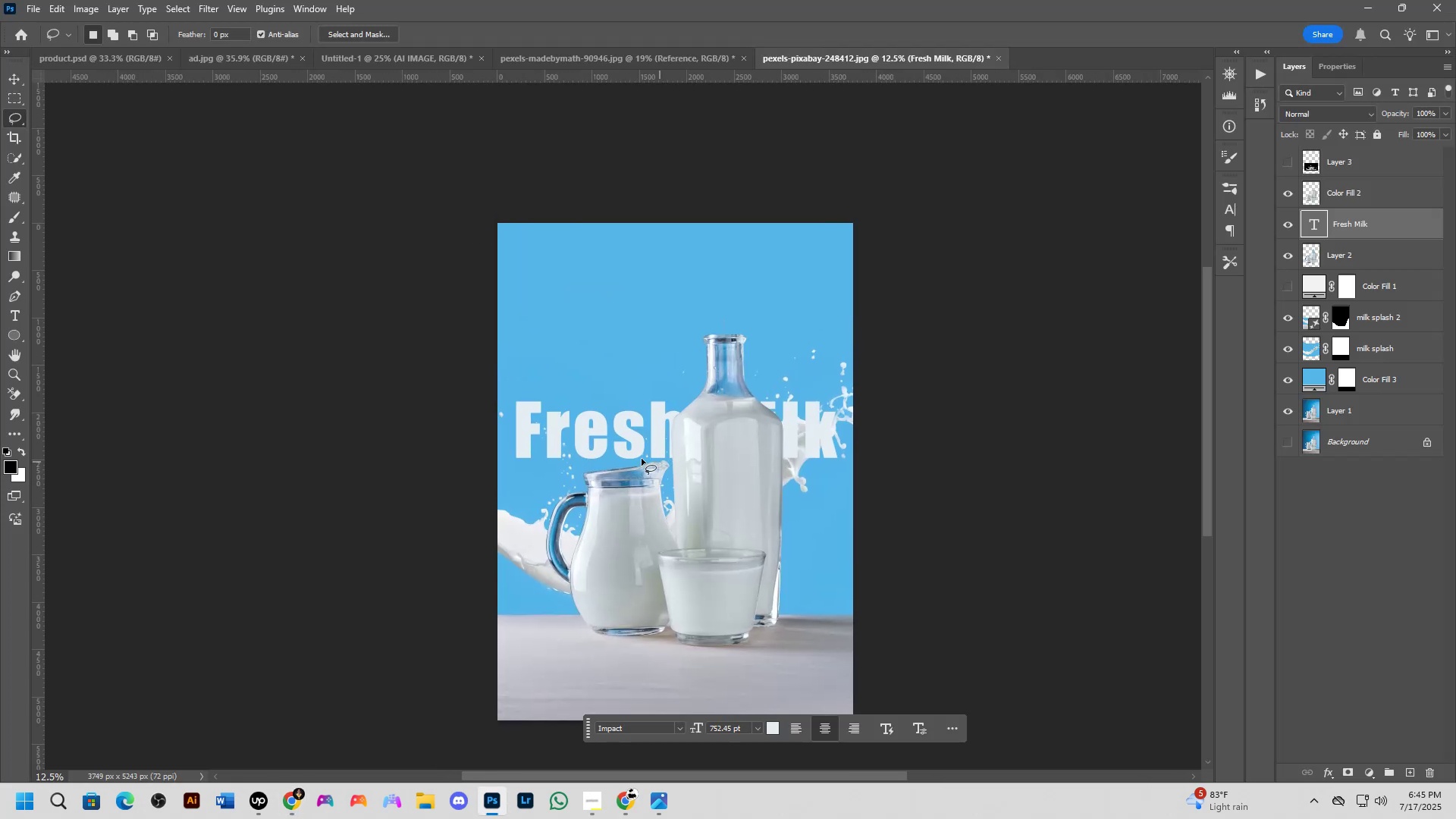 
scroll: coordinate [632, 442], scroll_direction: up, amount: 5.0
 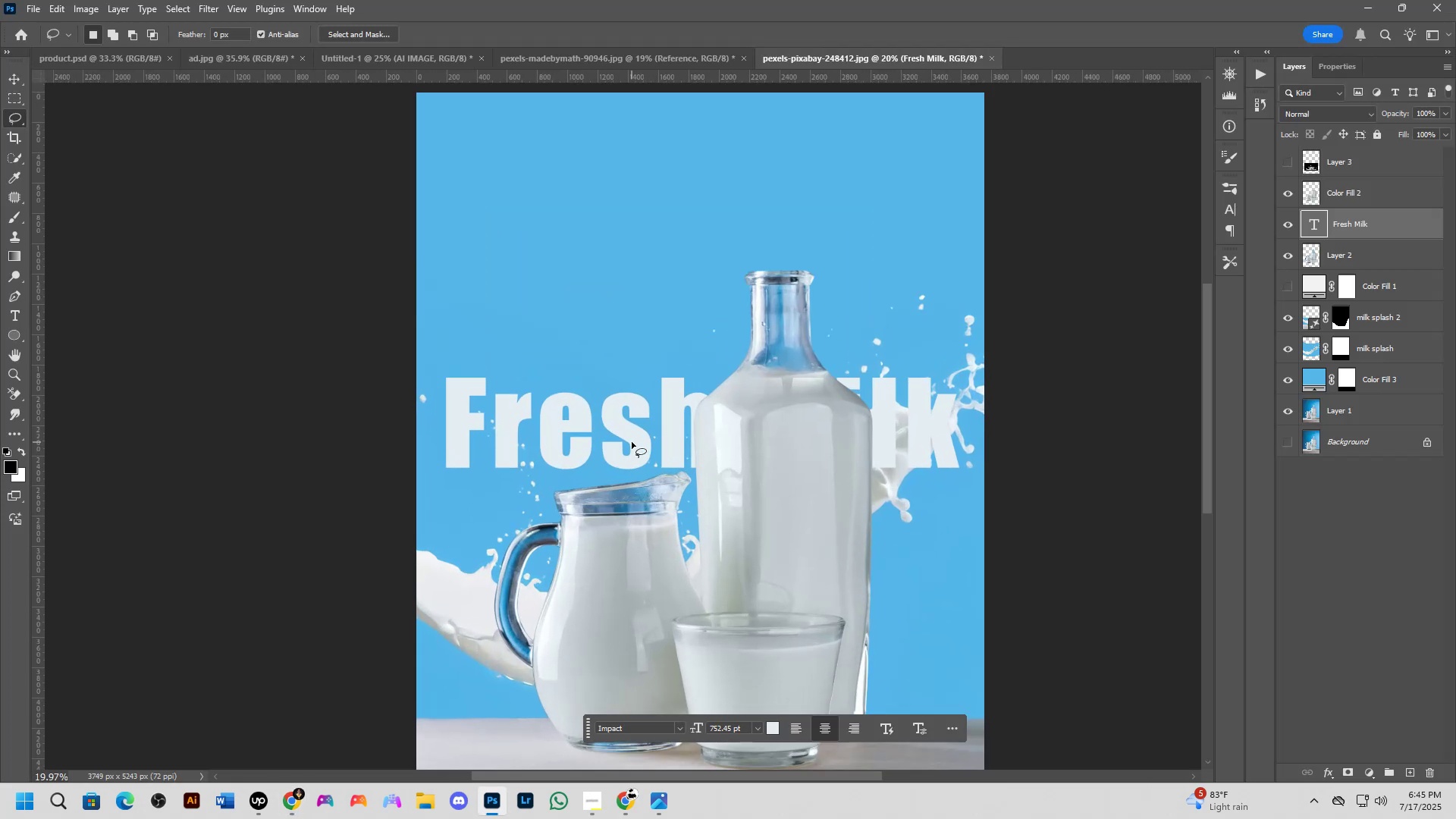 
hold_key(key=ControlLeft, duration=0.31)
 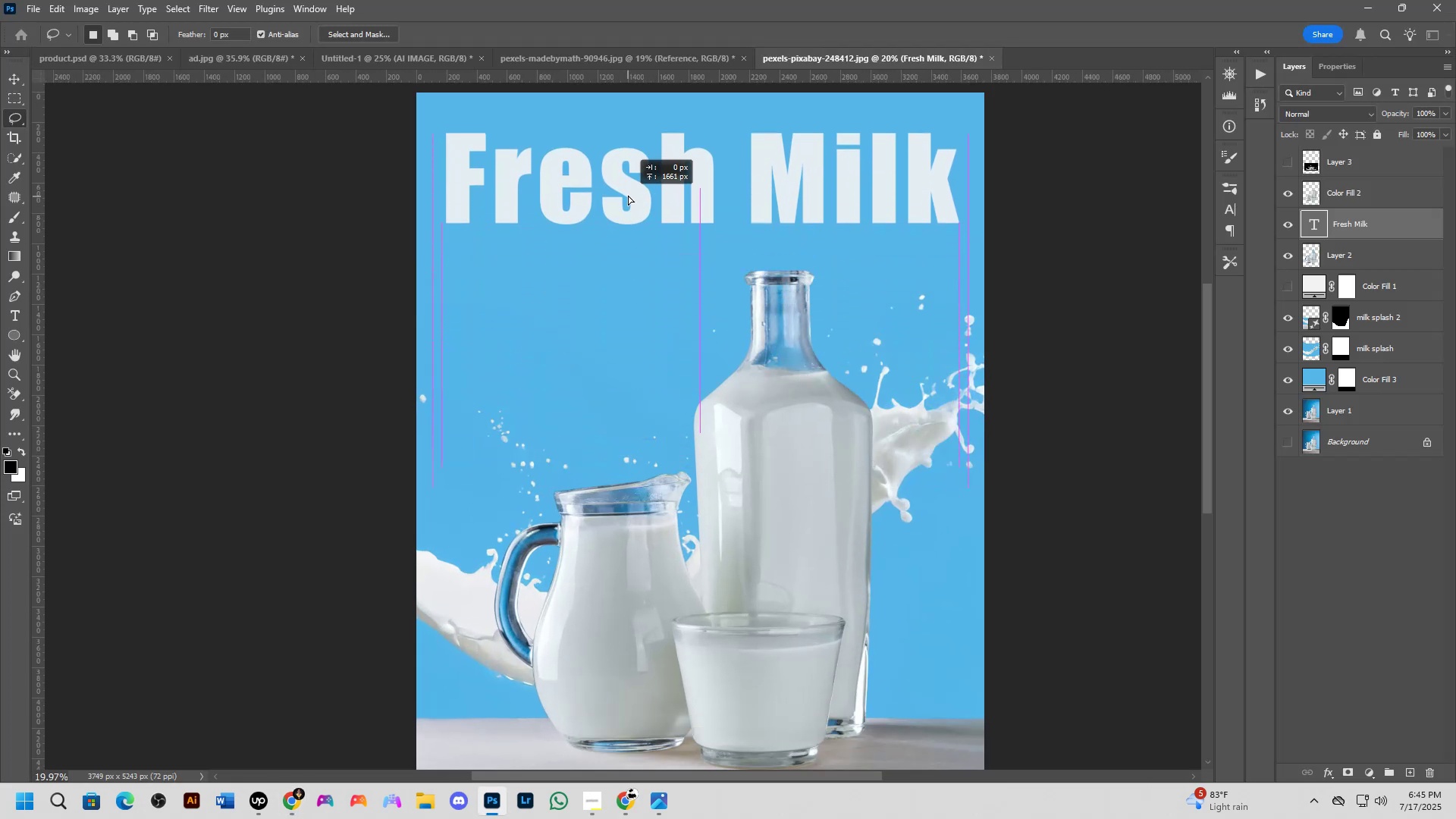 
scroll: coordinate [629, 255], scroll_direction: down, amount: 4.0
 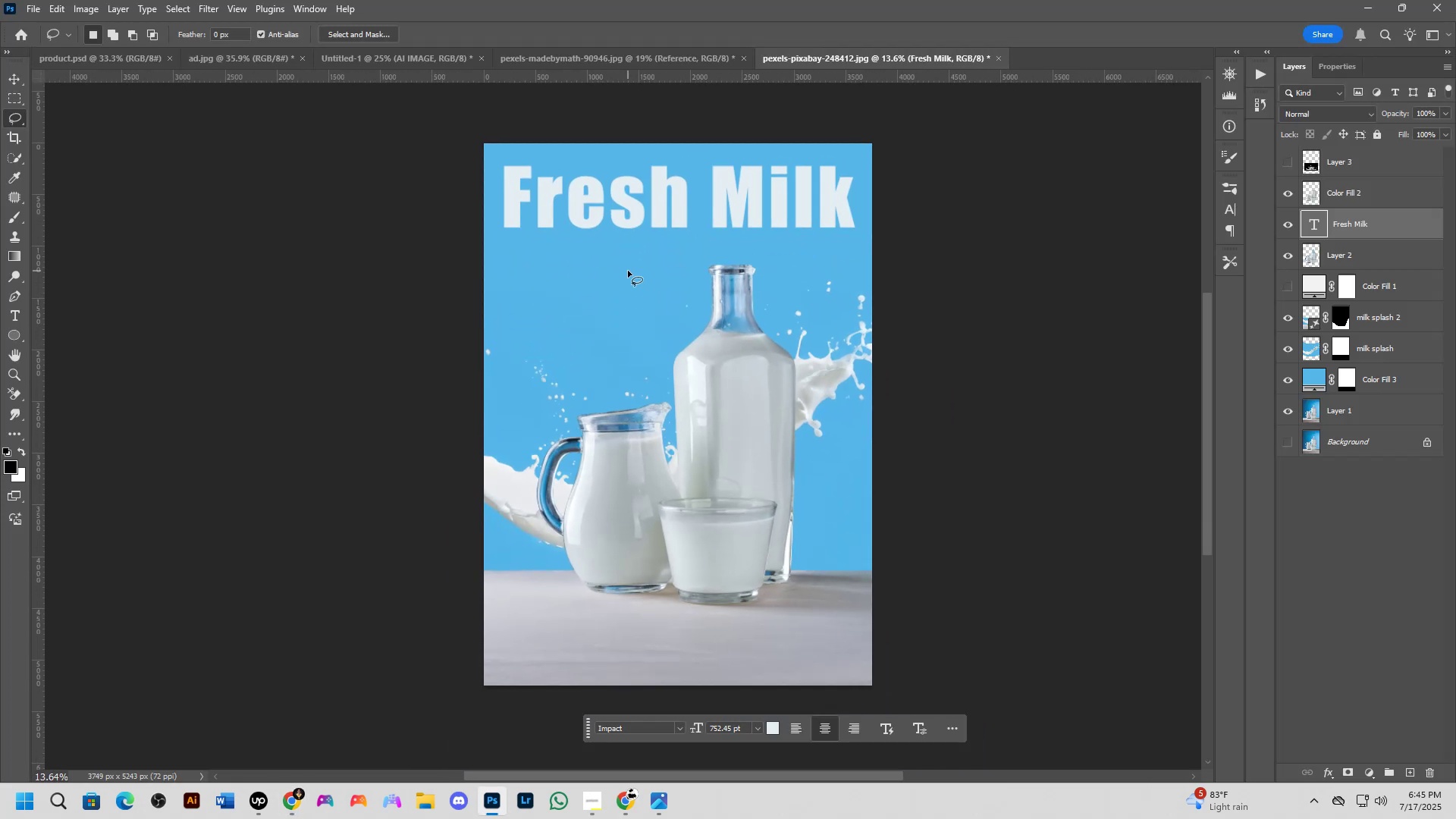 
hold_key(key=Space, duration=0.66)
 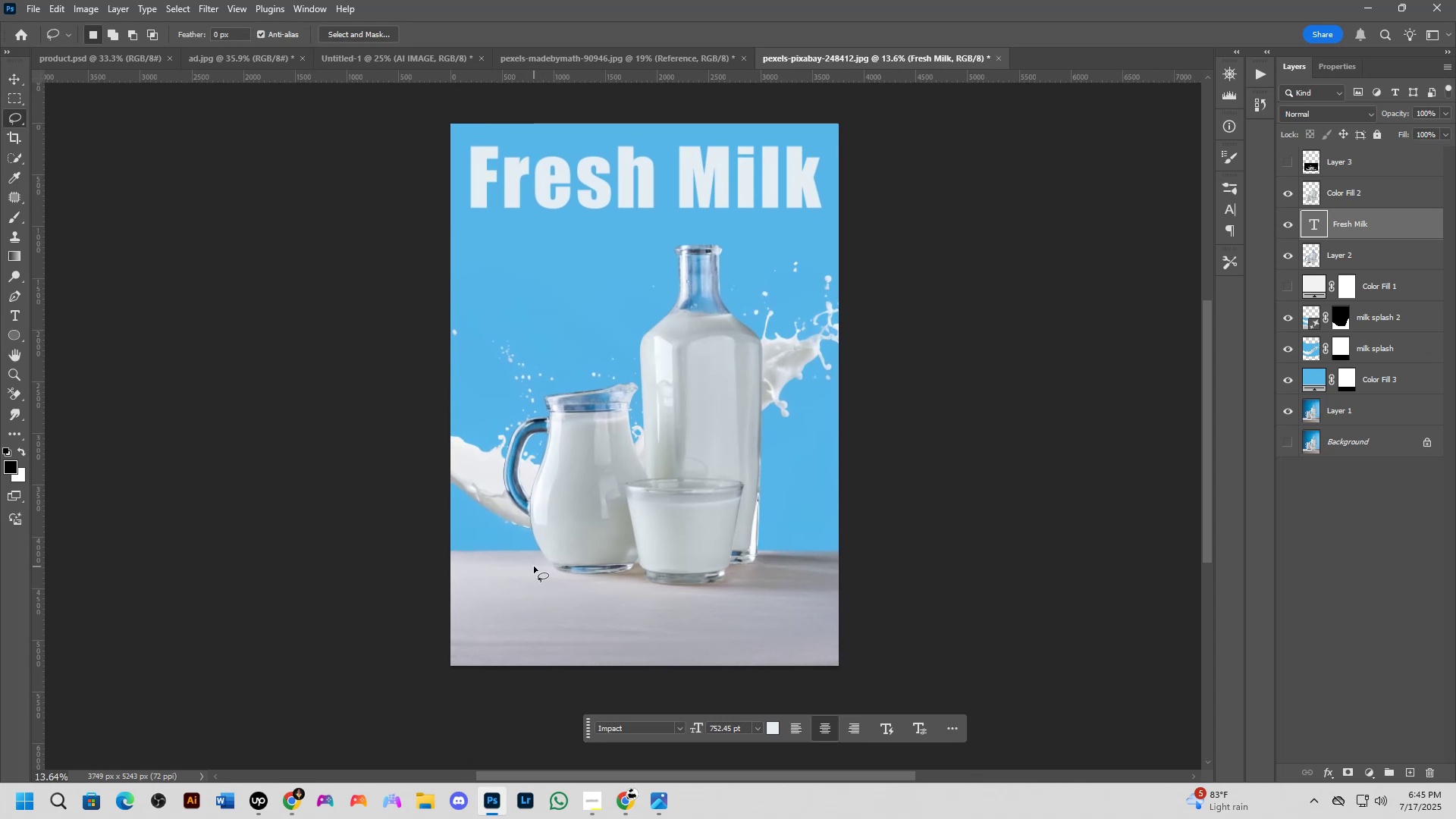 
scroll: coordinate [551, 588], scroll_direction: down, amount: 1.0
 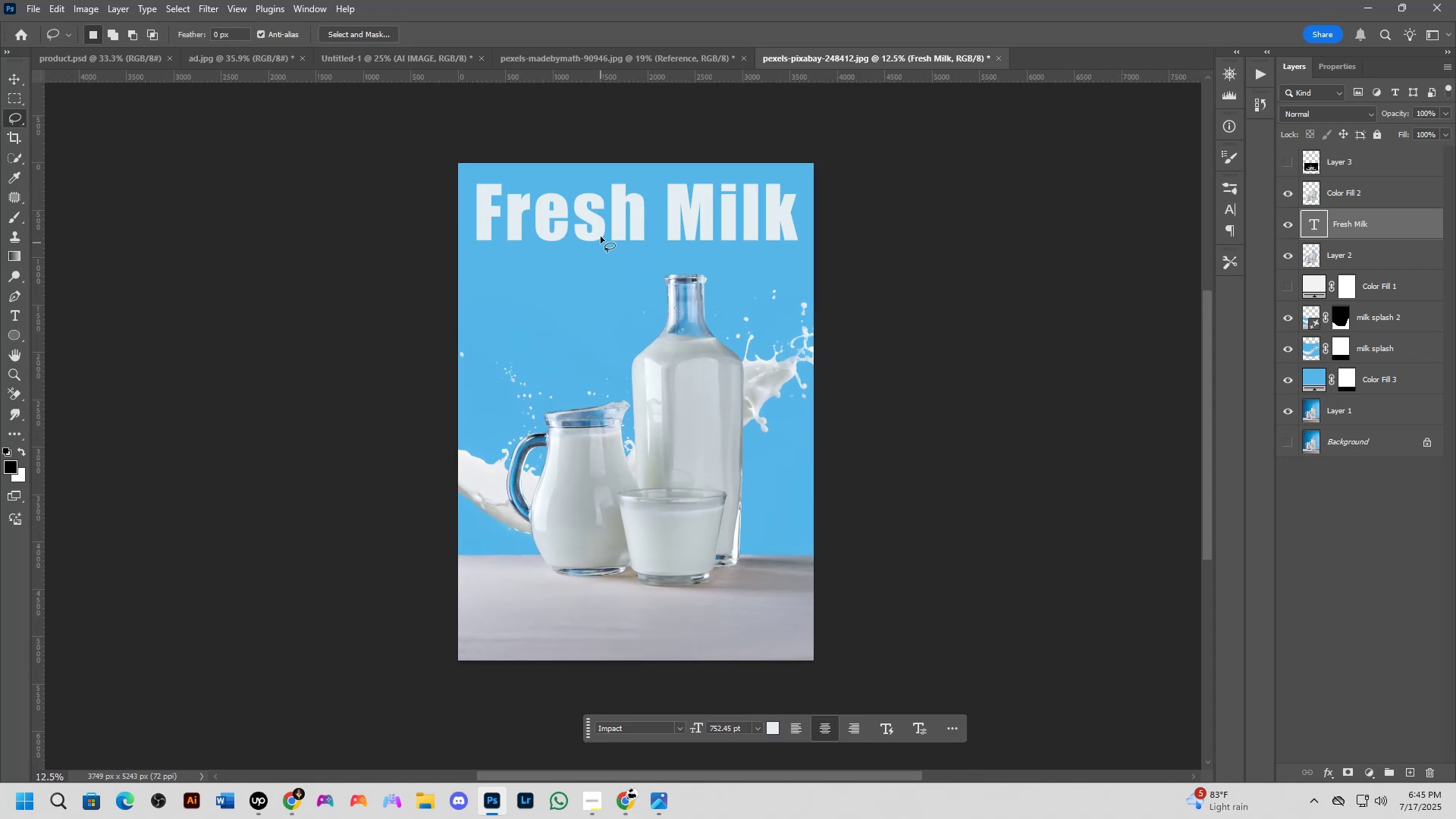 
hold_key(key=ControlLeft, duration=1.29)
 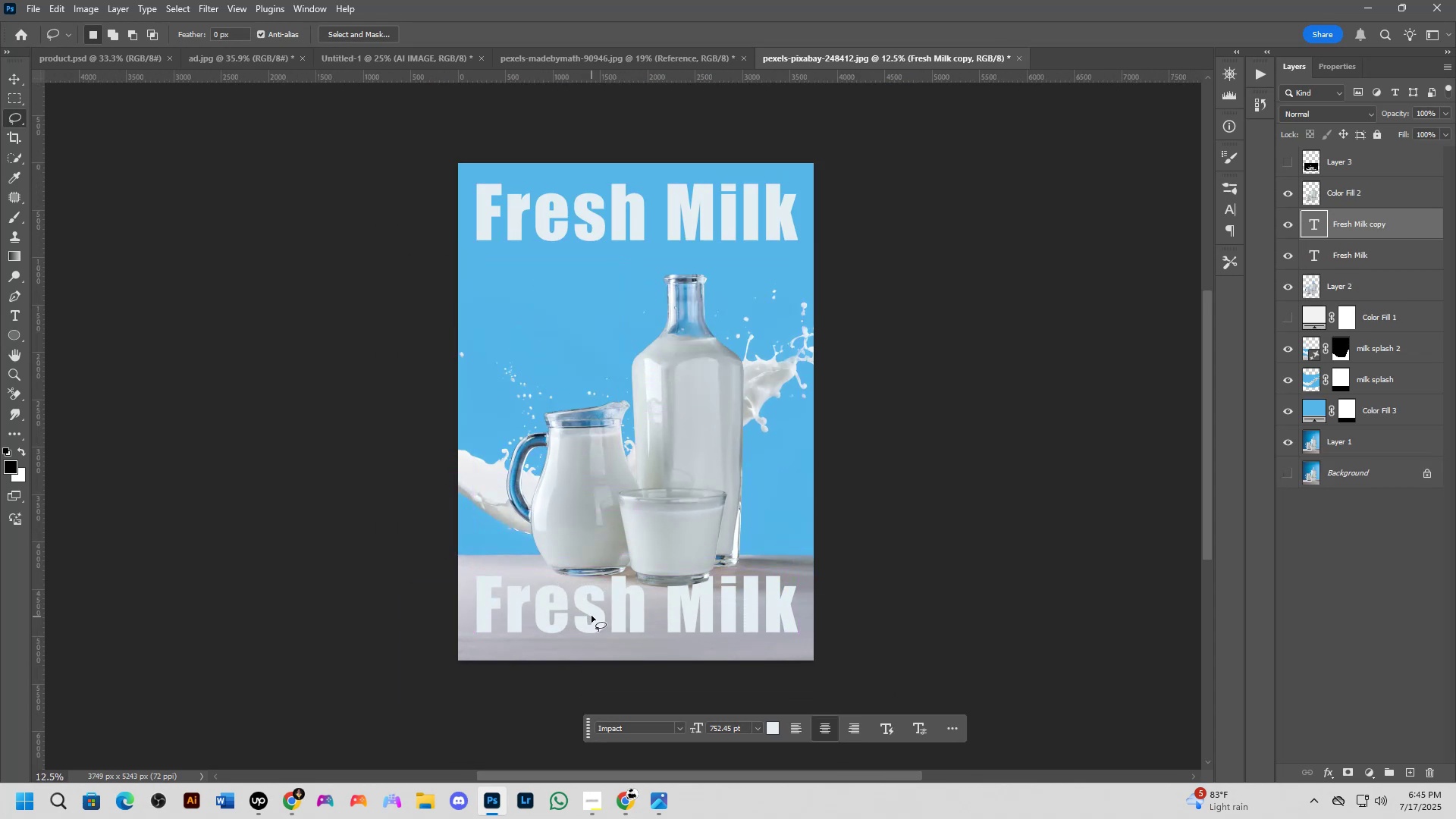 
hold_key(key=AltLeft, duration=1.23)
 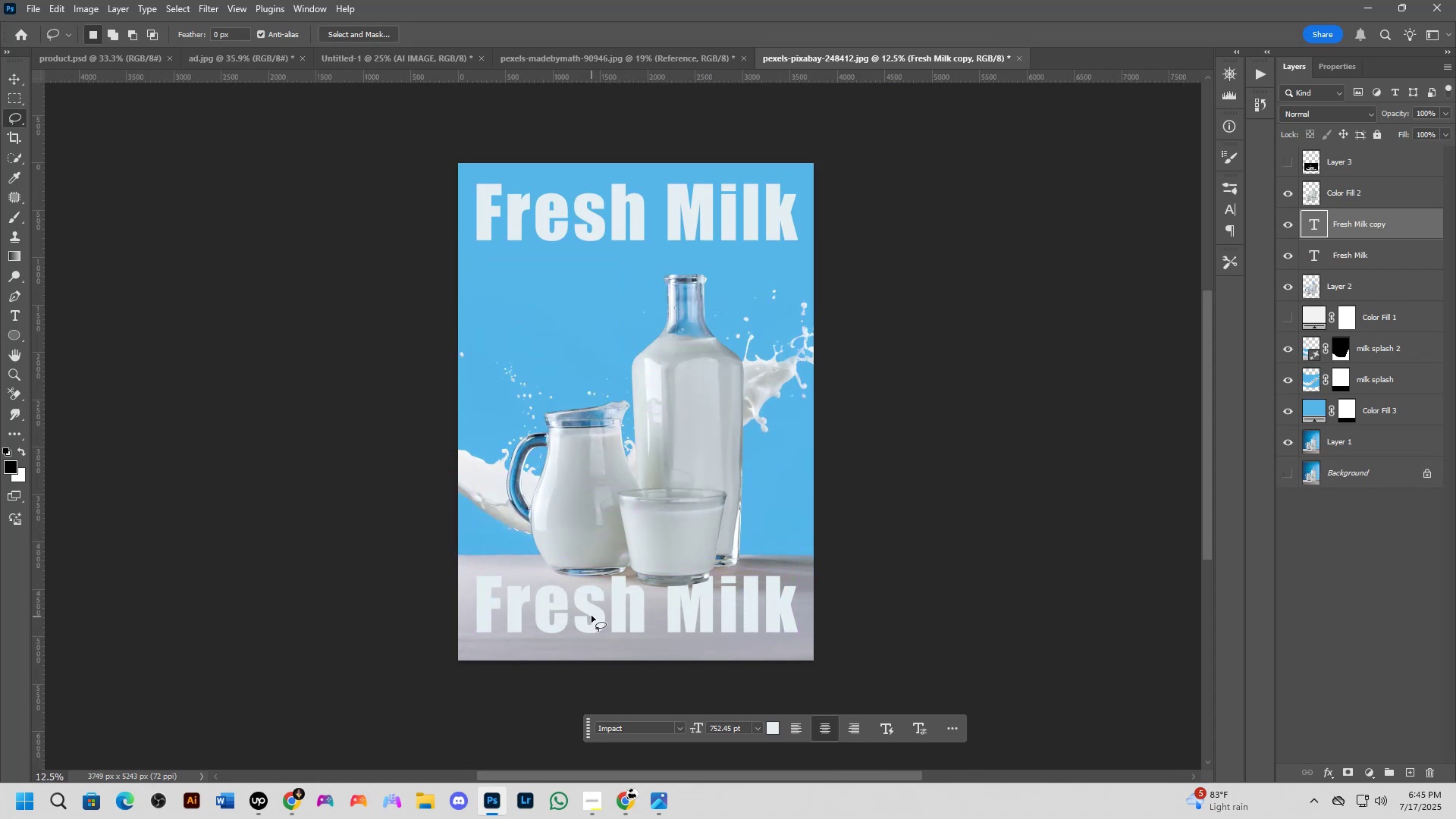 
hold_key(key=ShiftLeft, duration=0.81)
 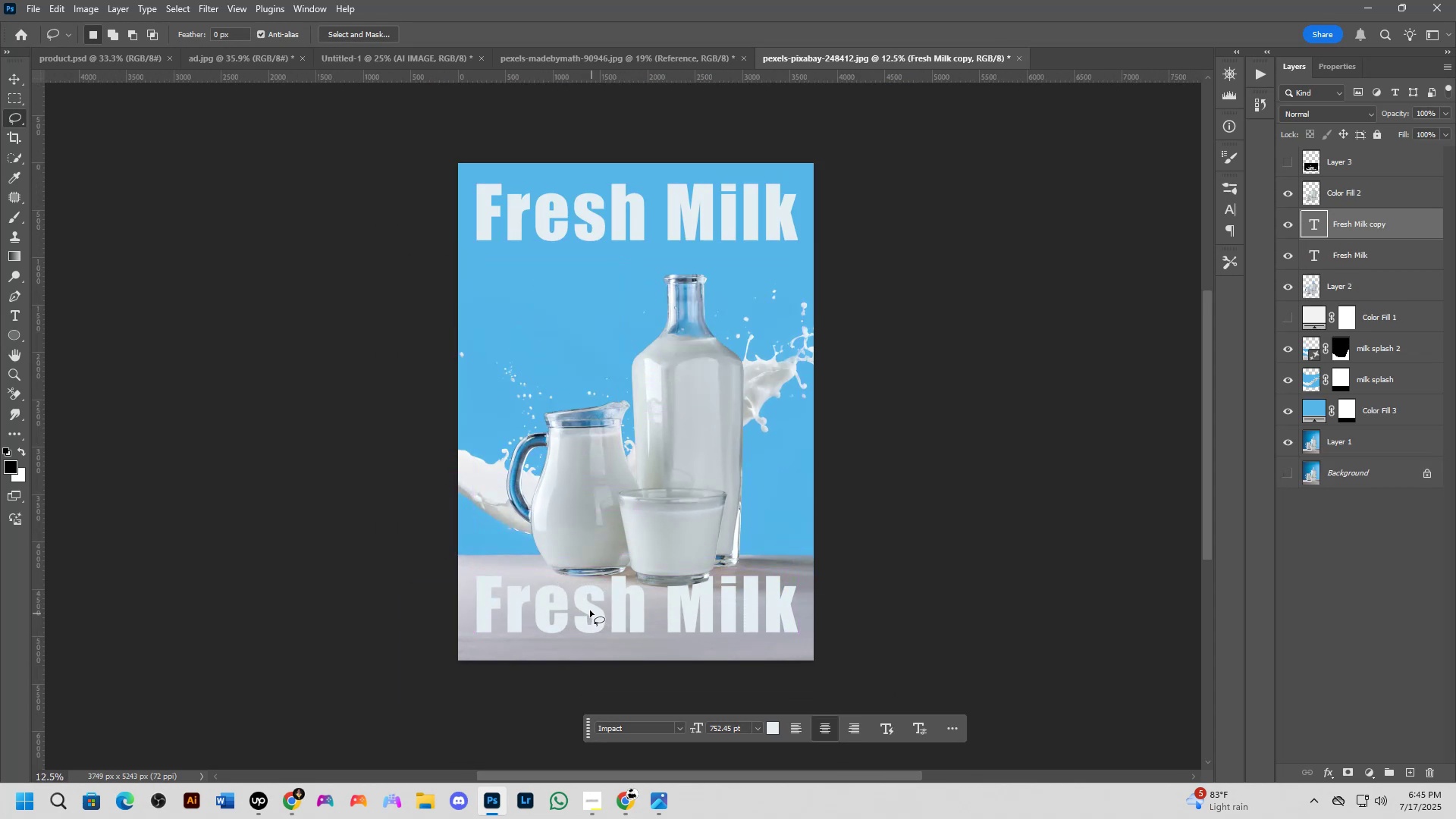 
key(T)
 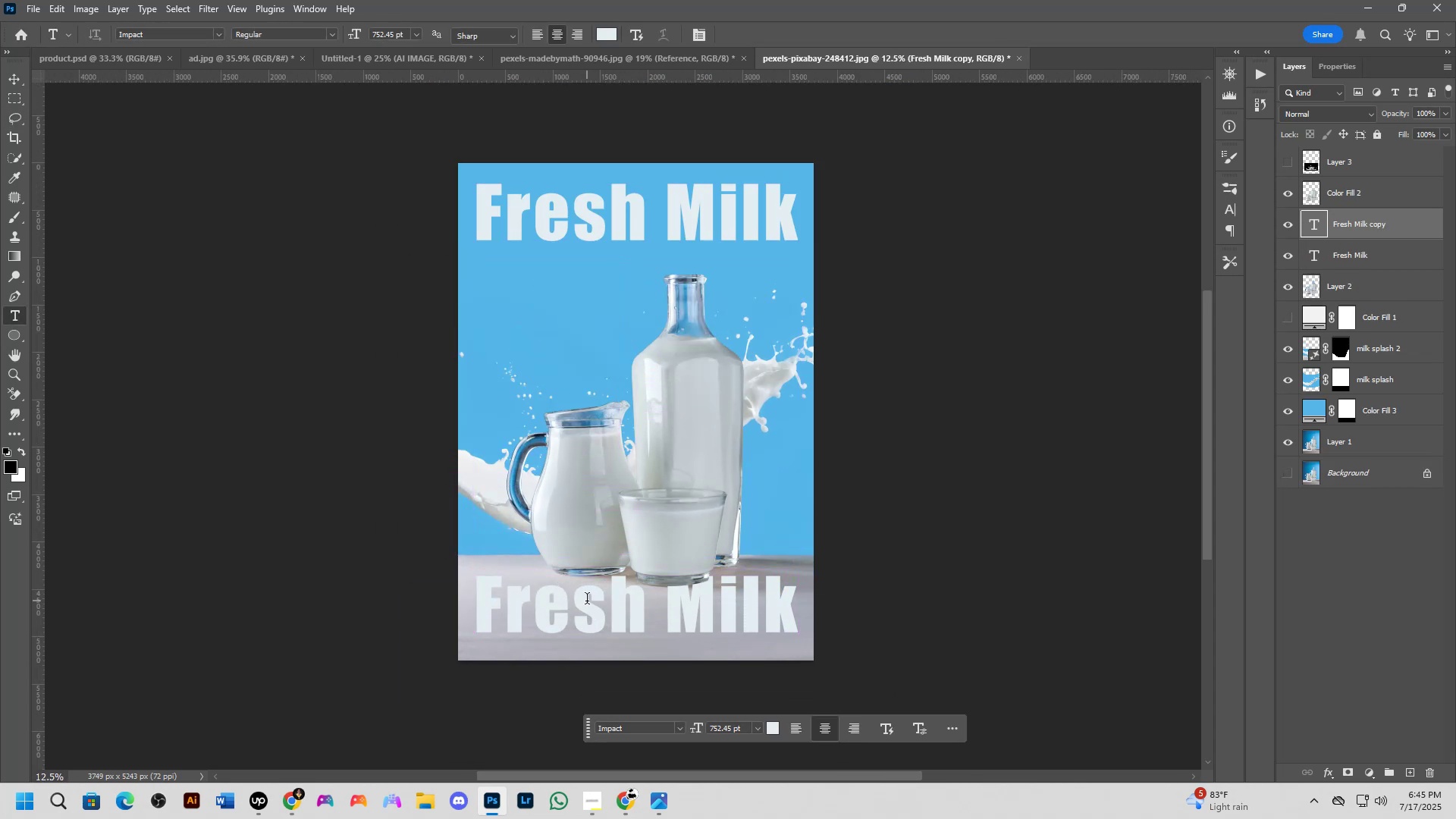 
left_click([587, 601])
 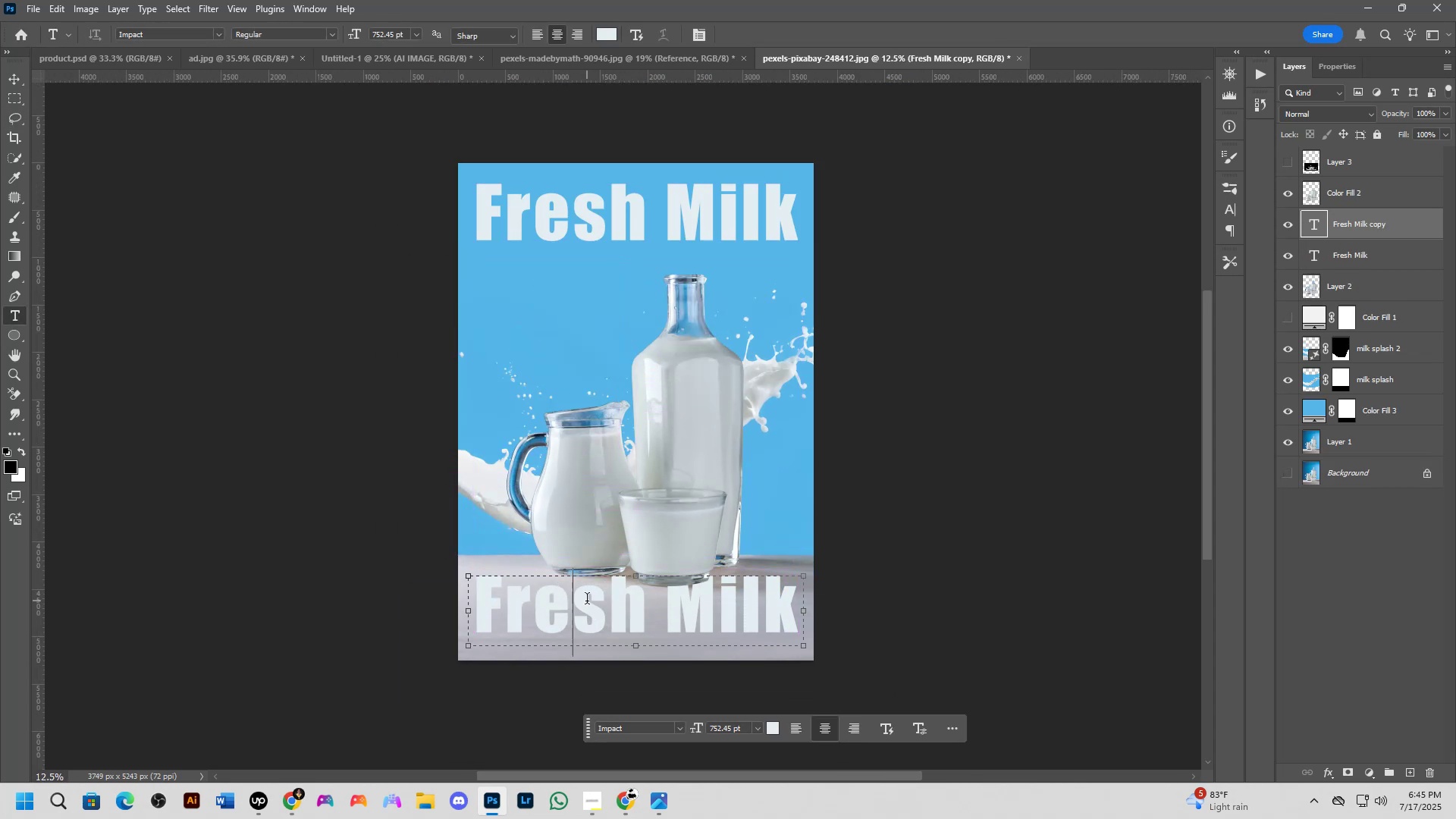 
key(Control+ControlLeft)
 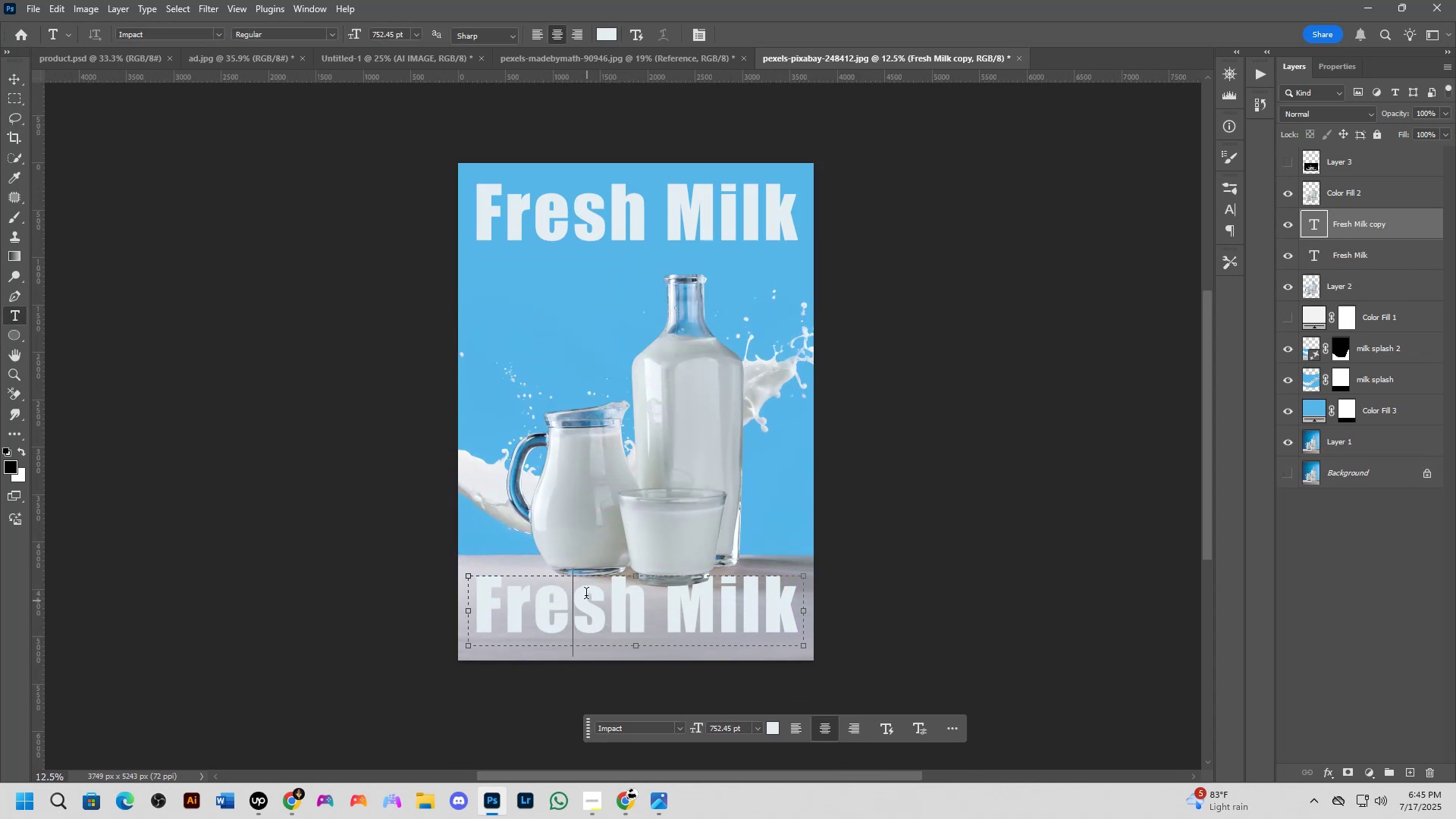 
key(Control+A)
 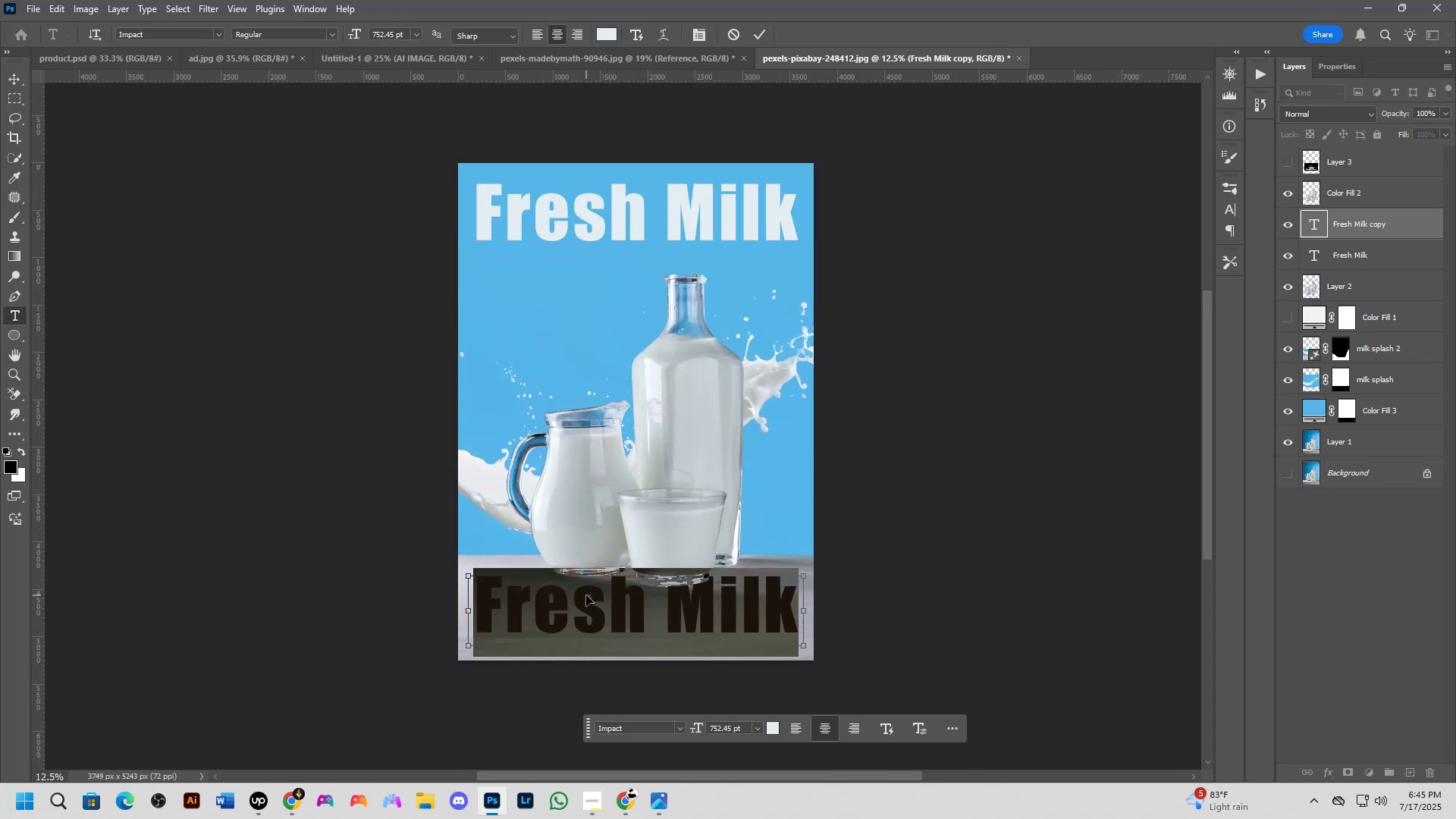 
key(Control+V)
 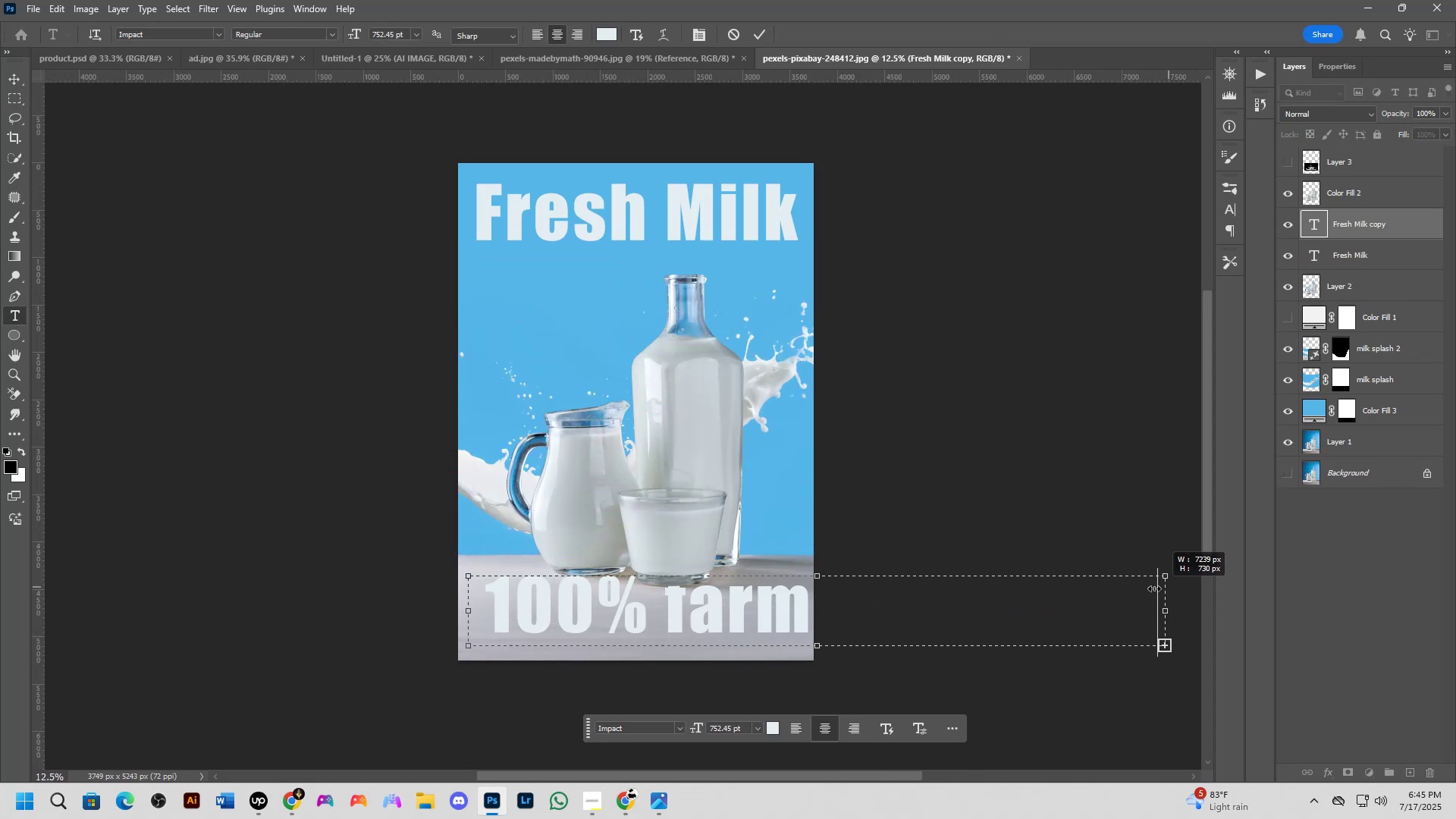 
wait(5.07)
 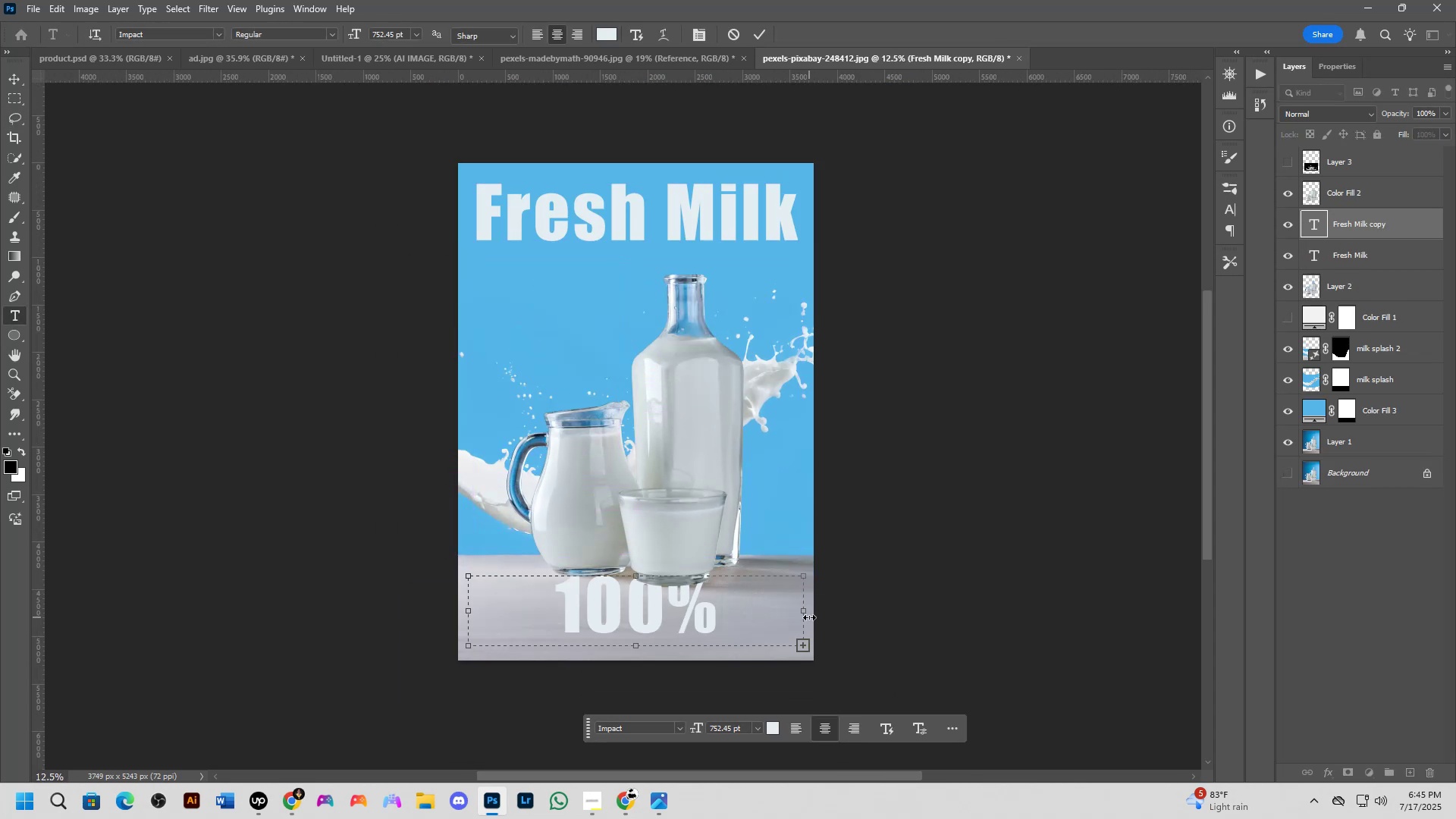 
scroll: coordinate [996, 549], scroll_direction: down, amount: 4.0
 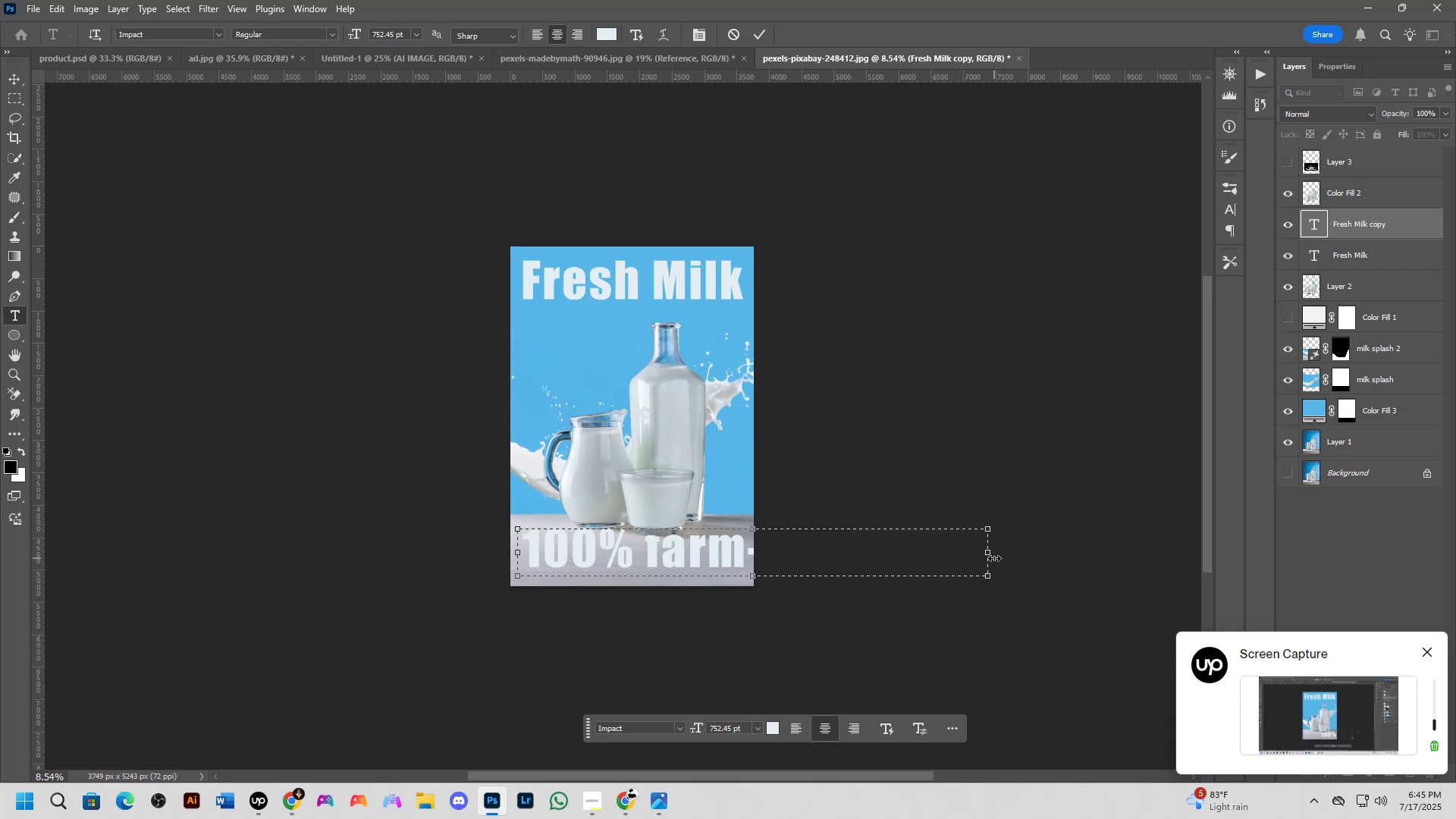 
key(NumpadEnter)
 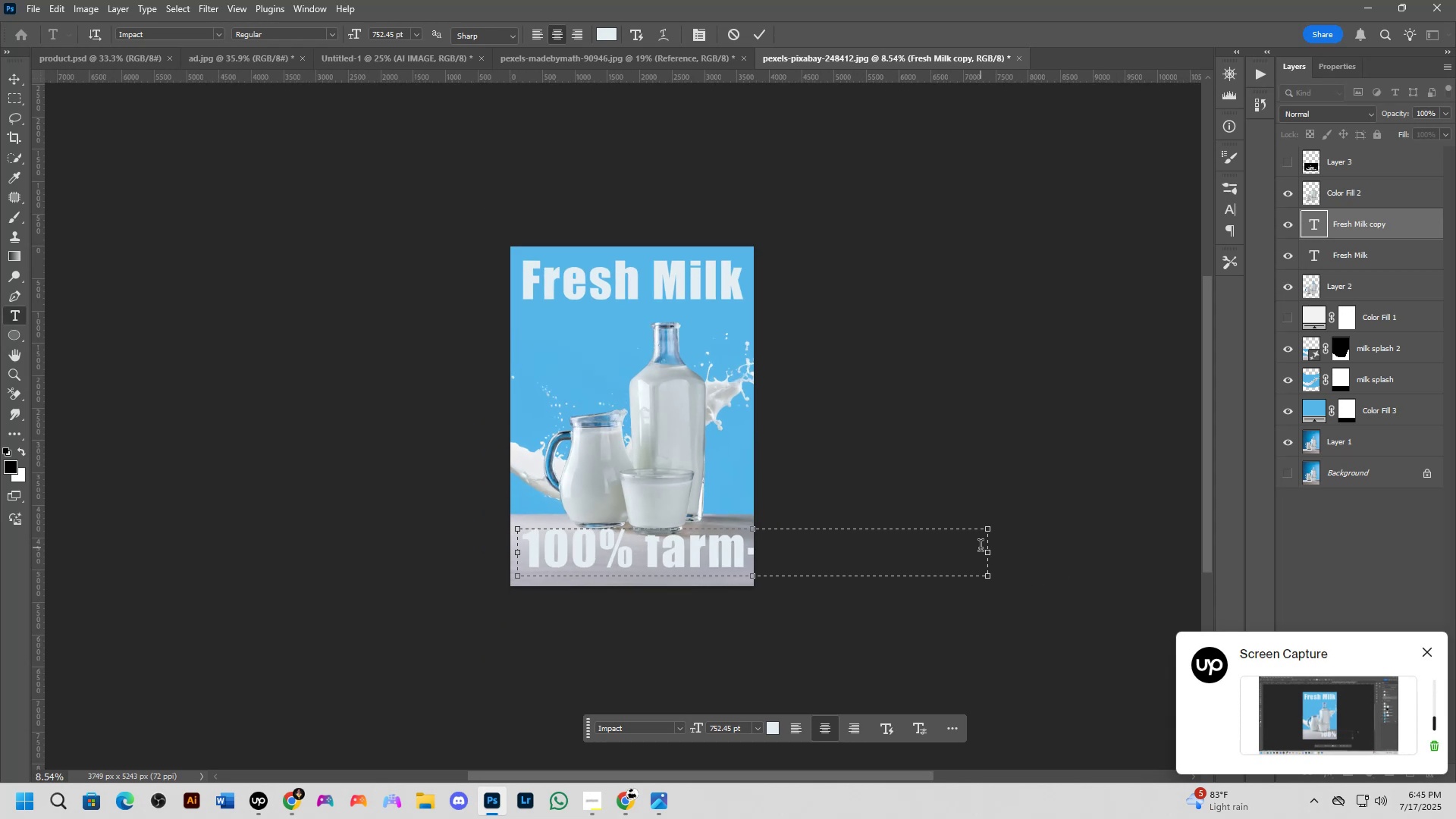 
hold_key(key=ControlLeft, duration=0.43)
 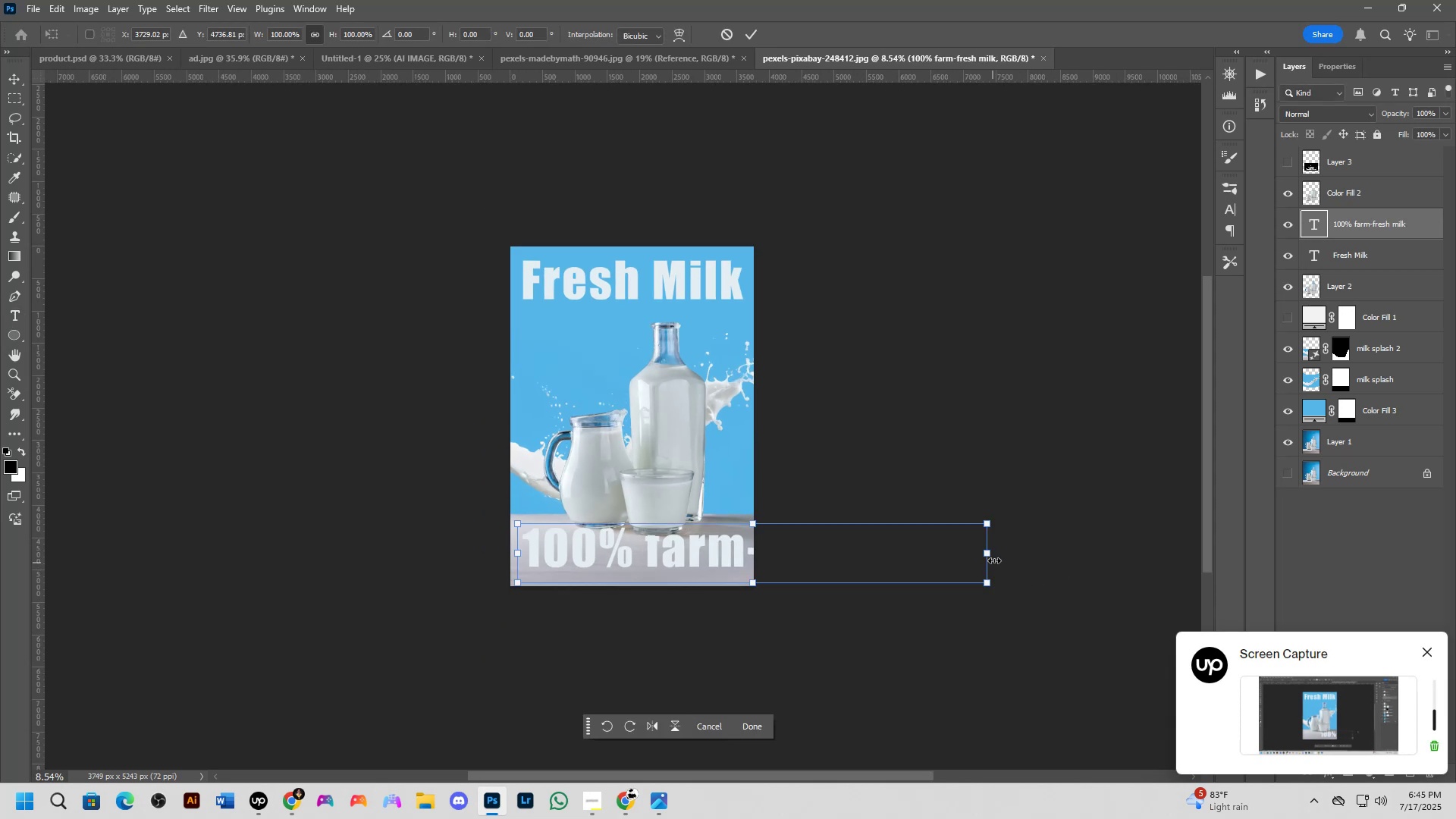 
scroll: coordinate [639, 581], scroll_direction: up, amount: 4.0
 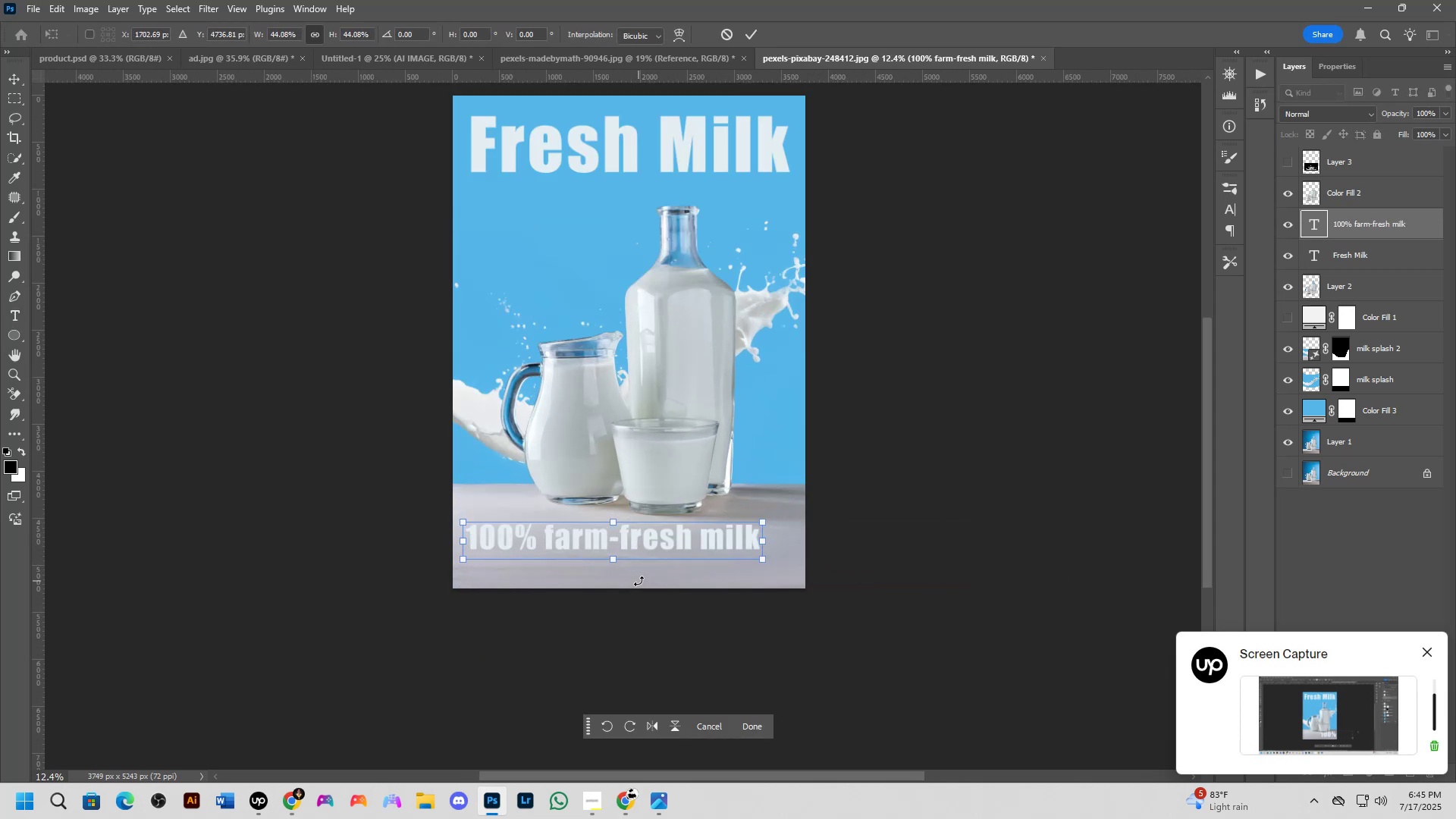 
key(NumpadEnter)
 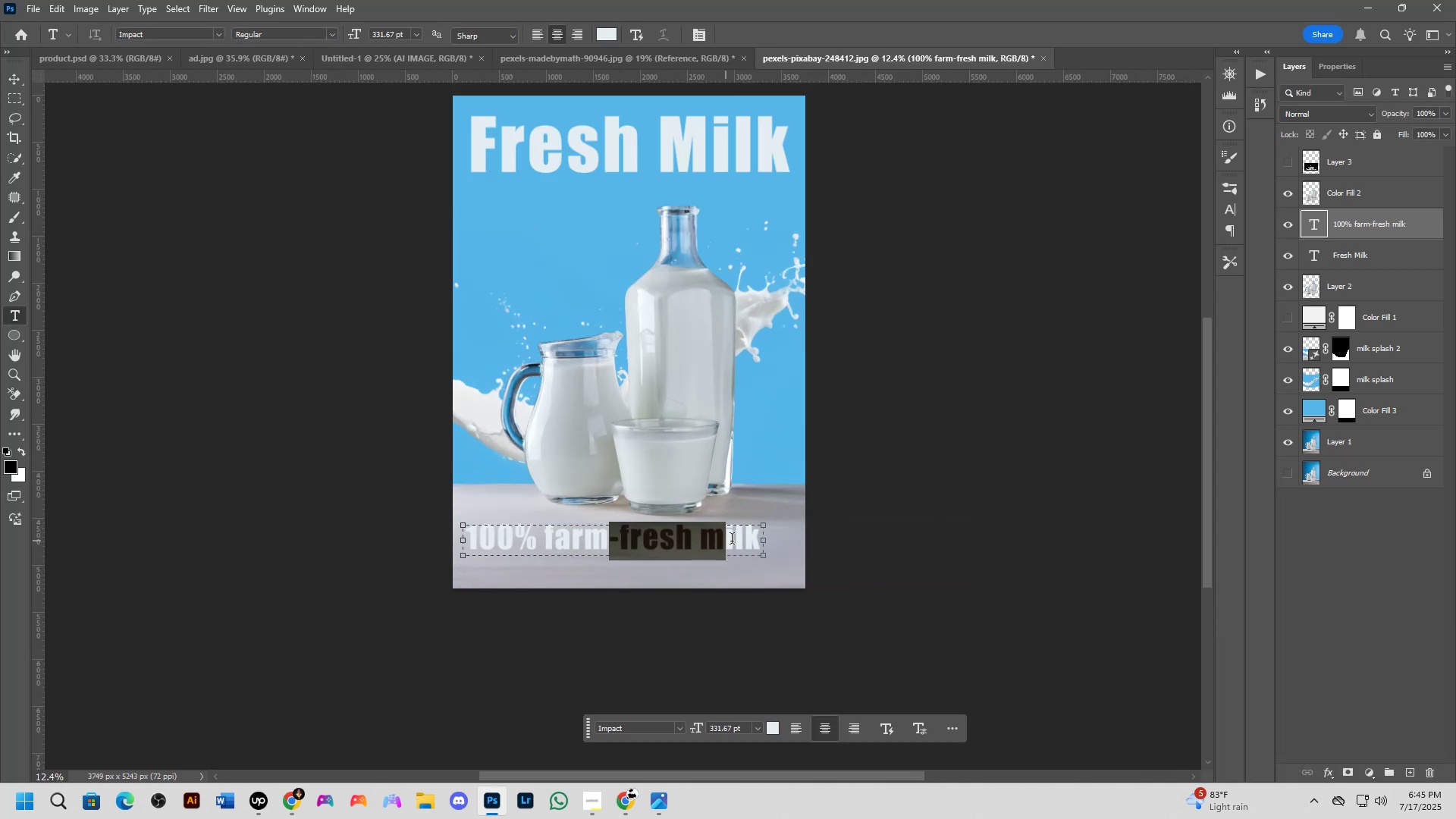 
key(Backspace)
 